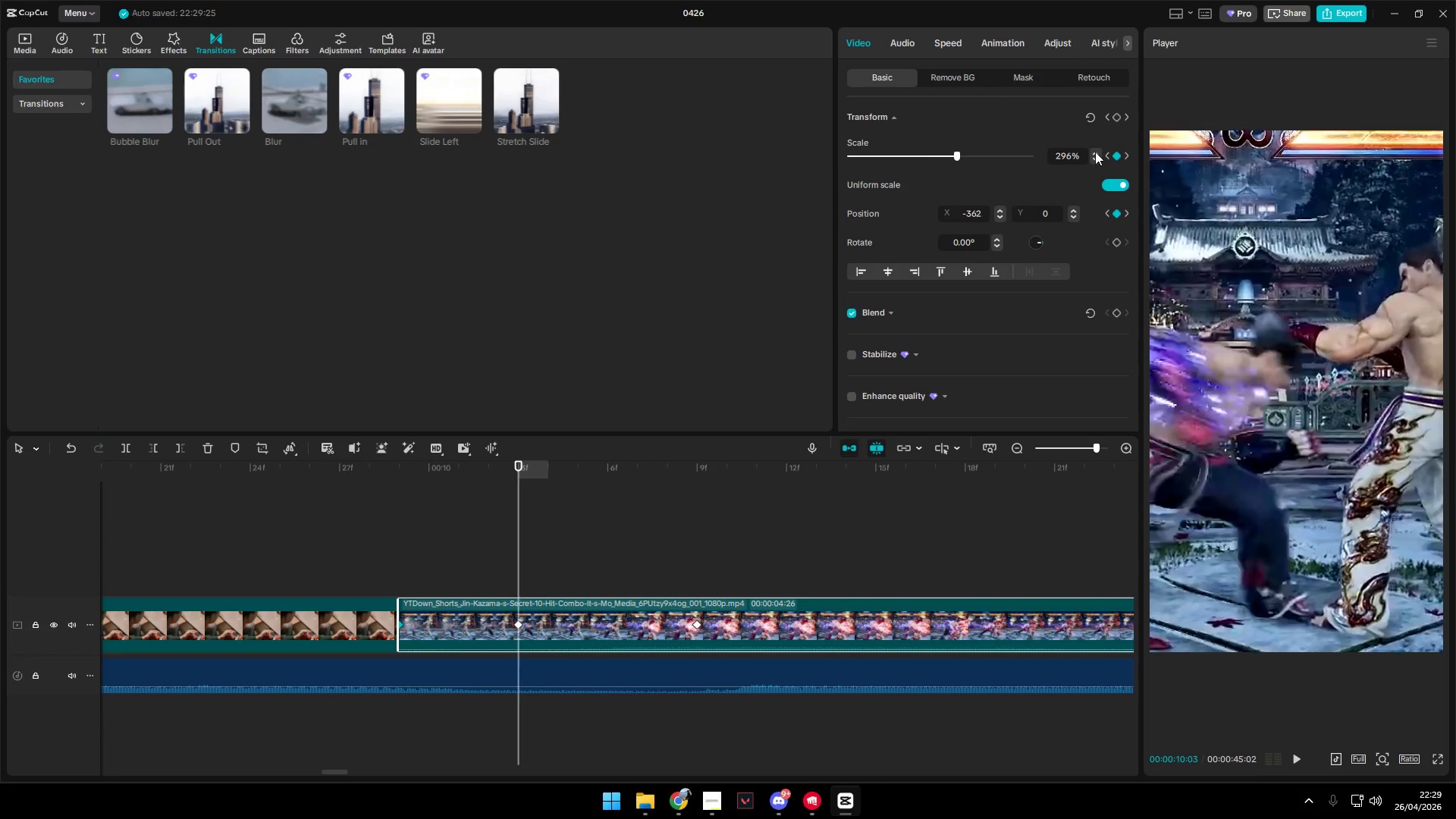 
triple_click([1095, 152])
 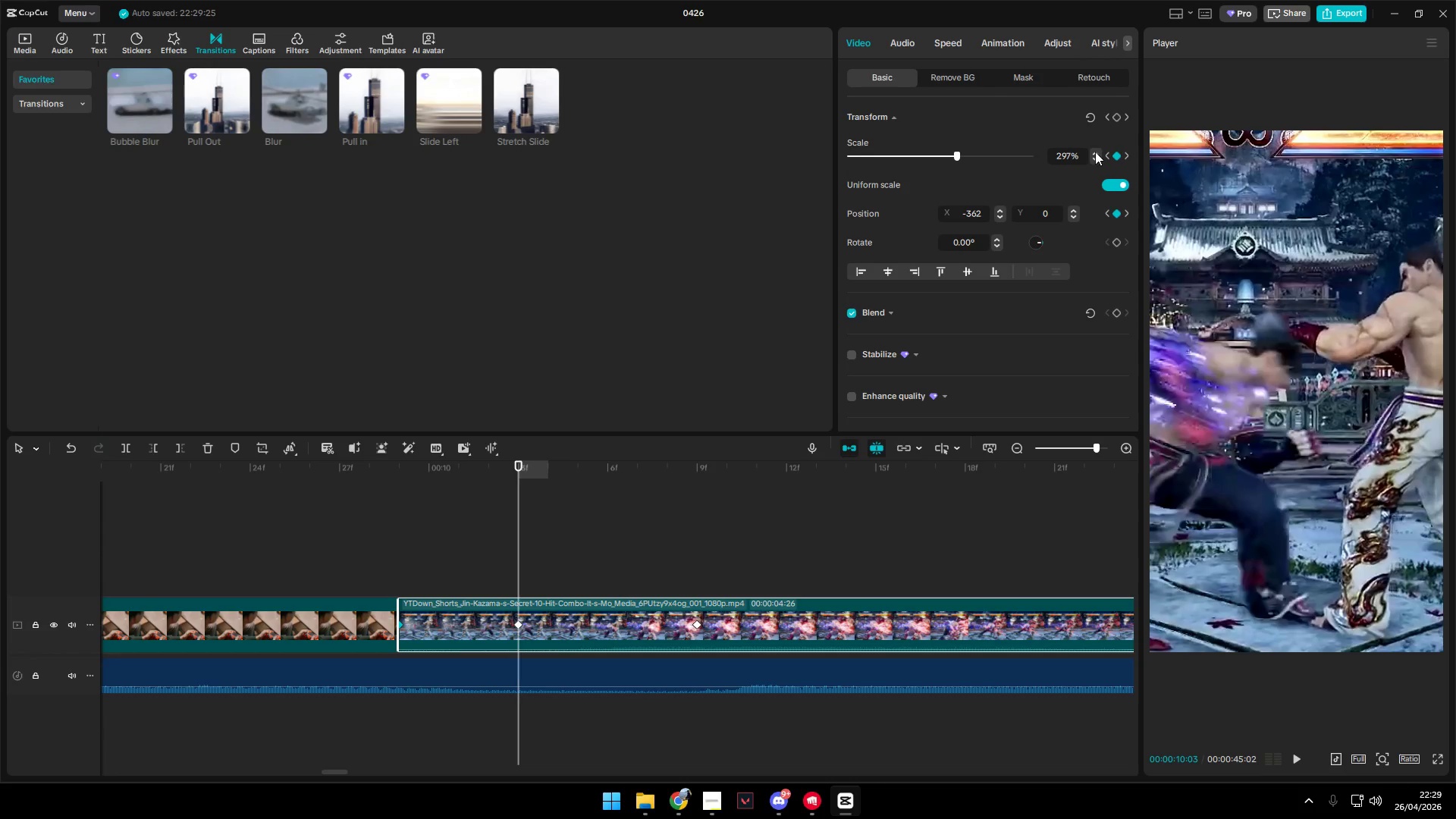 
triple_click([1095, 152])
 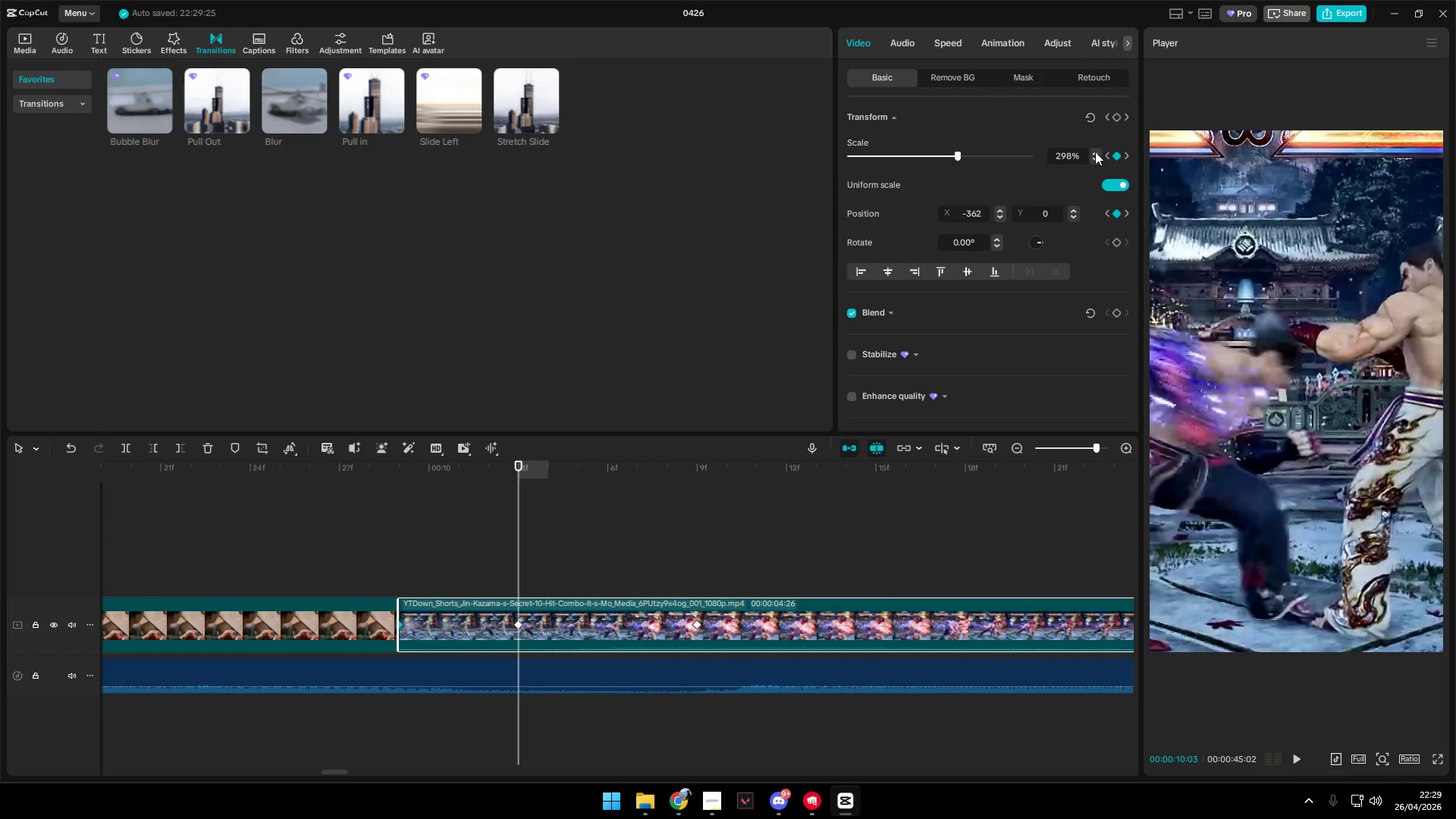 
triple_click([1095, 152])
 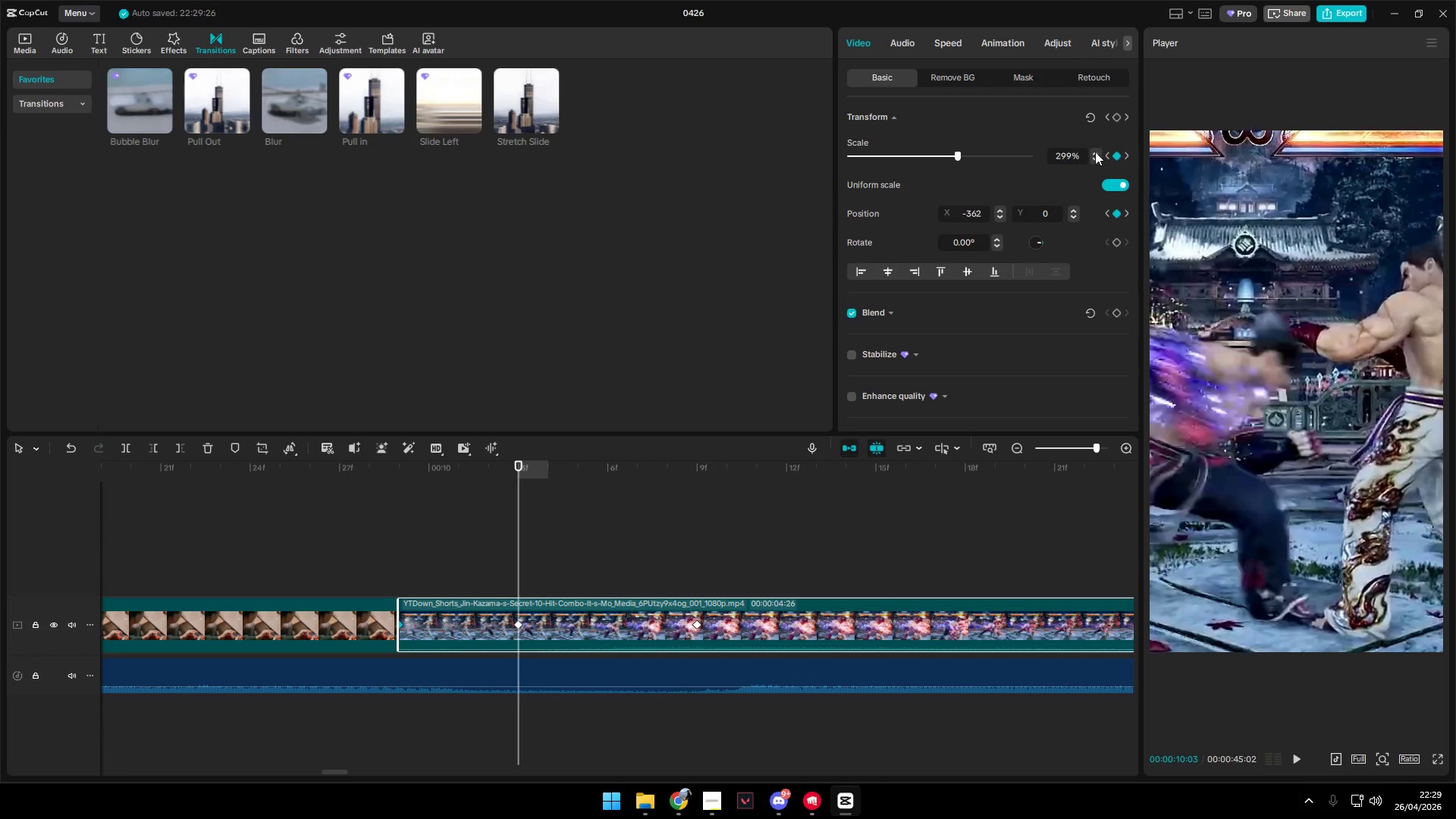 
triple_click([1095, 152])
 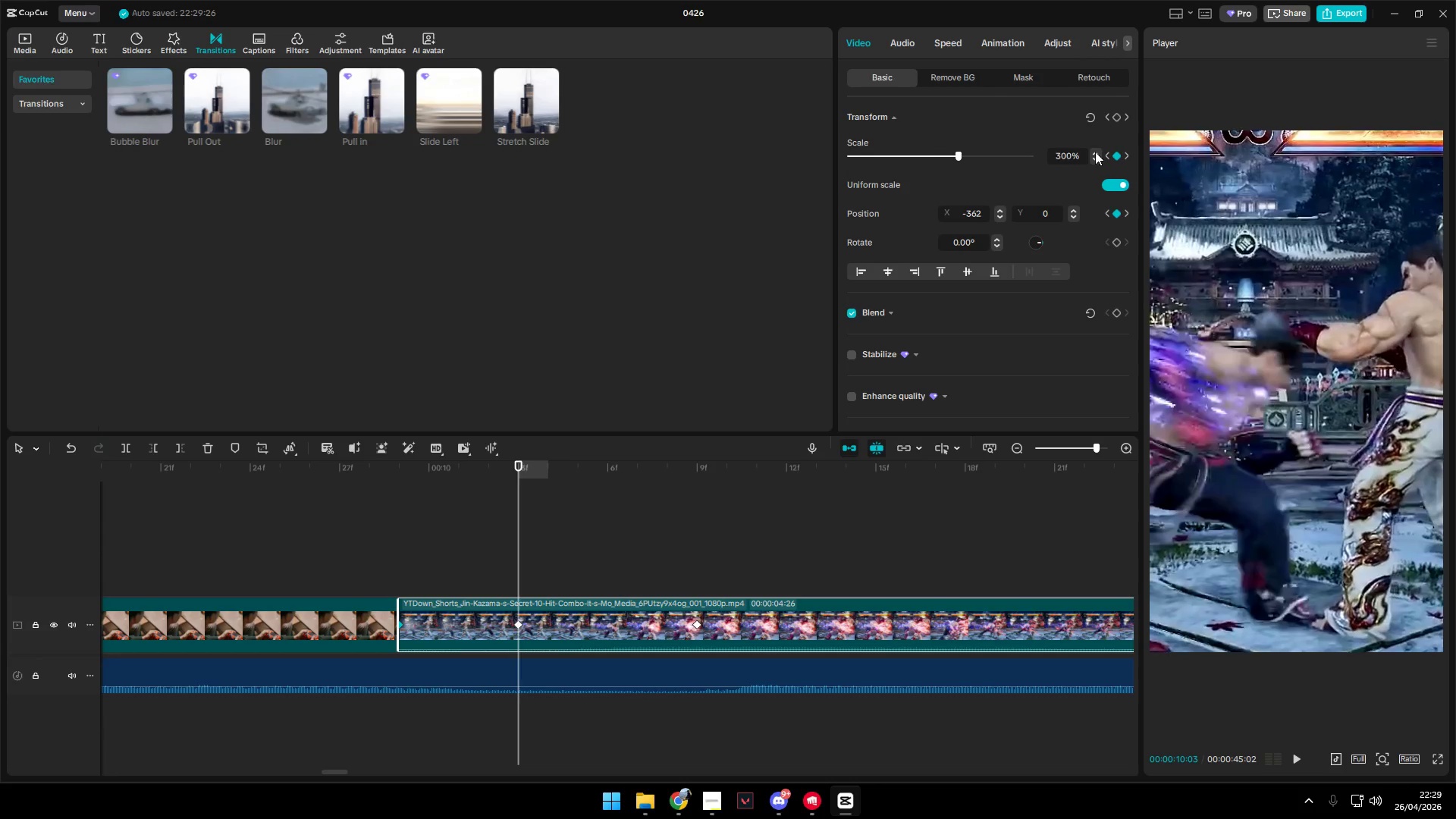 
triple_click([1095, 152])
 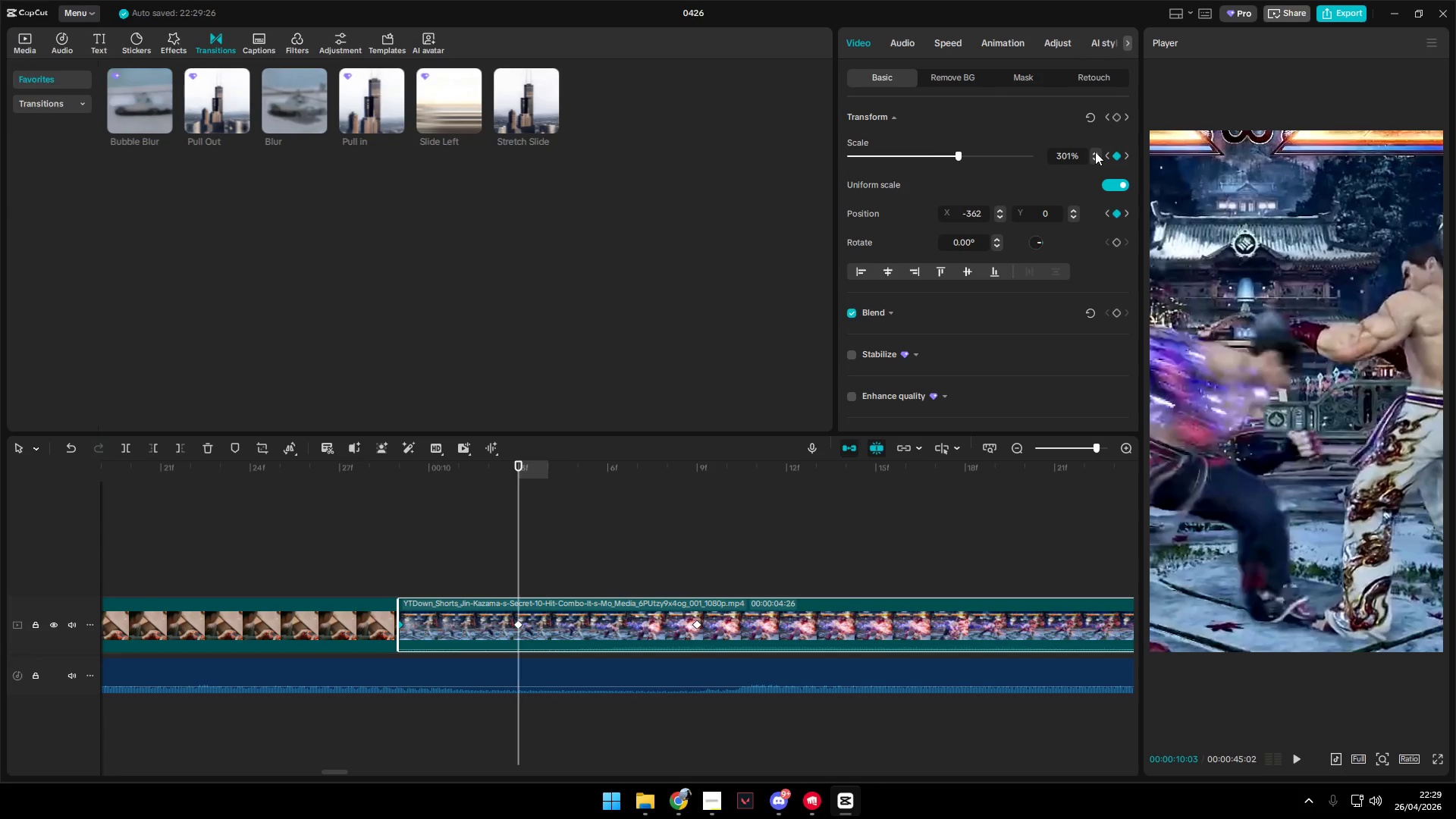 
triple_click([1095, 152])
 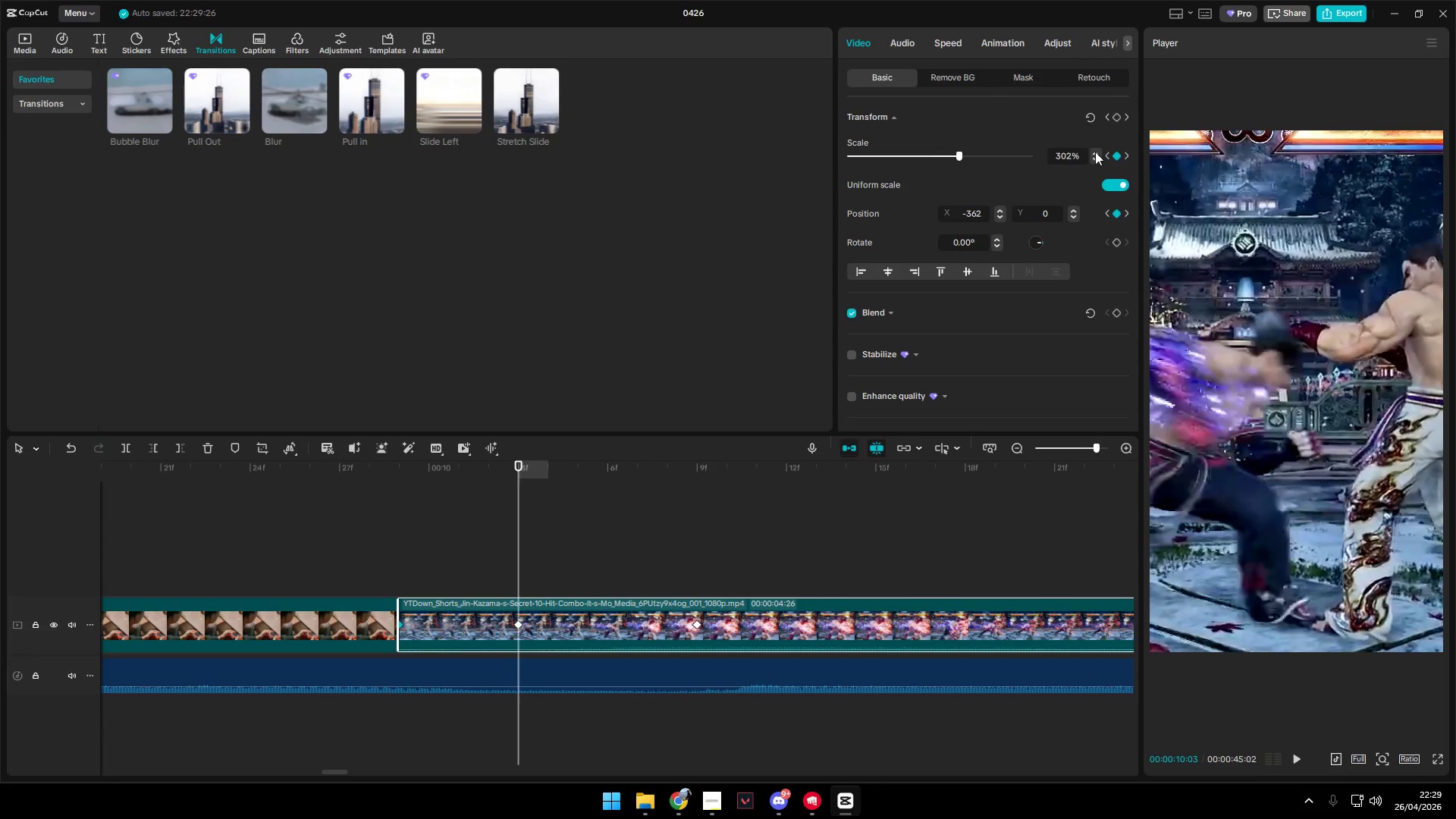 
triple_click([1095, 152])
 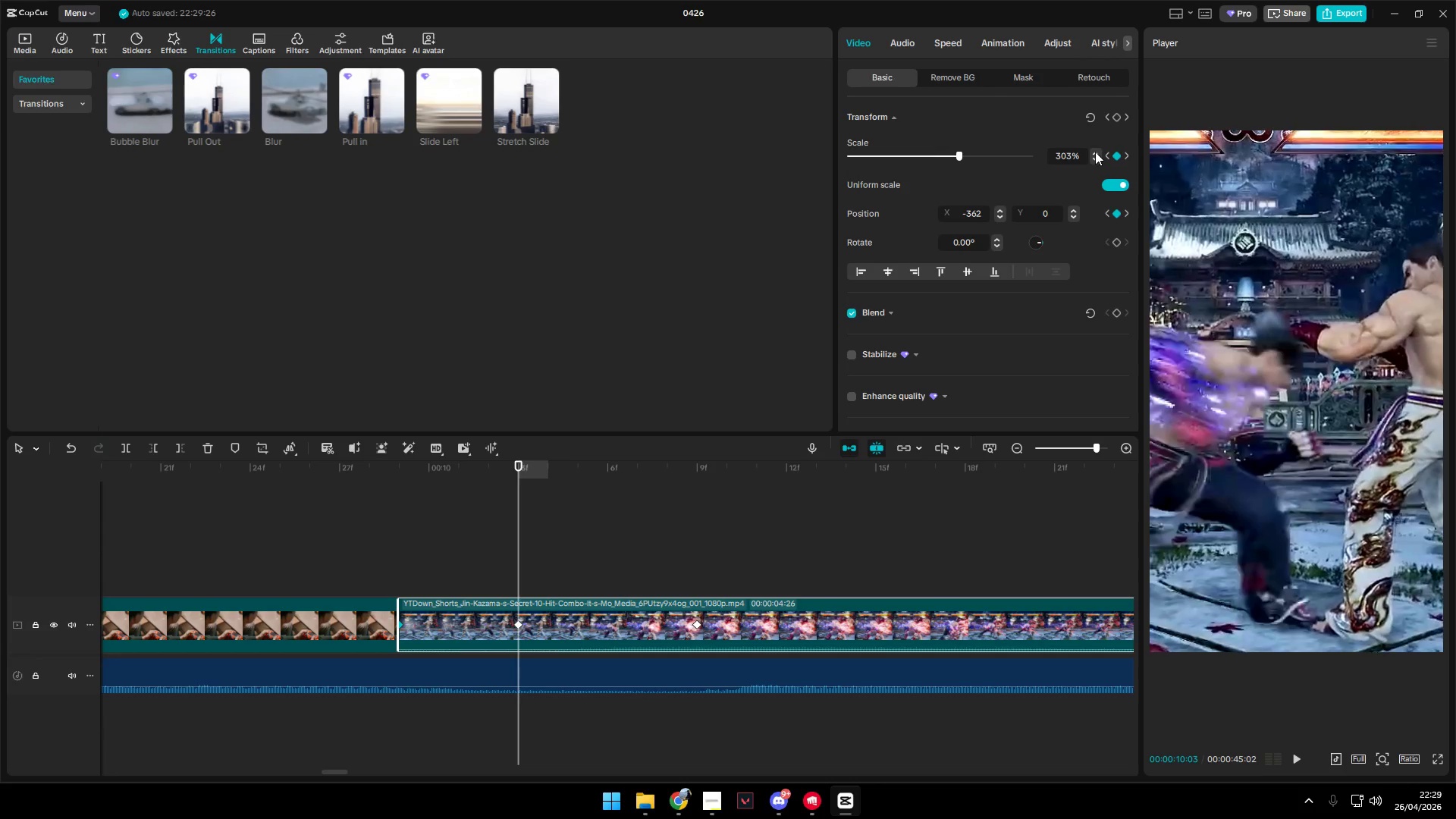 
triple_click([1095, 152])
 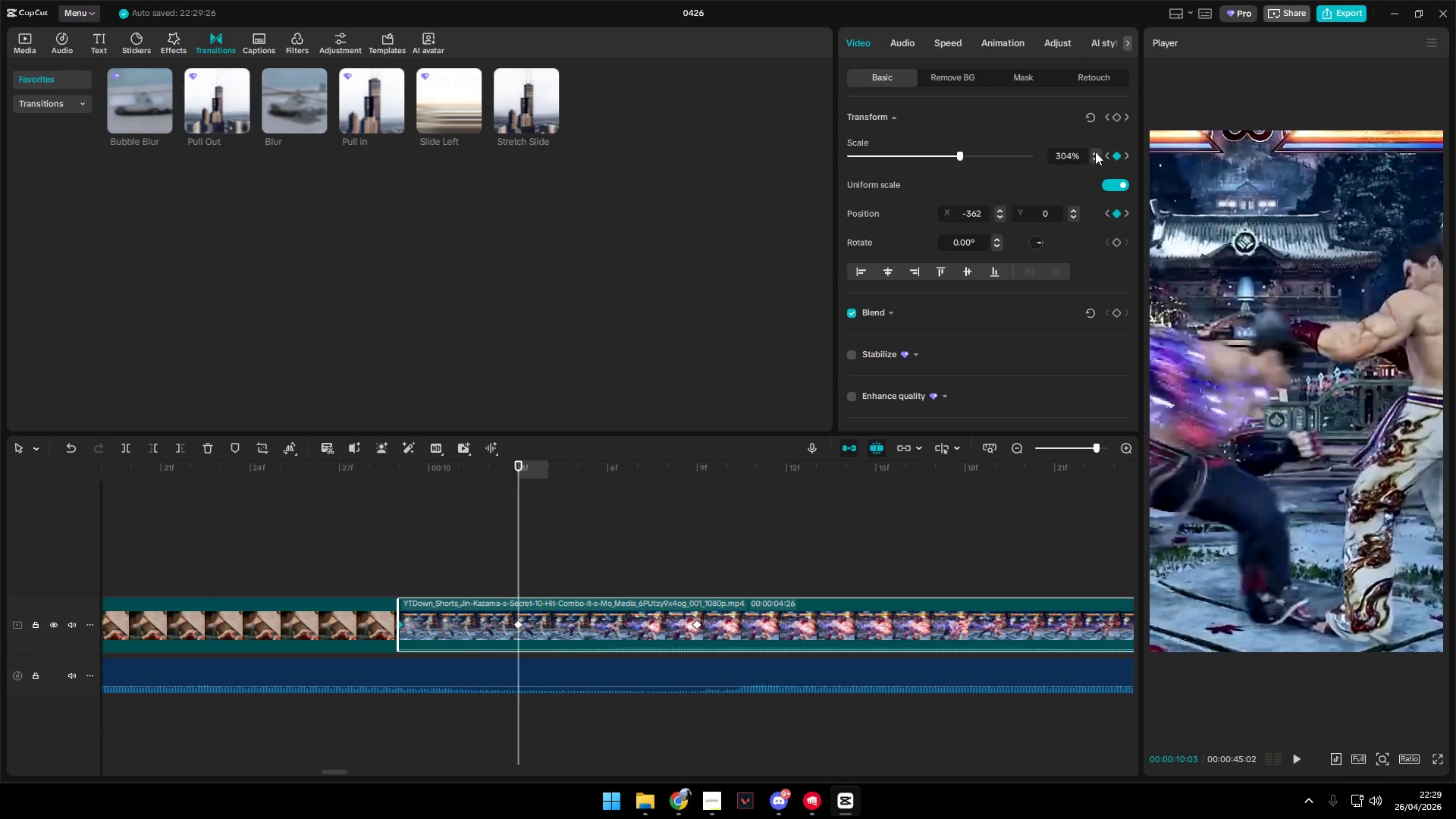 
triple_click([1095, 152])
 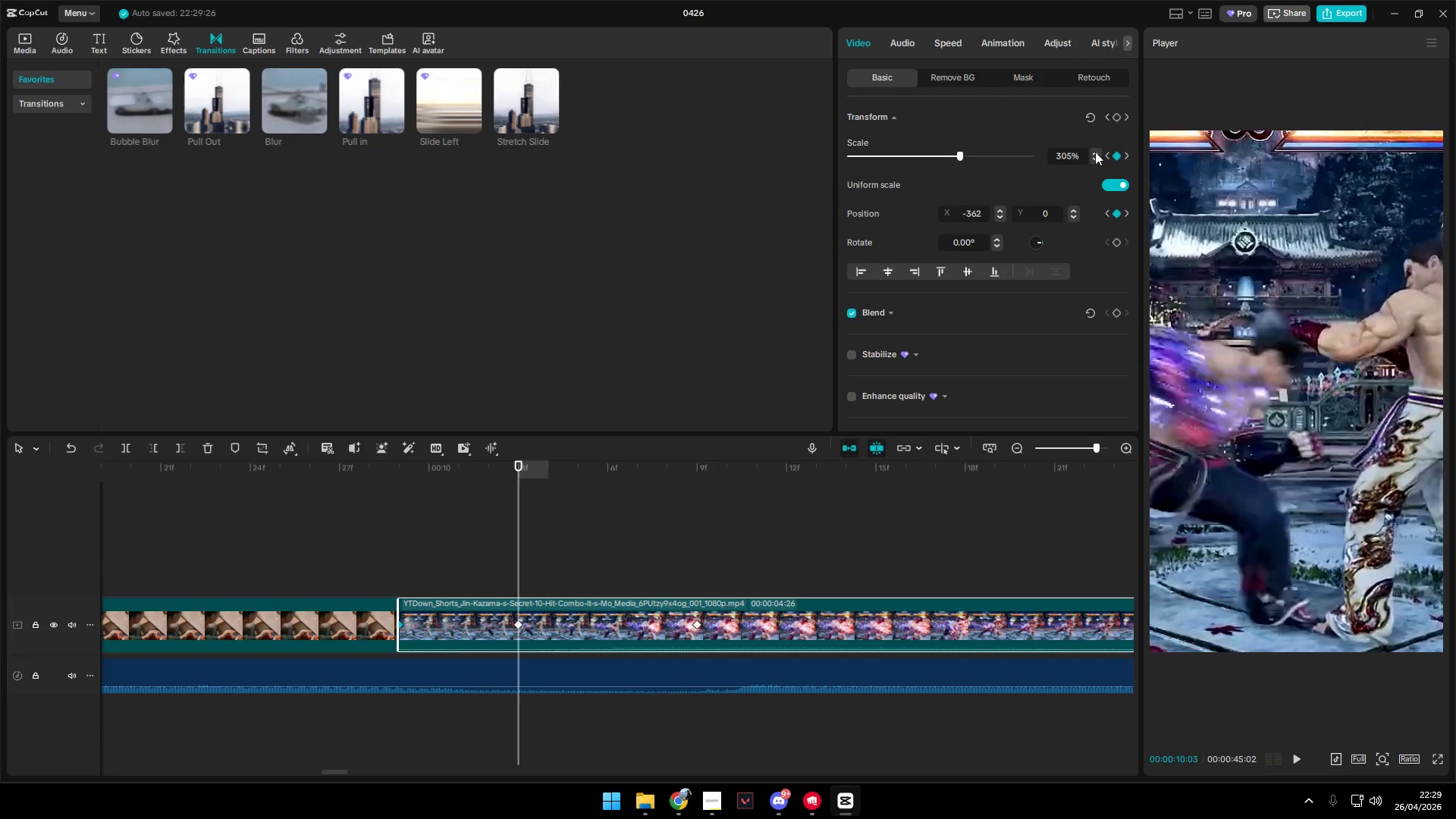 
triple_click([1095, 152])
 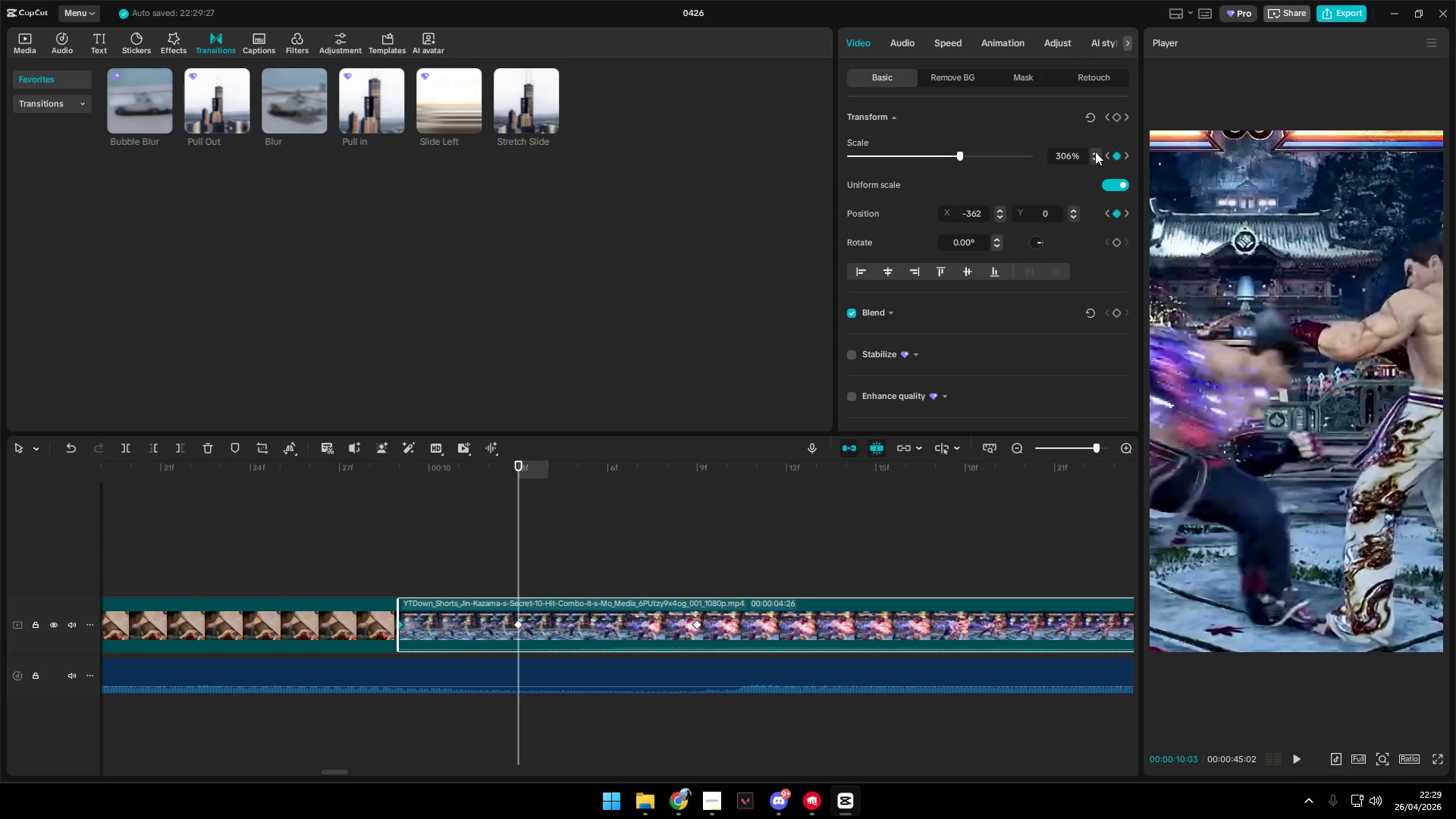 
triple_click([1095, 152])
 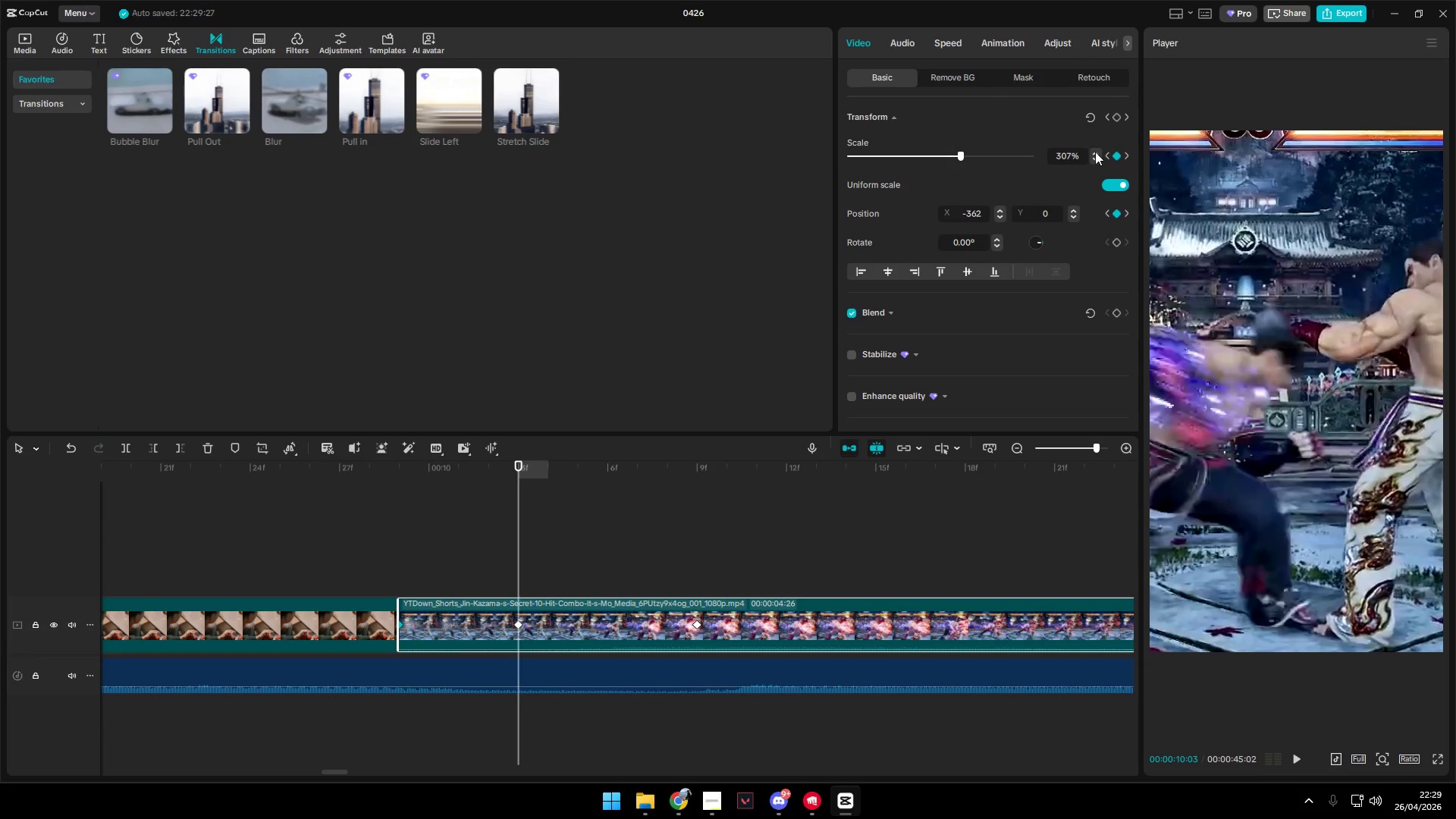 
triple_click([1095, 152])
 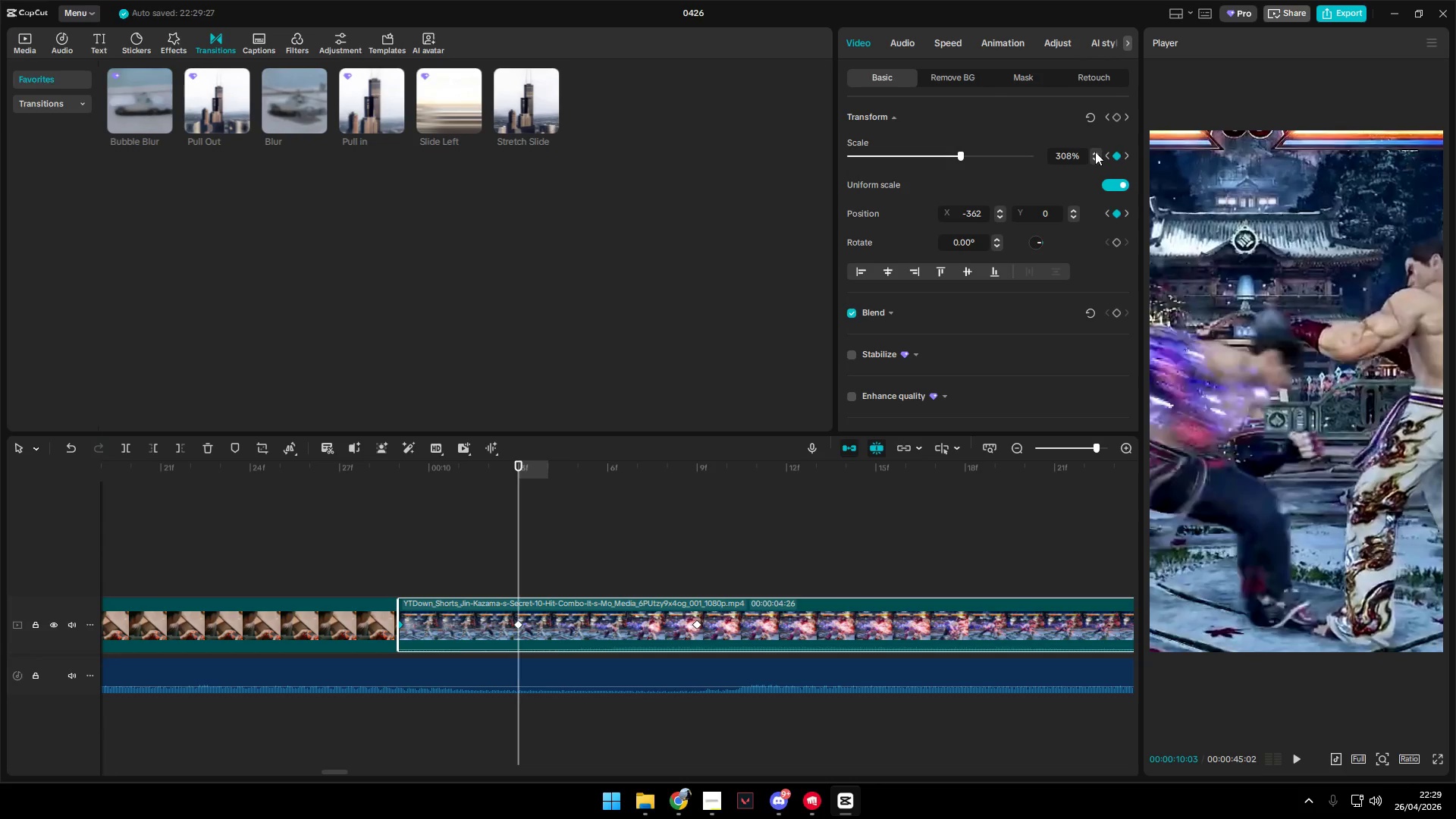 
triple_click([1095, 152])
 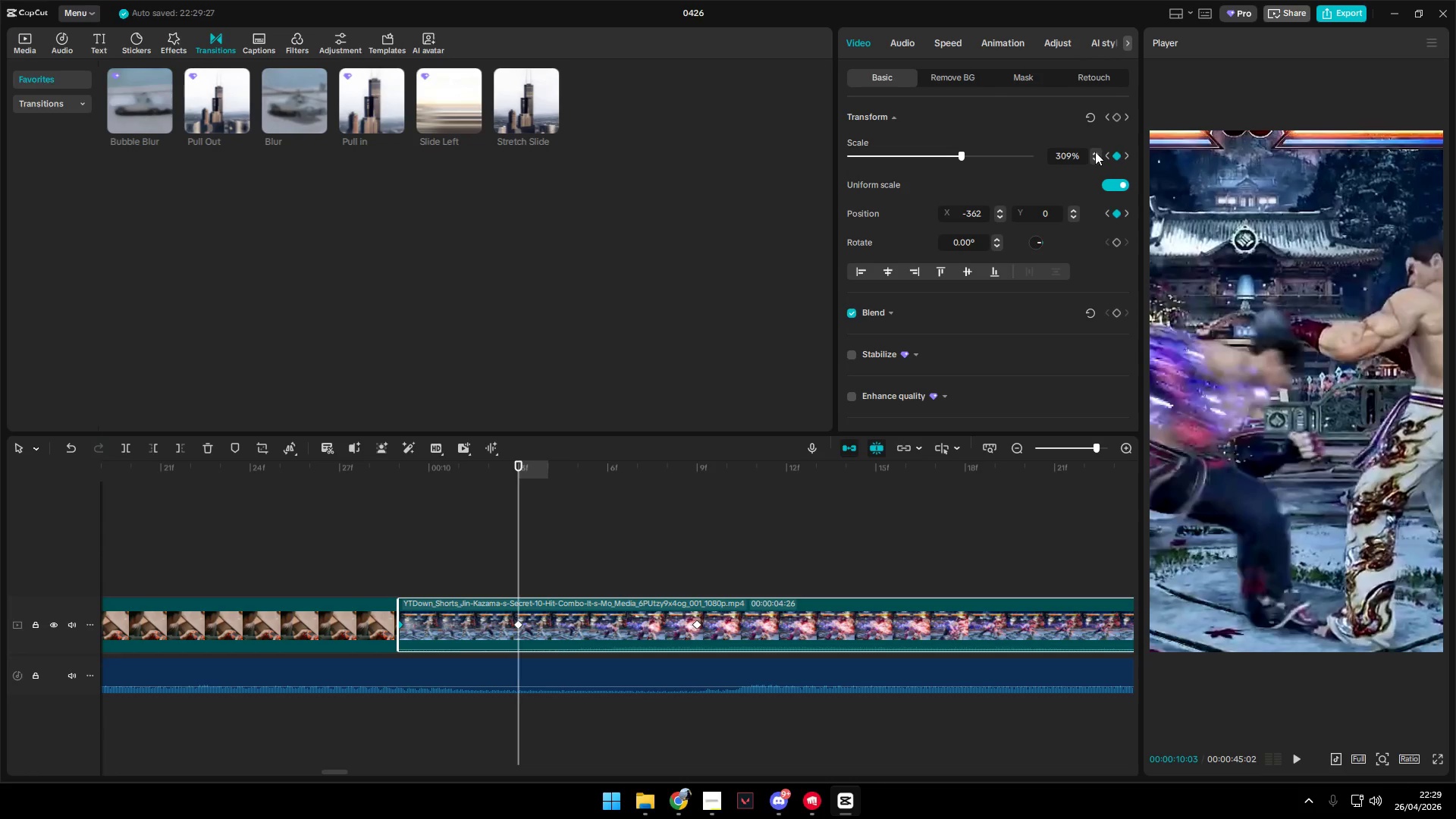 
triple_click([1095, 152])
 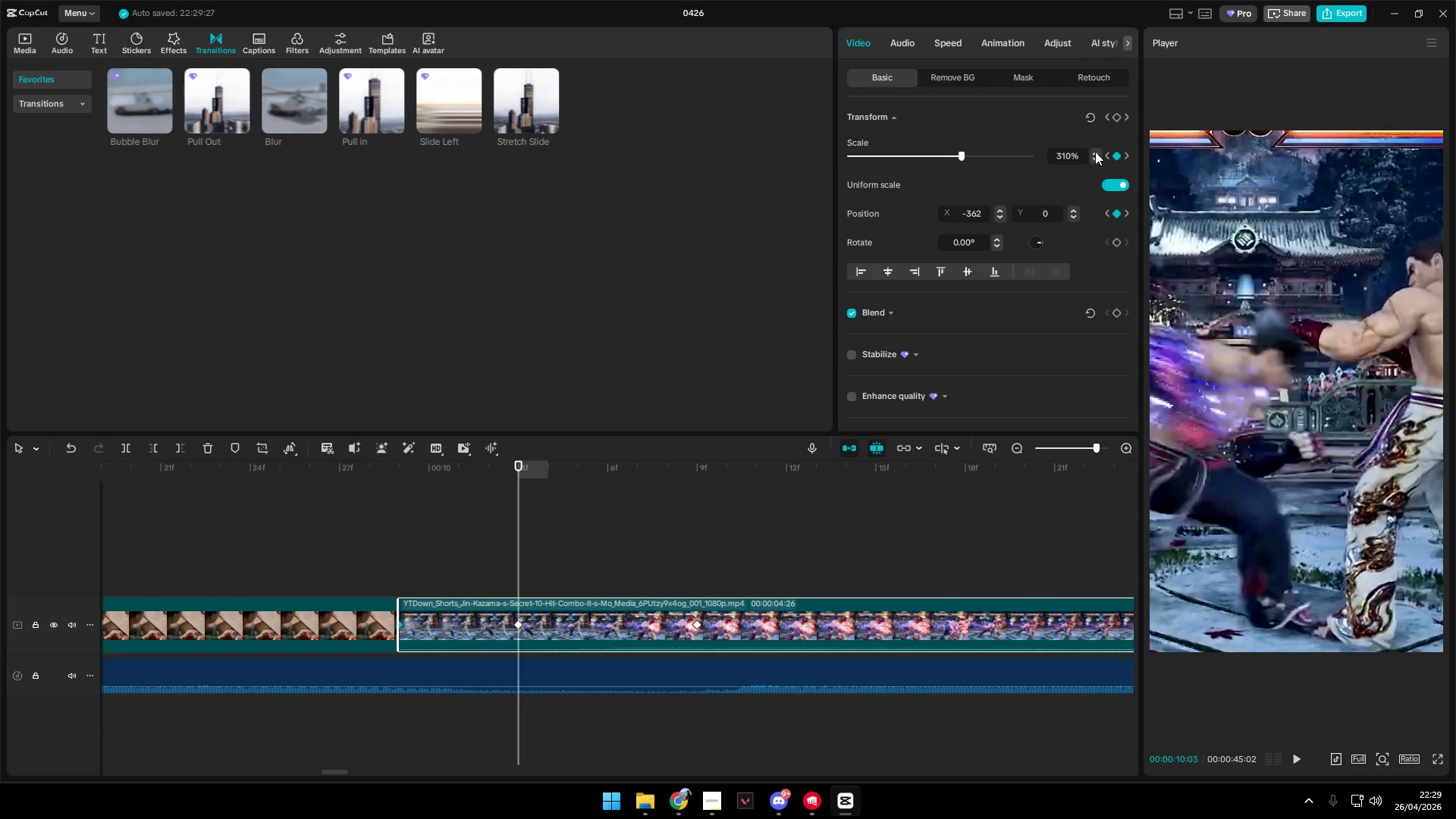 
triple_click([1095, 152])
 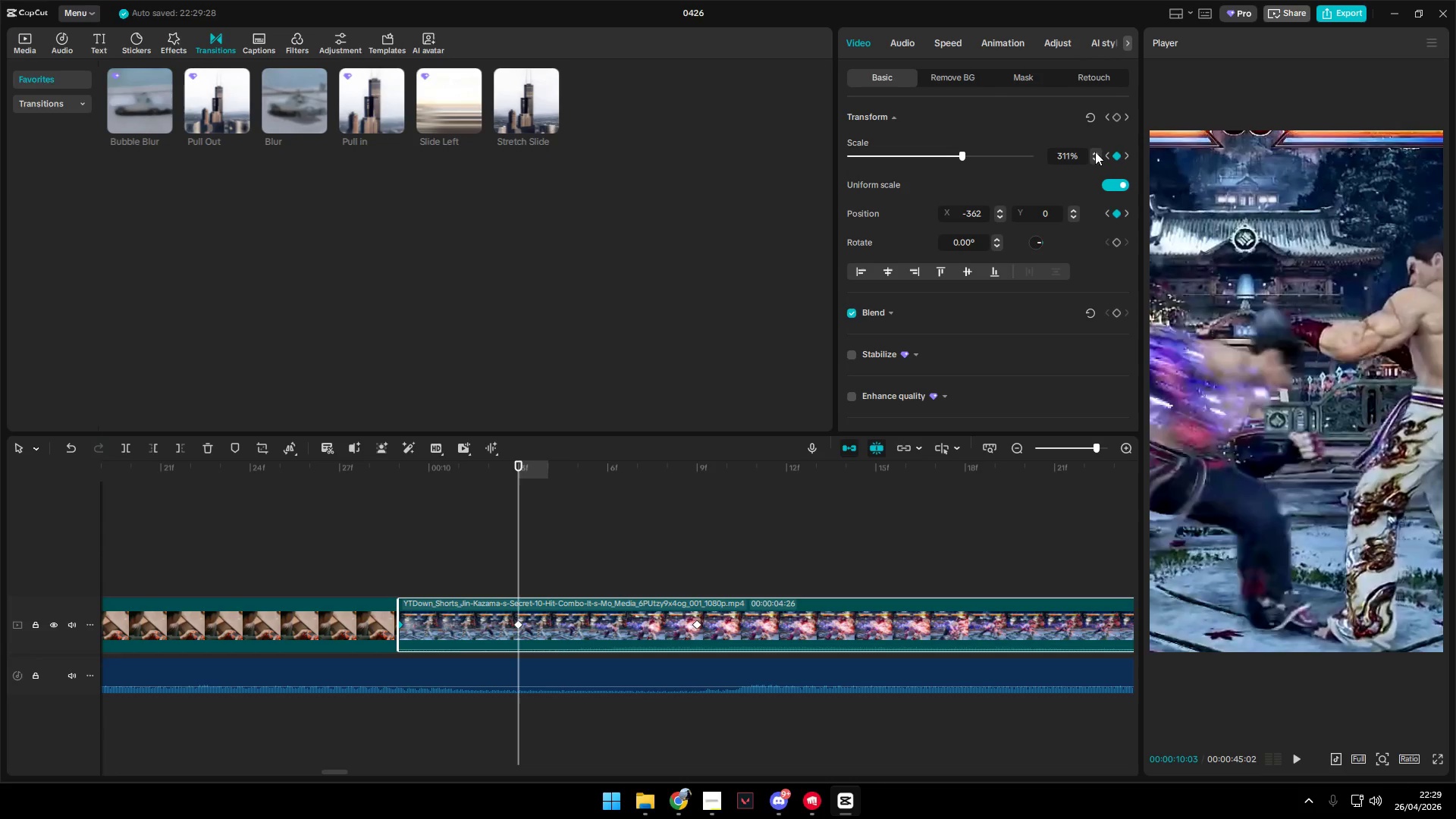 
triple_click([1095, 152])
 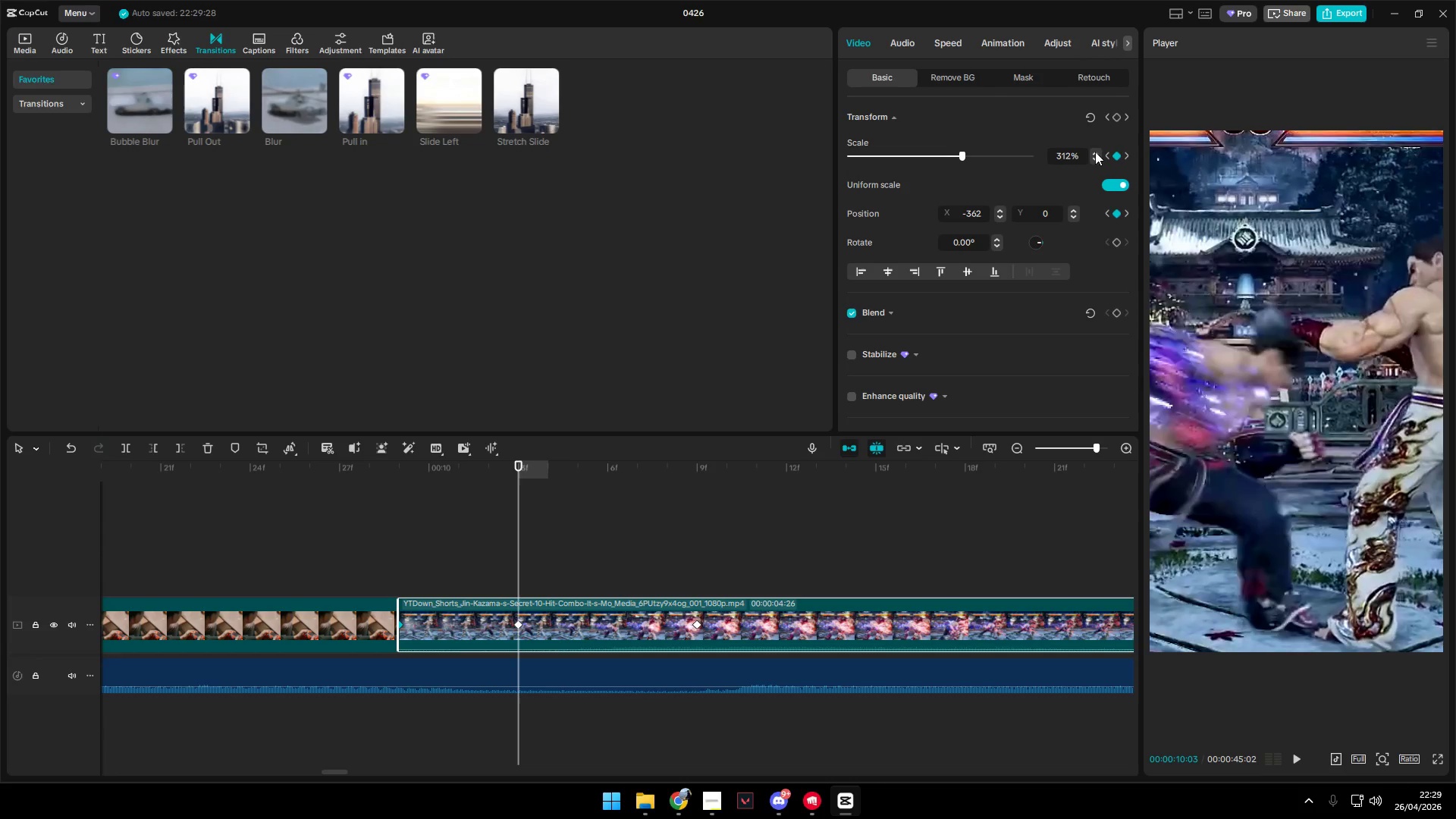 
triple_click([1095, 152])
 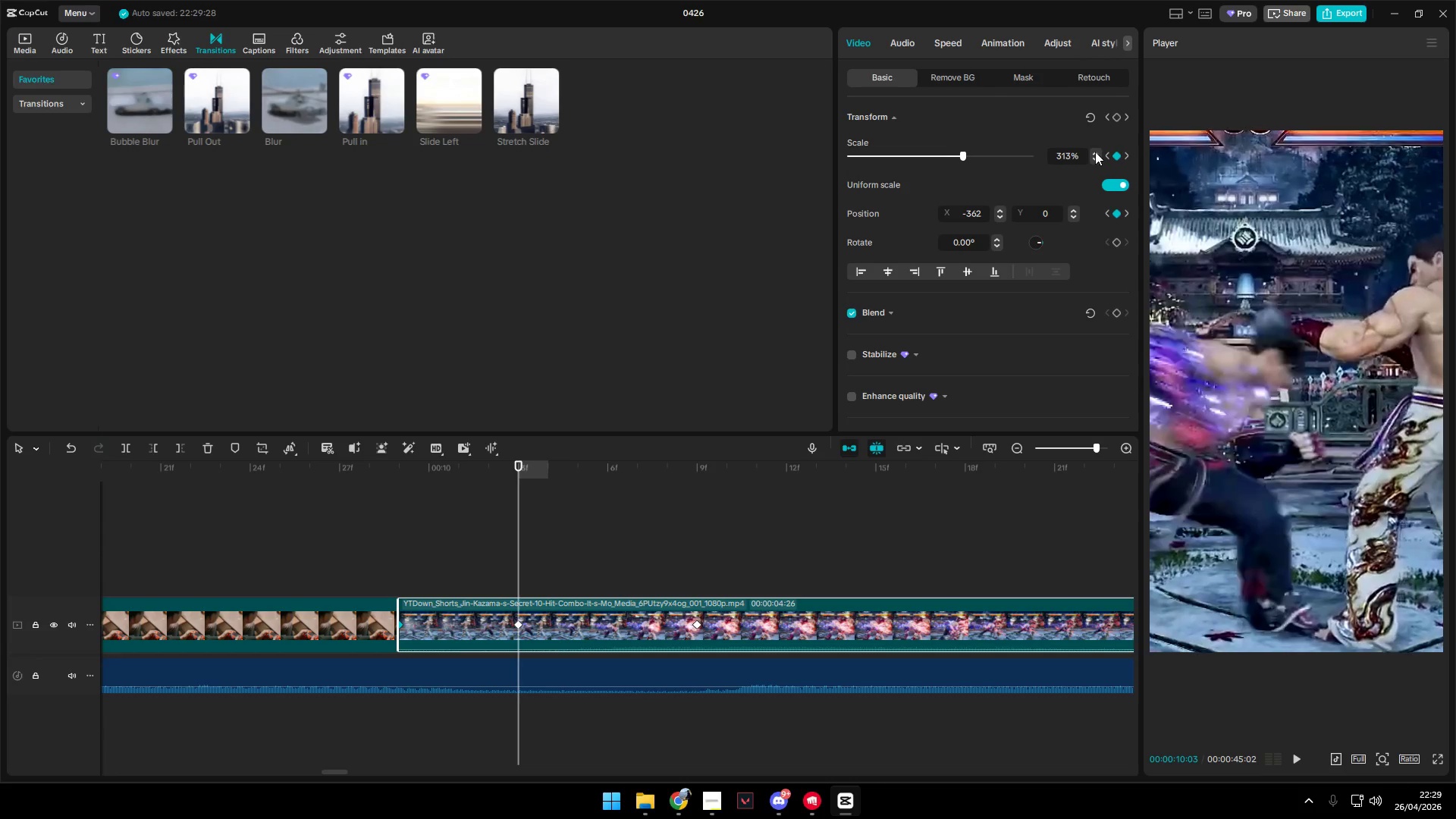 
triple_click([1095, 152])
 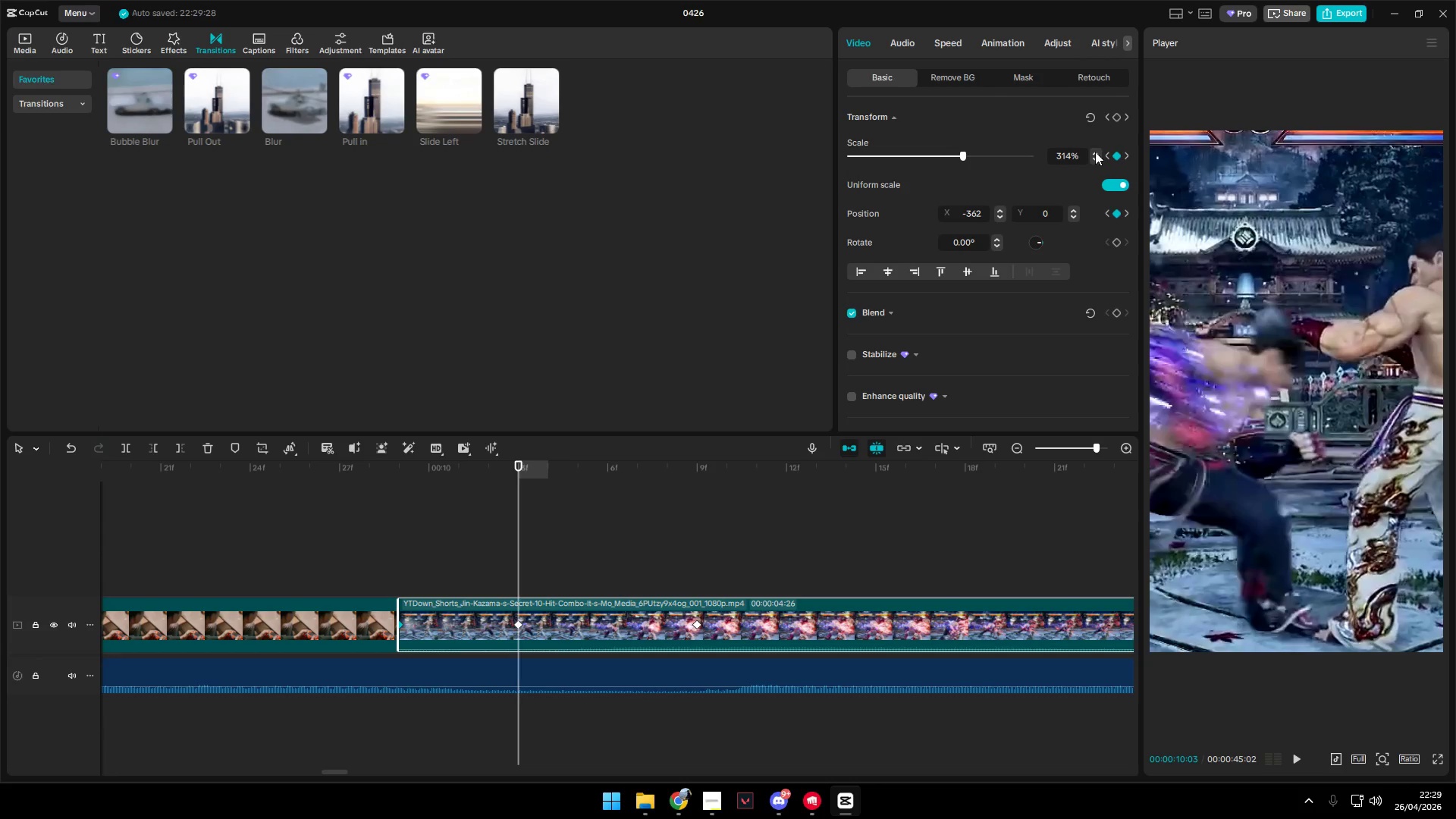 
triple_click([1095, 152])
 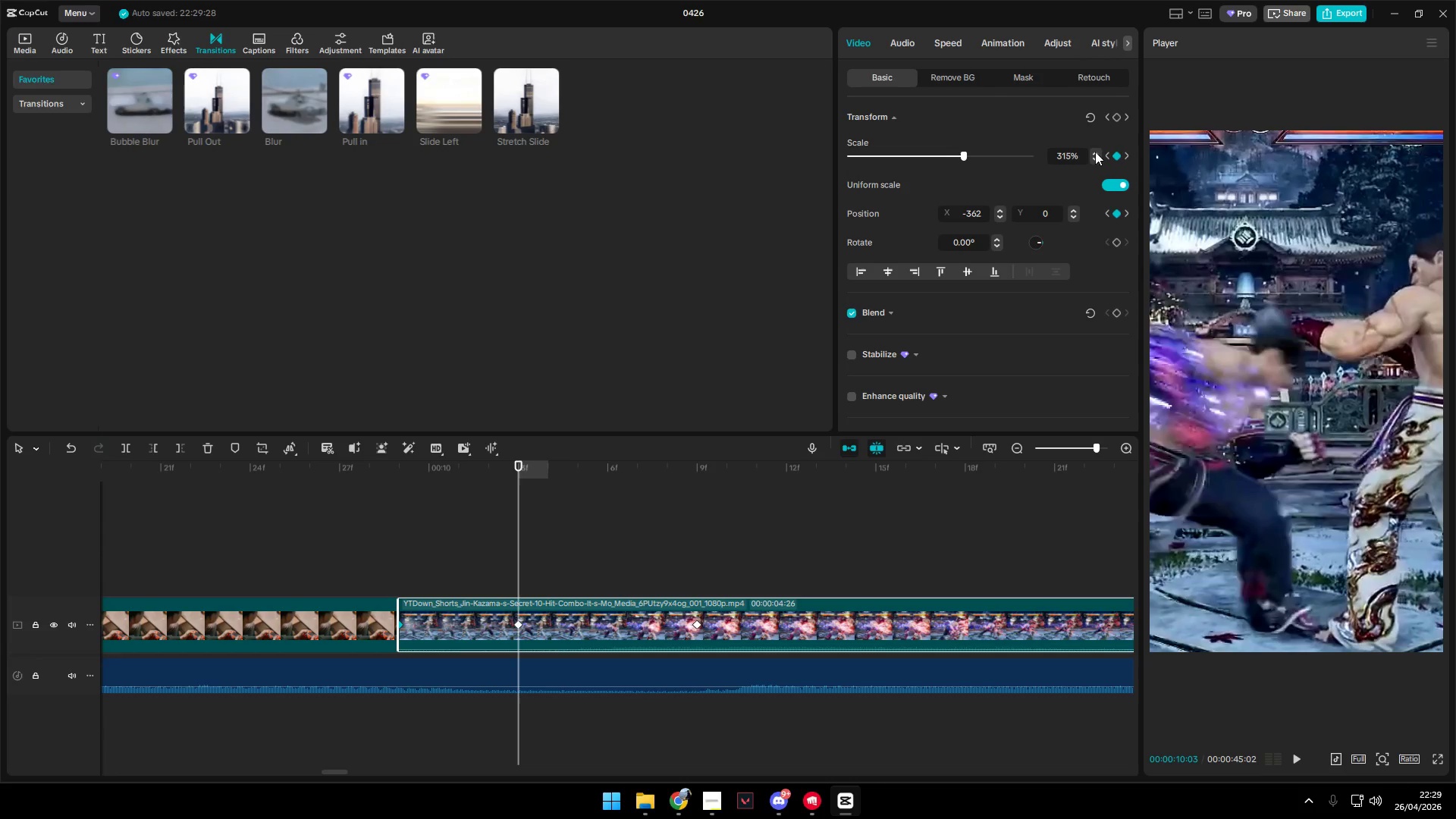 
triple_click([1095, 152])
 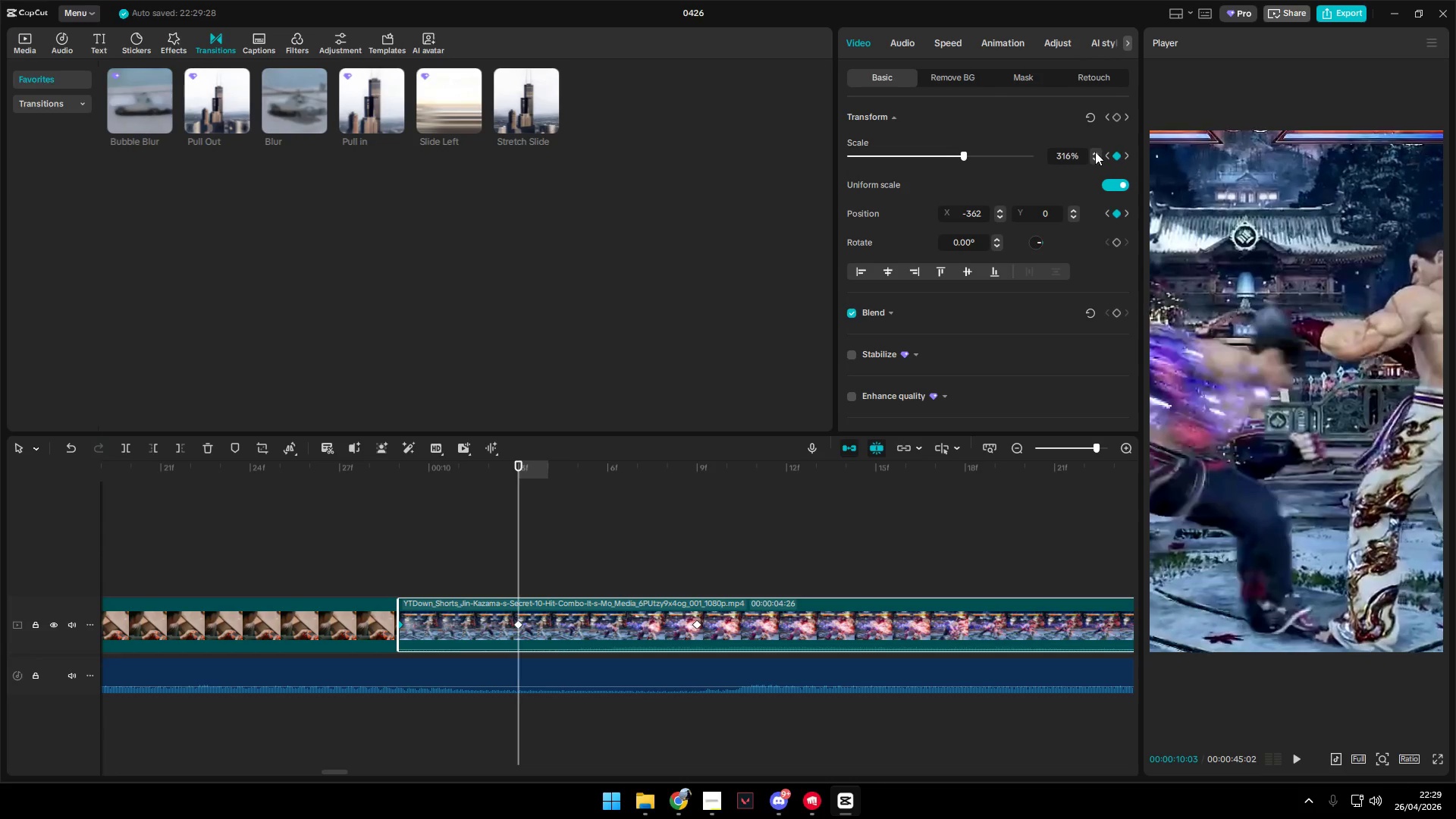 
triple_click([1095, 152])
 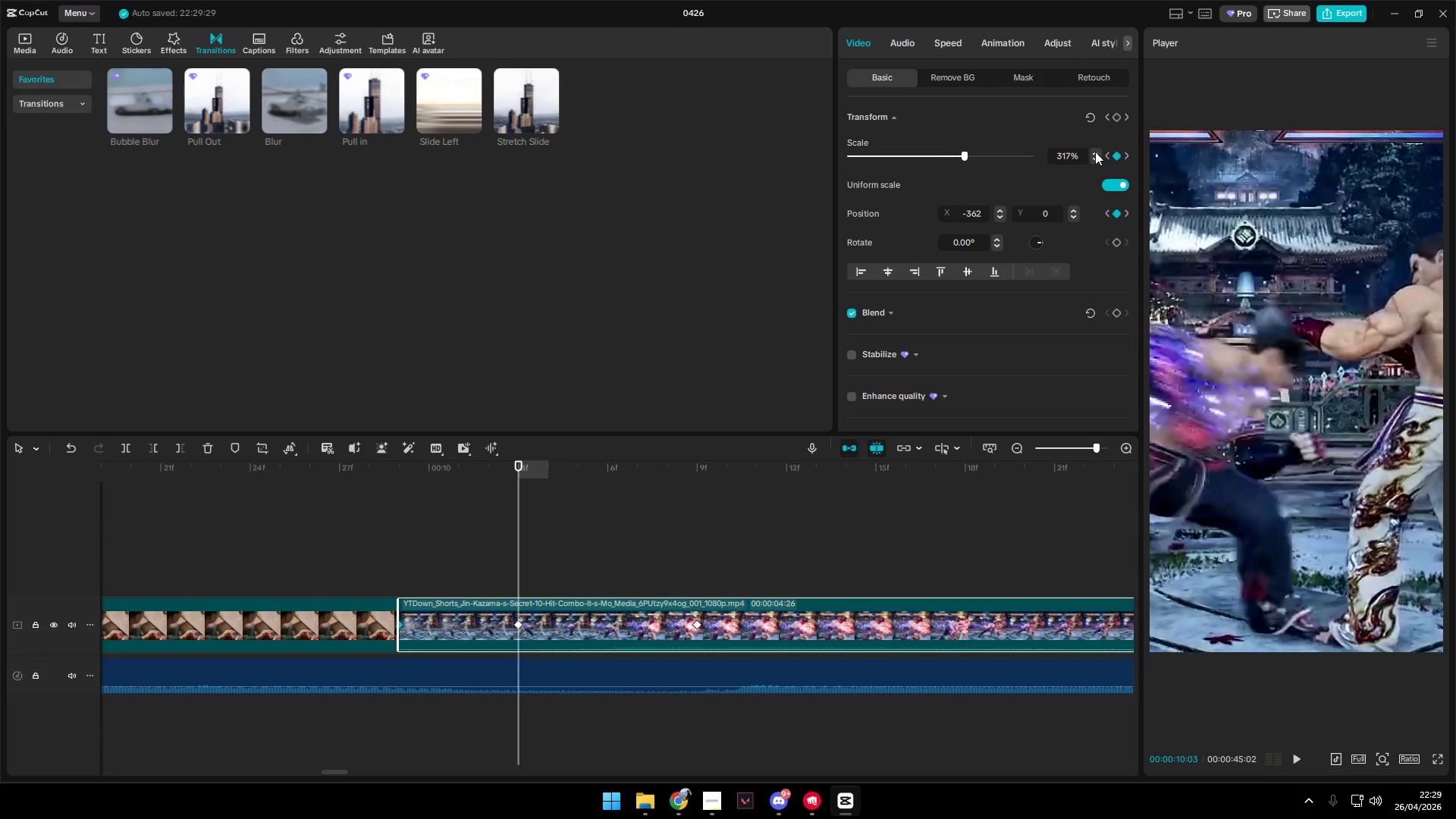 
triple_click([1095, 152])
 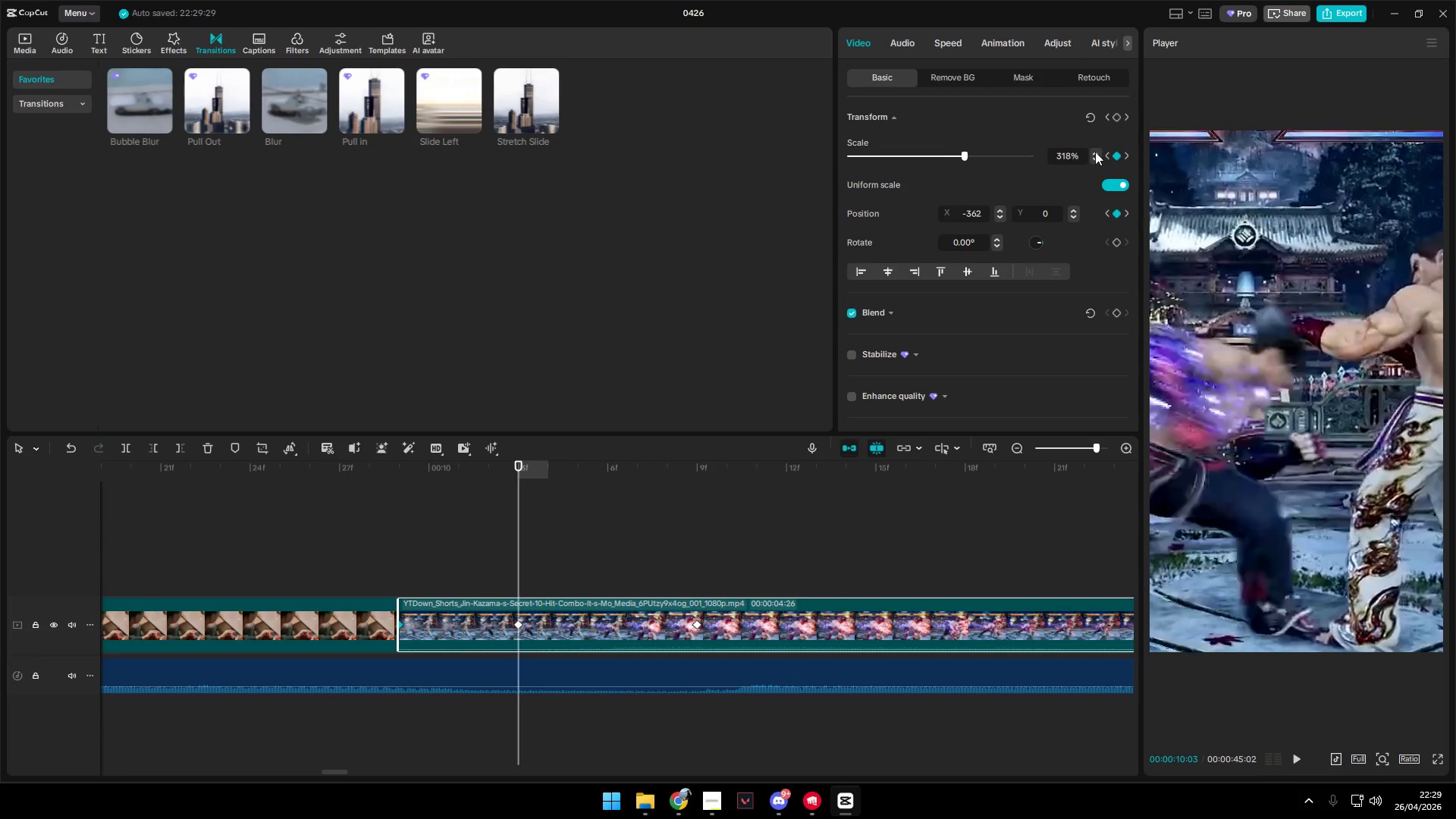 
triple_click([1095, 152])
 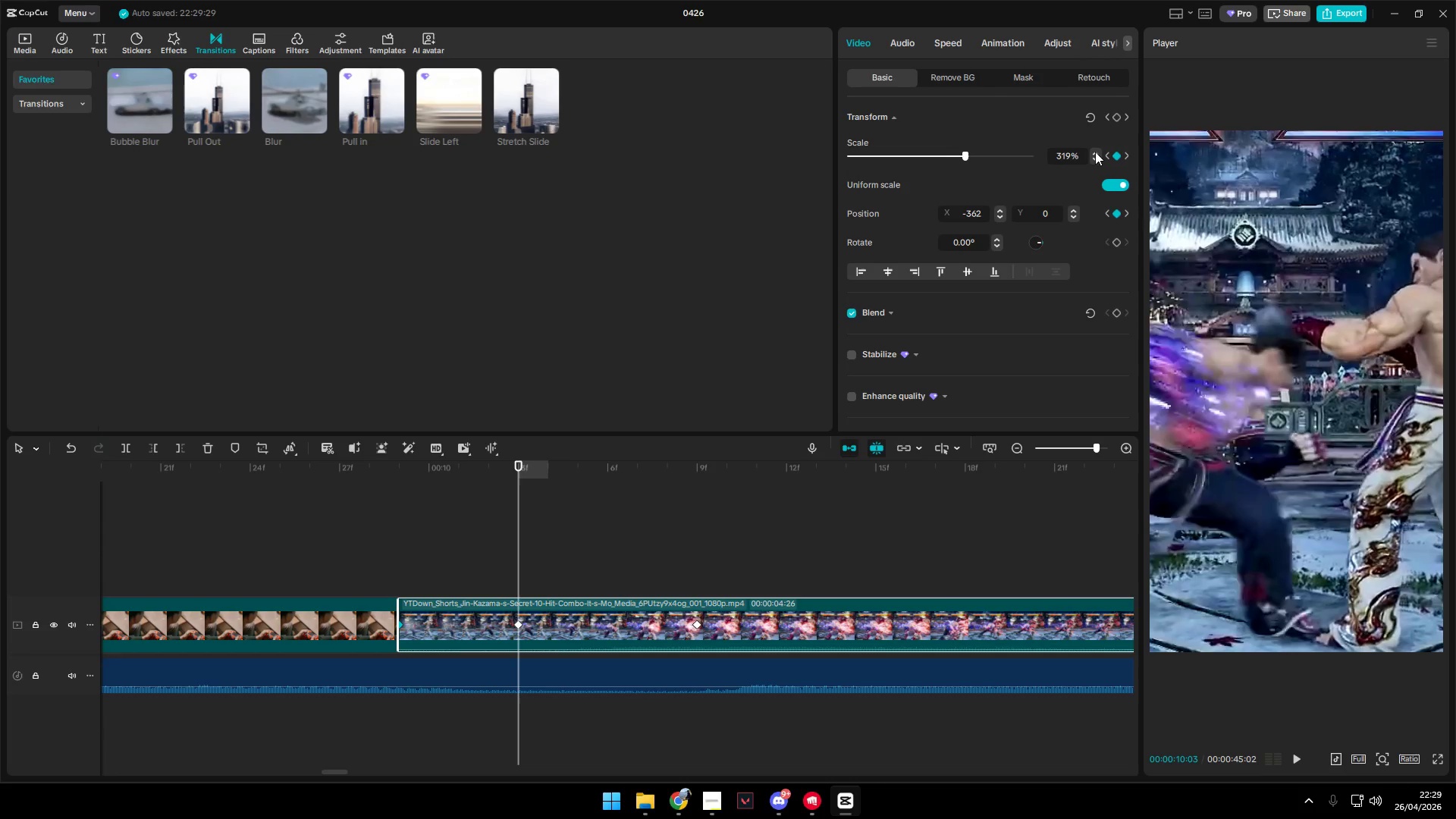 
triple_click([1095, 152])
 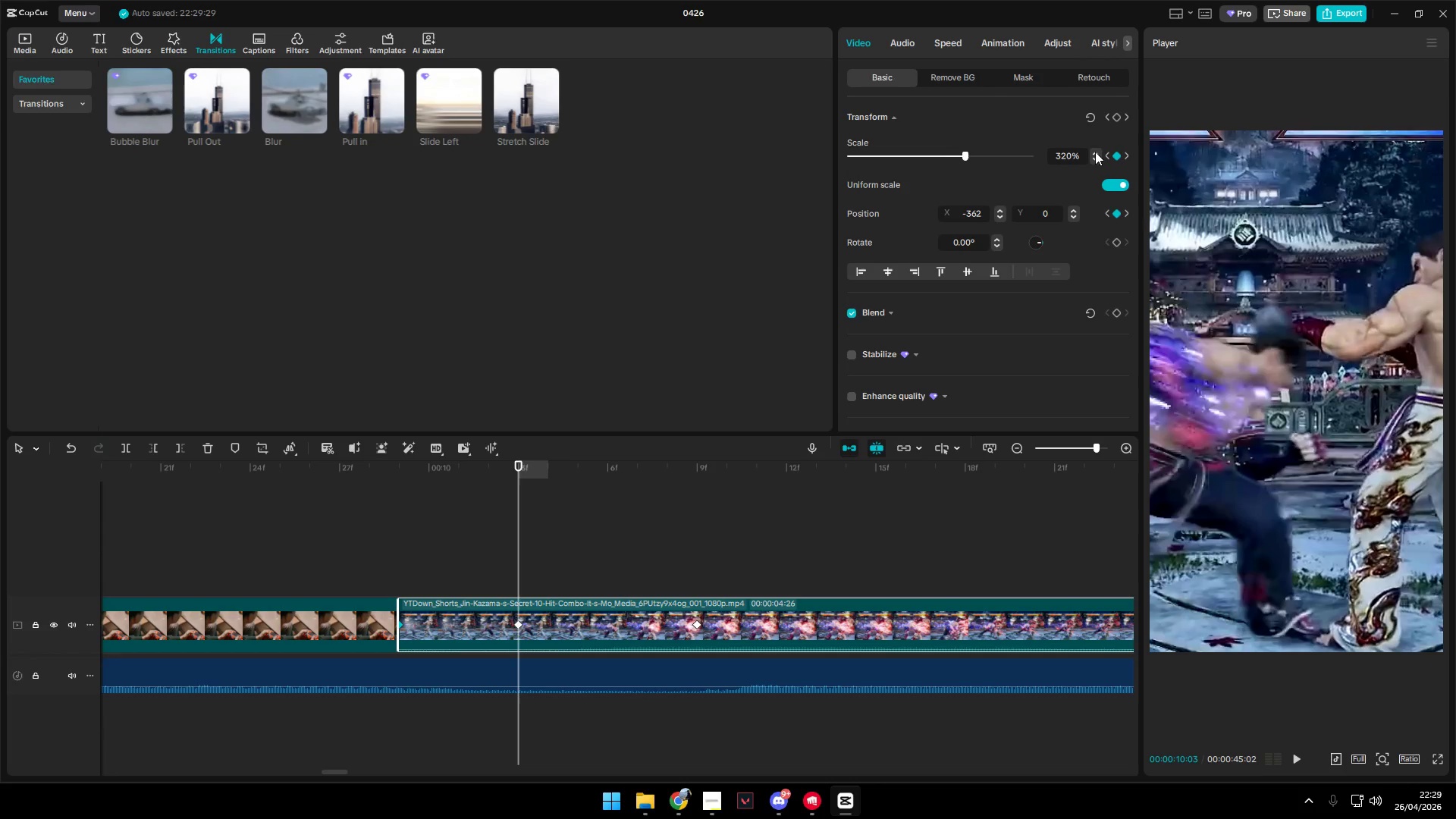 
triple_click([1095, 152])
 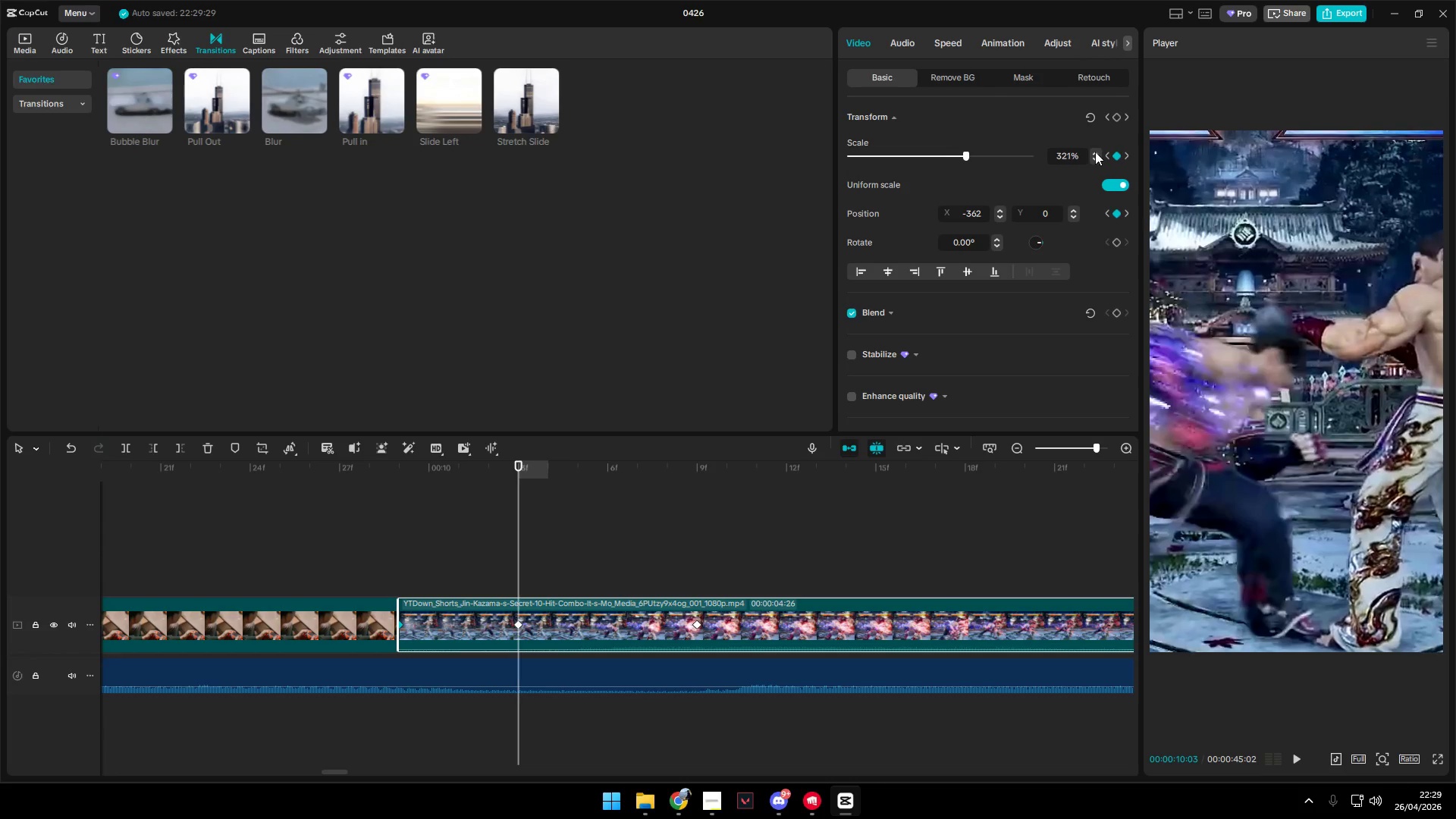 
triple_click([1095, 152])
 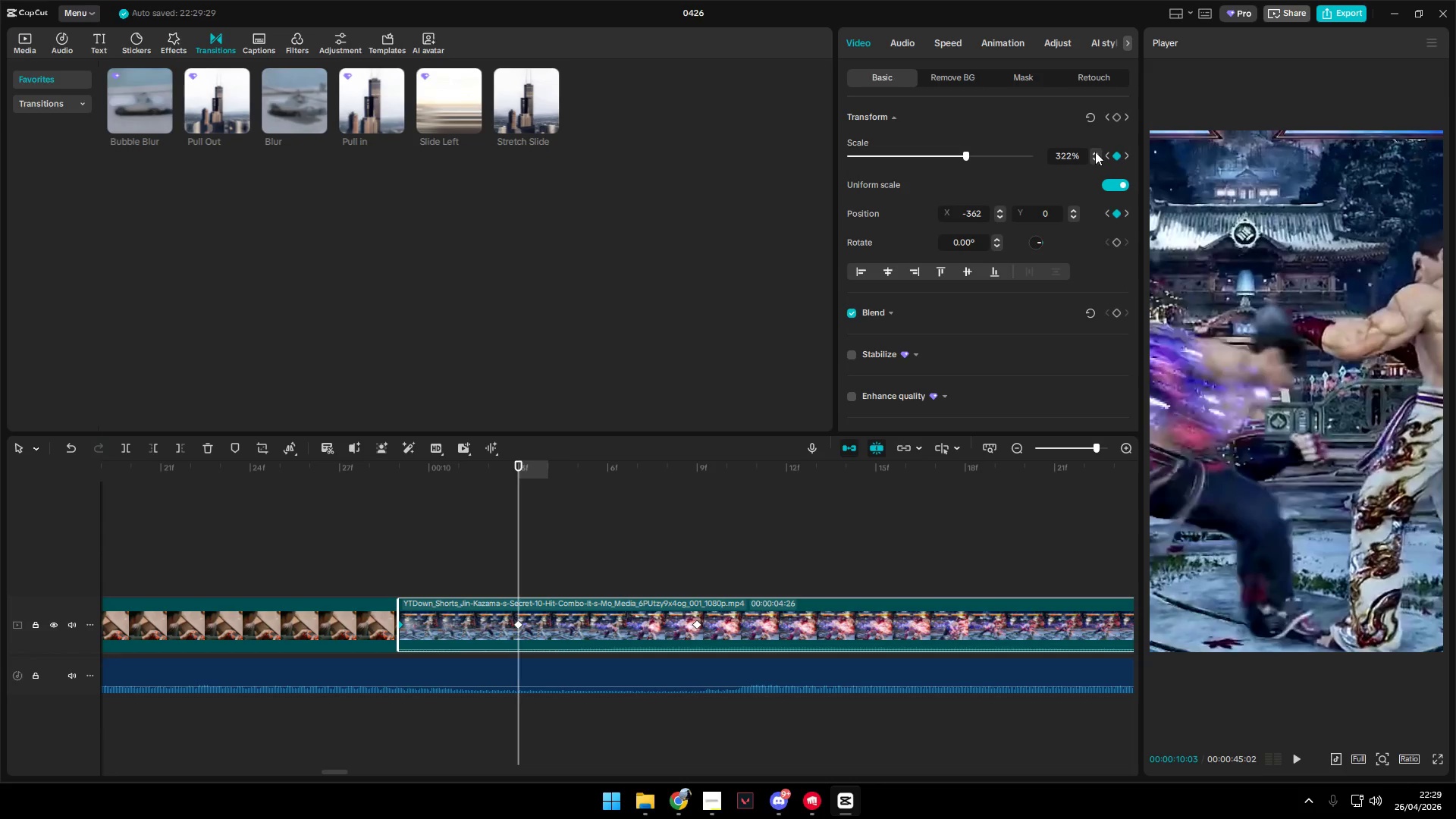 
triple_click([1095, 152])
 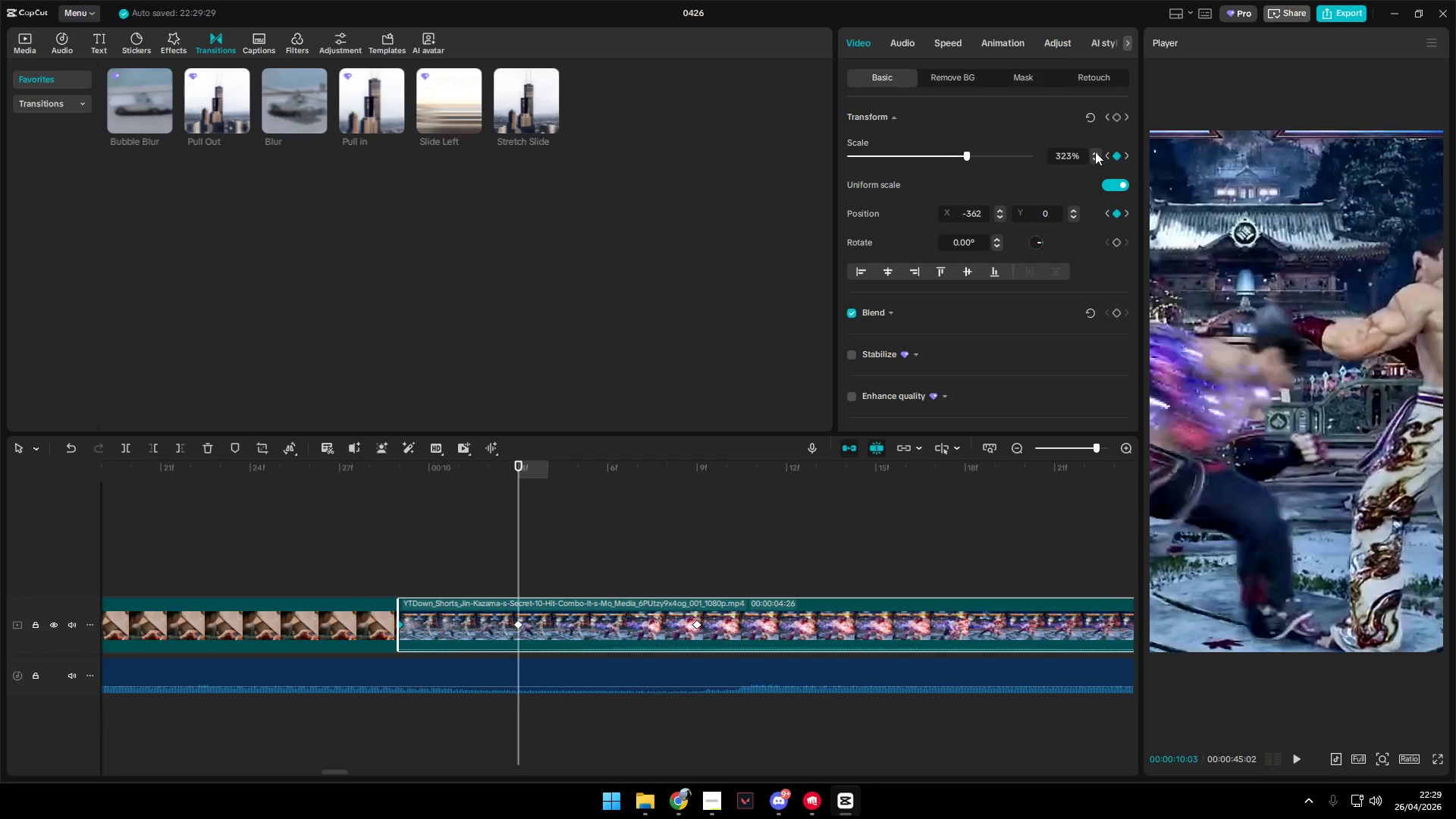 
triple_click([1095, 152])
 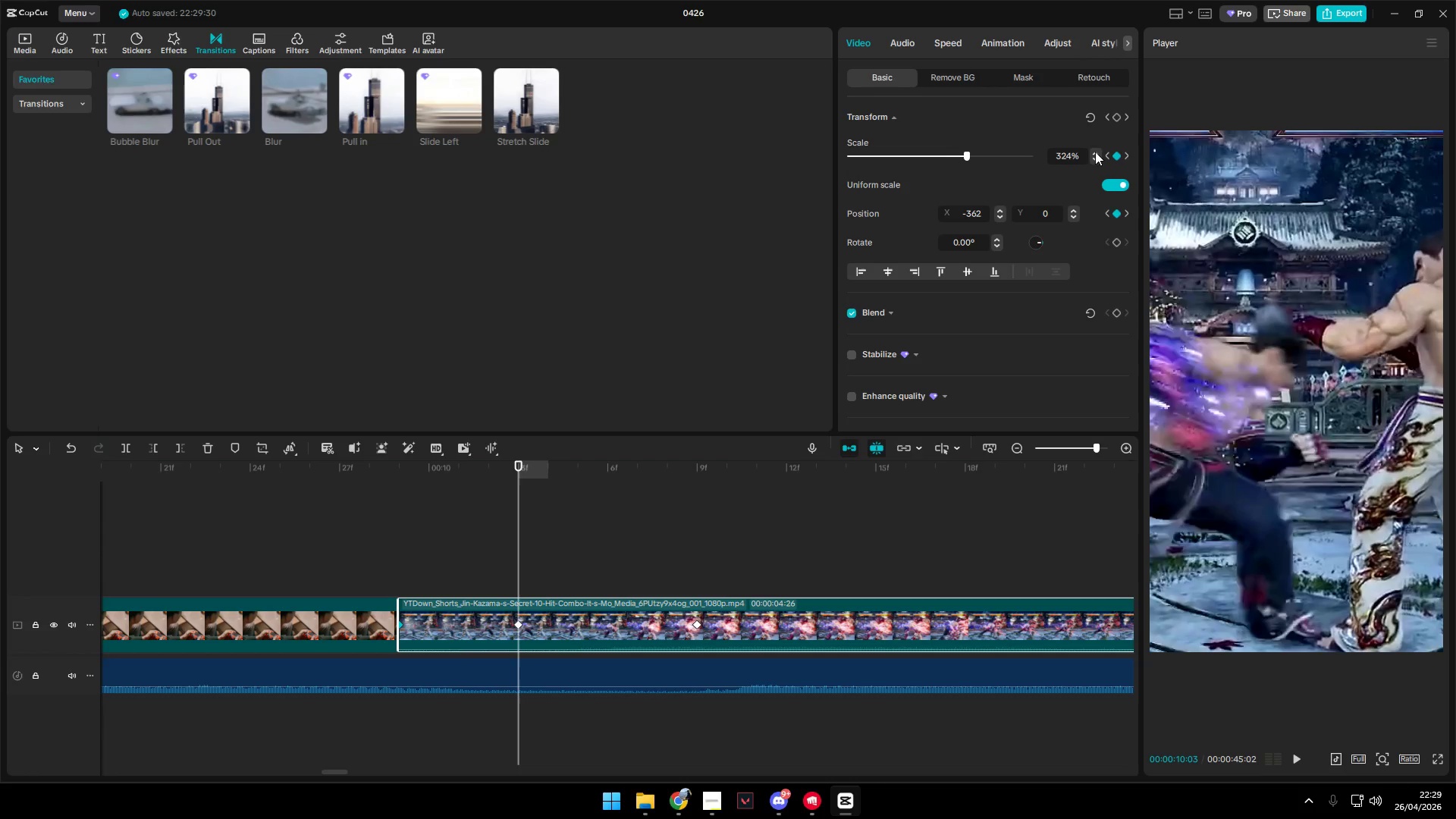 
triple_click([1095, 152])
 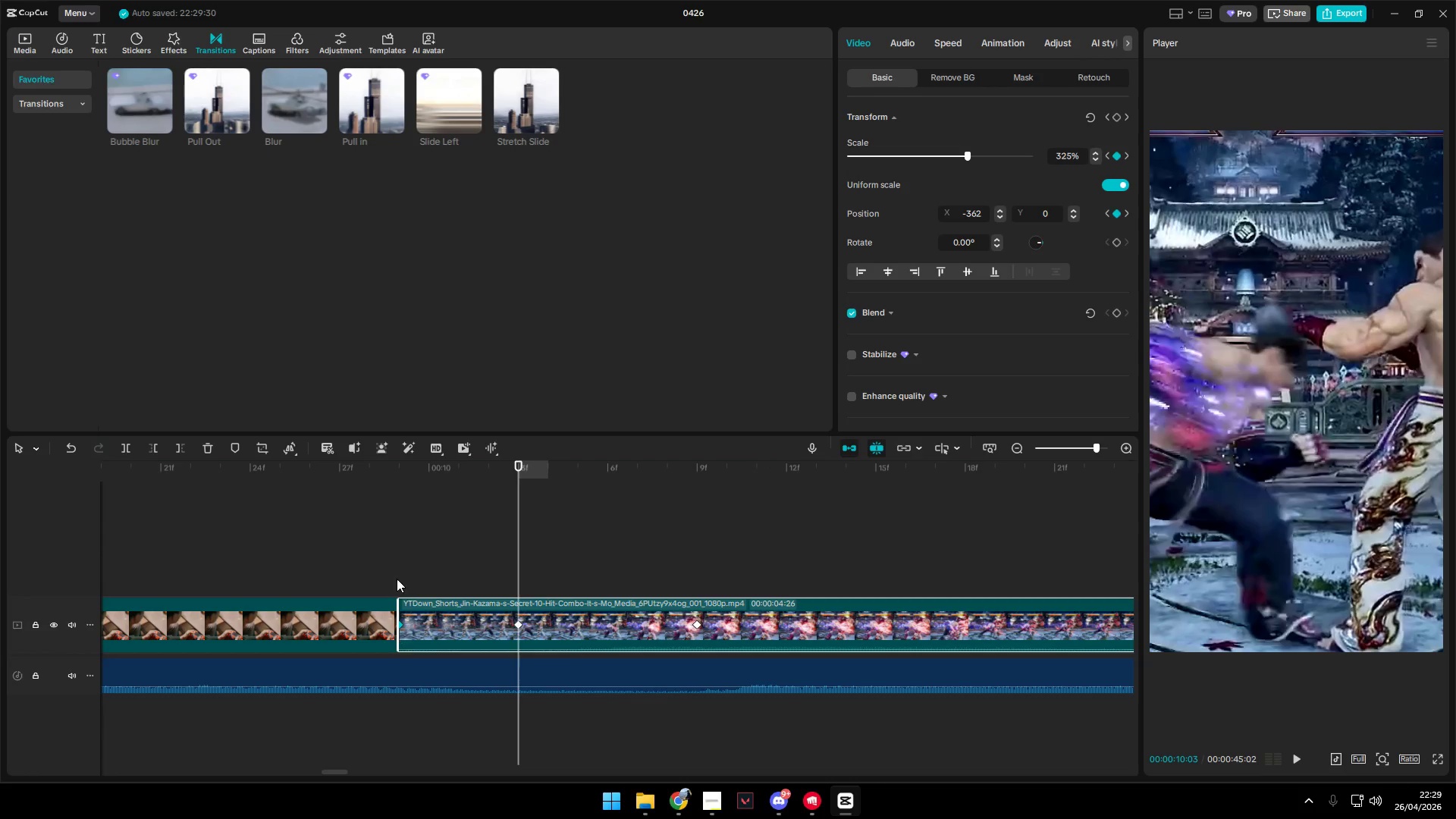 
key(Space)
 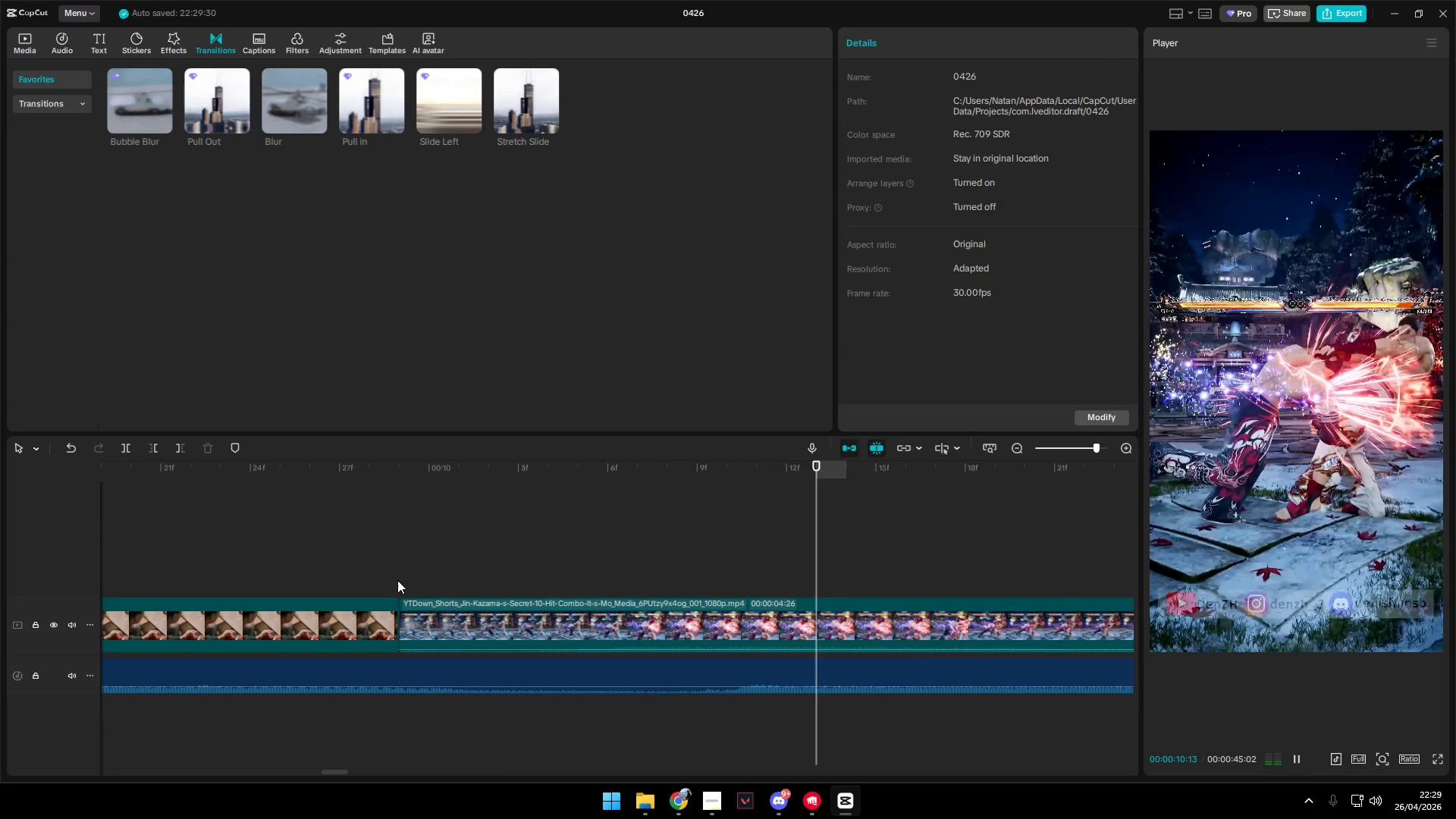 
key(Space)
 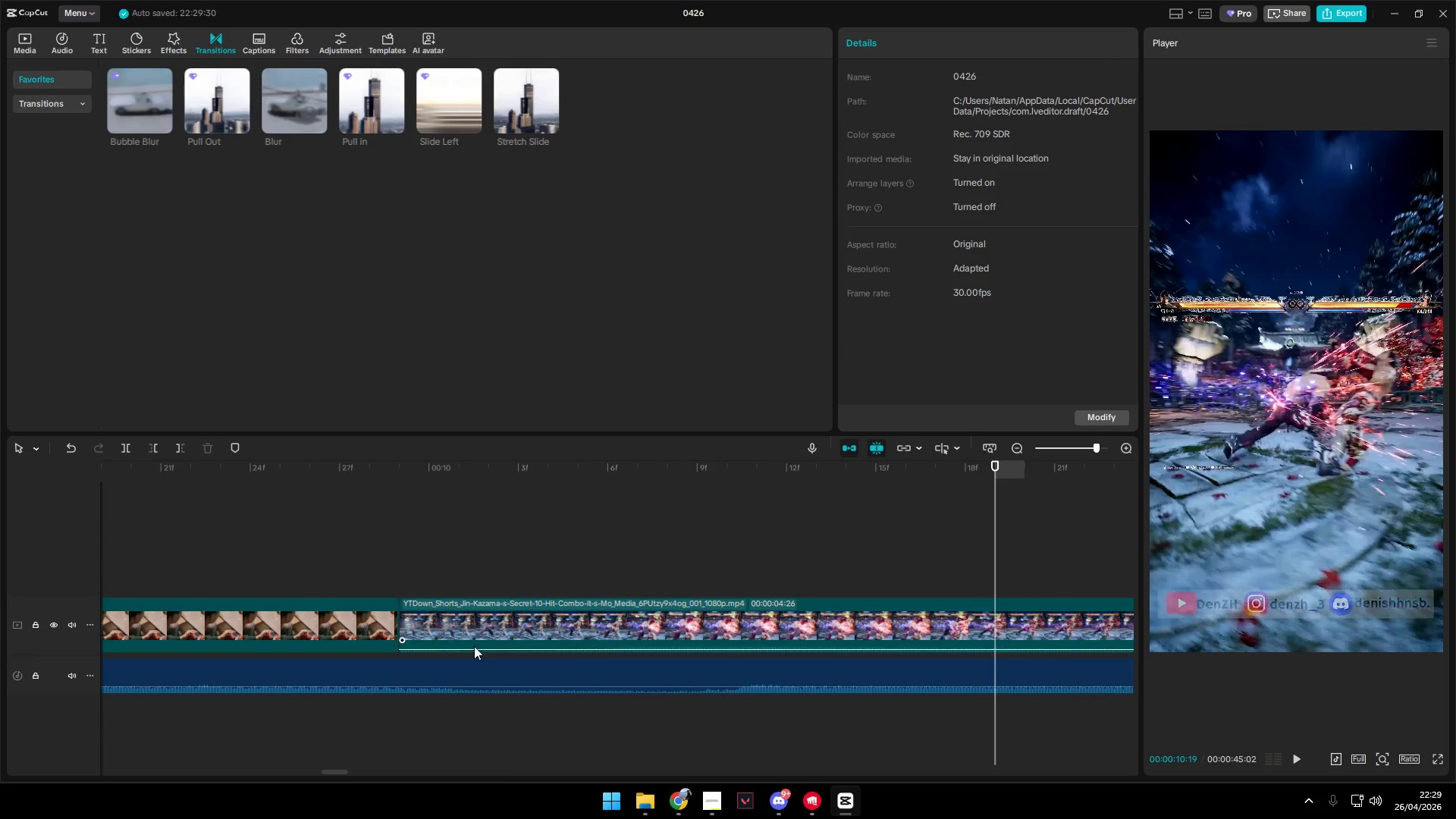 
left_click([475, 622])
 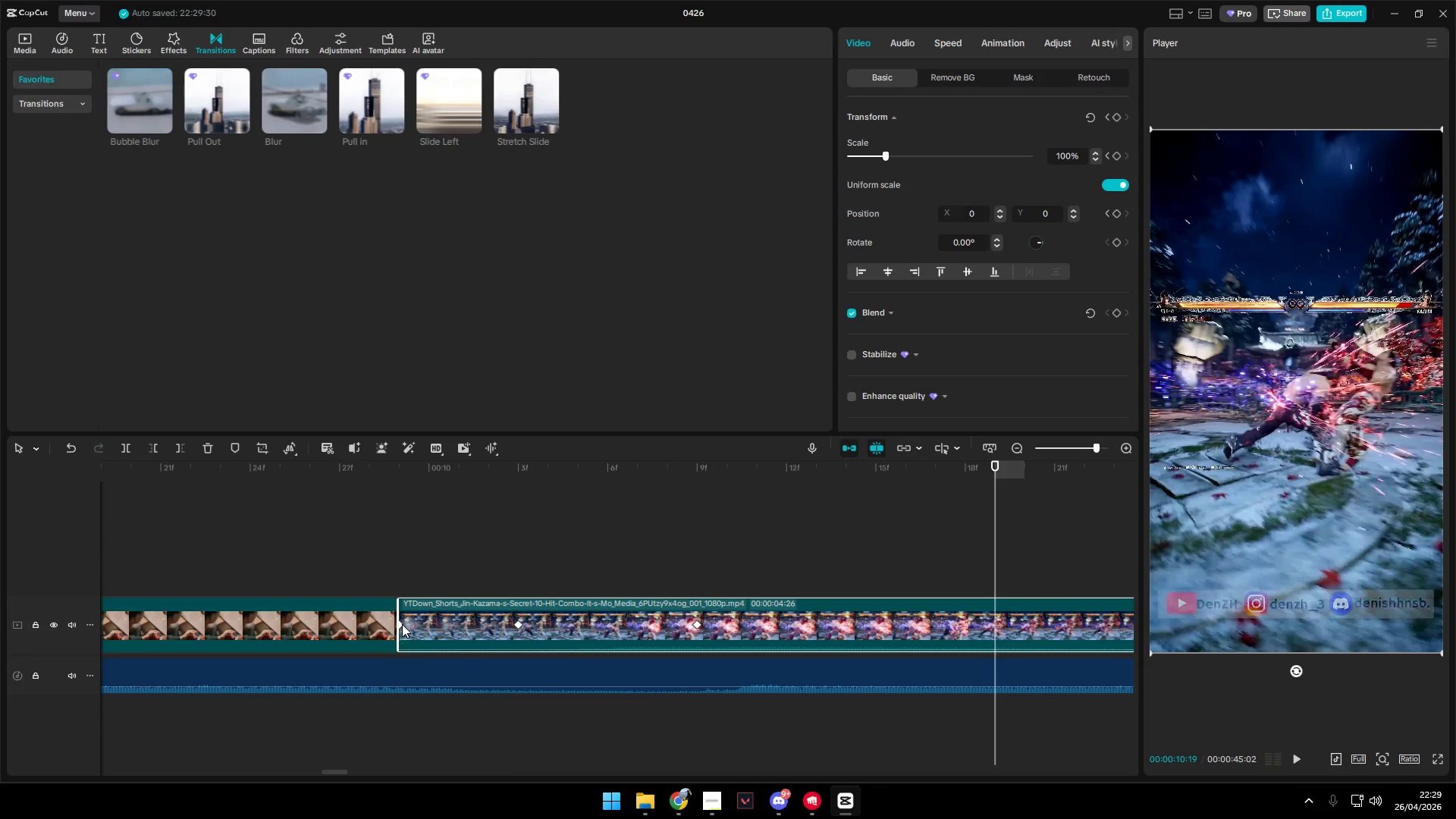 
left_click([402, 623])
 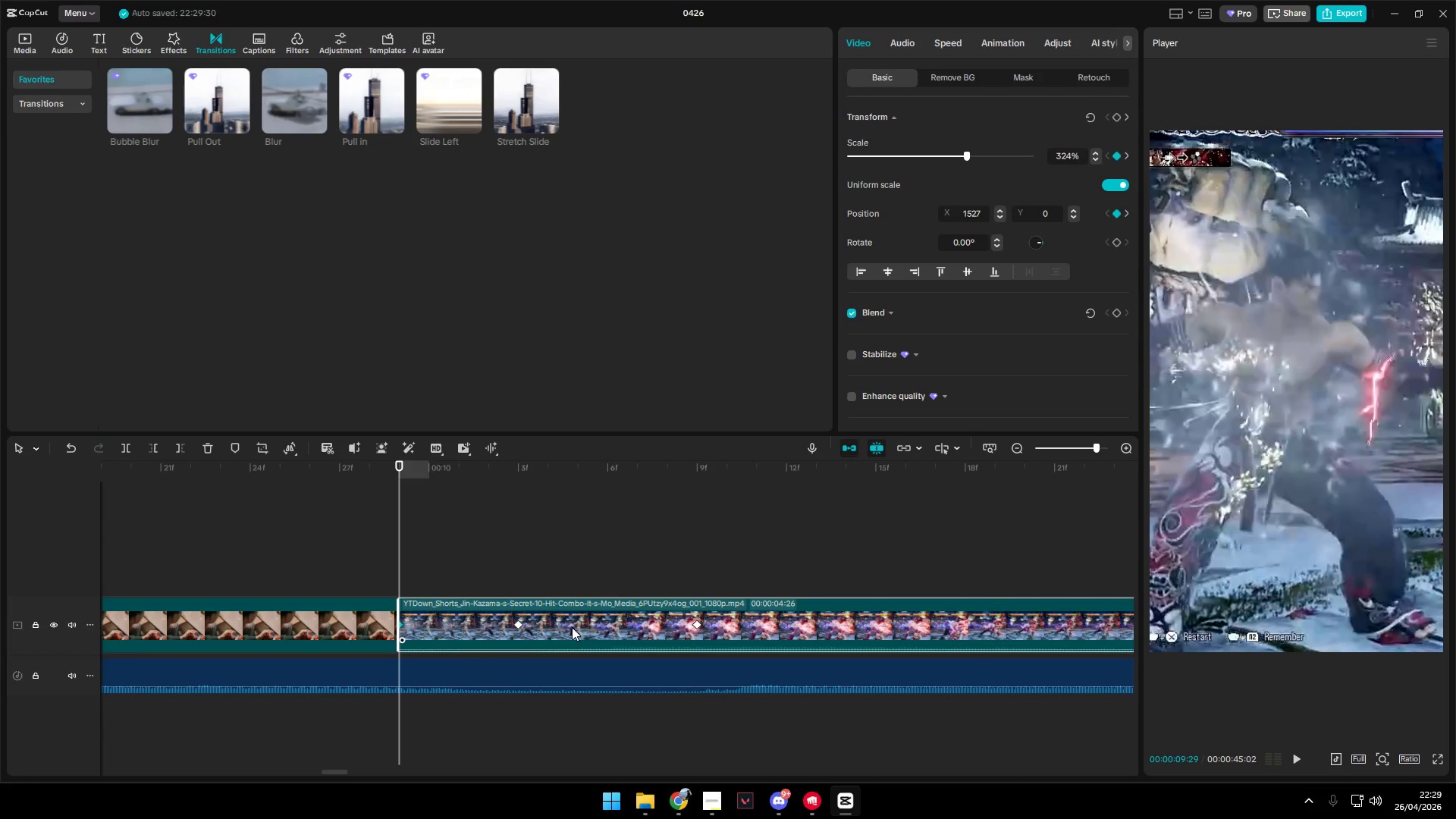 
left_click([517, 626])
 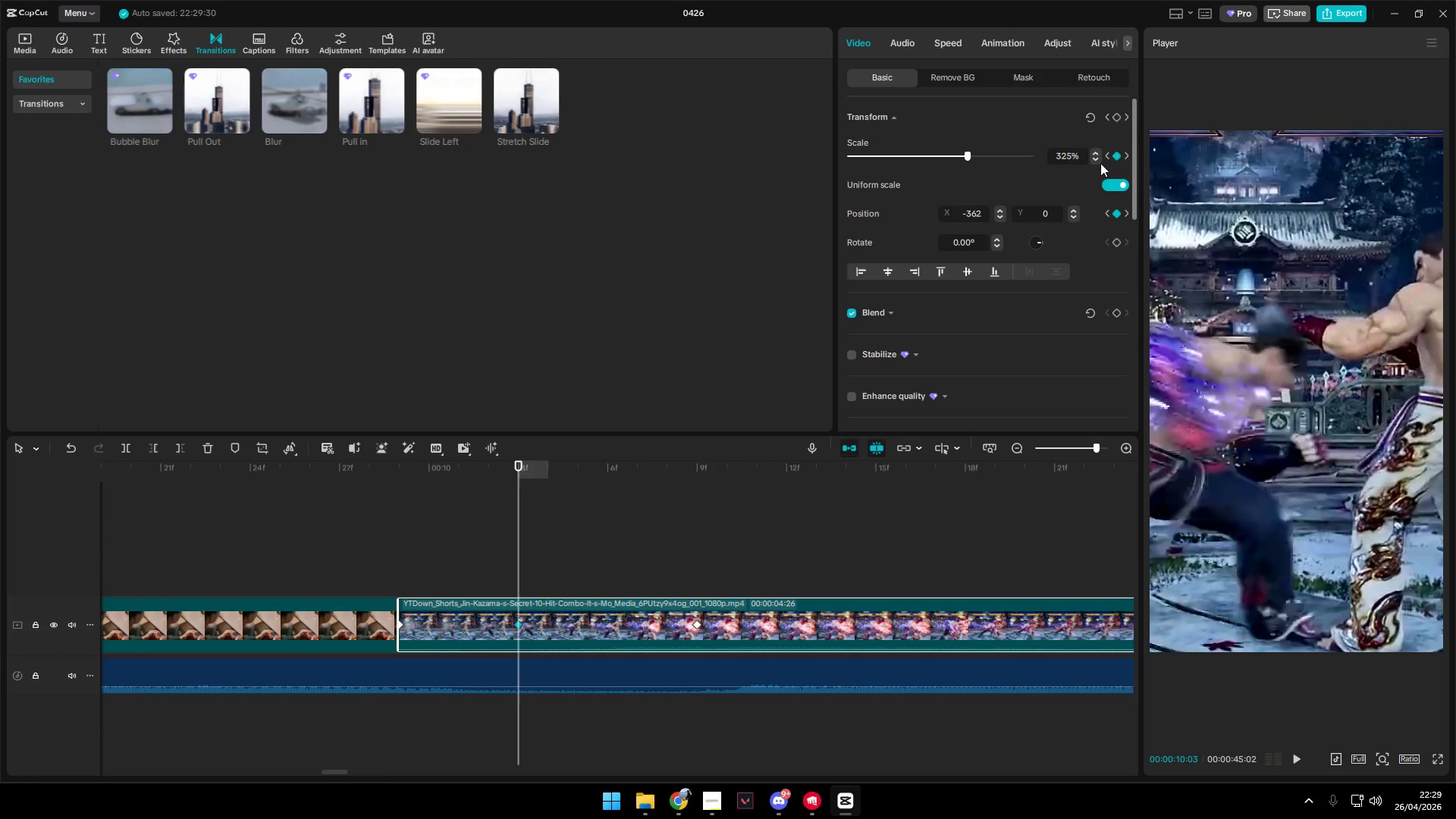 
left_click([1097, 159])
 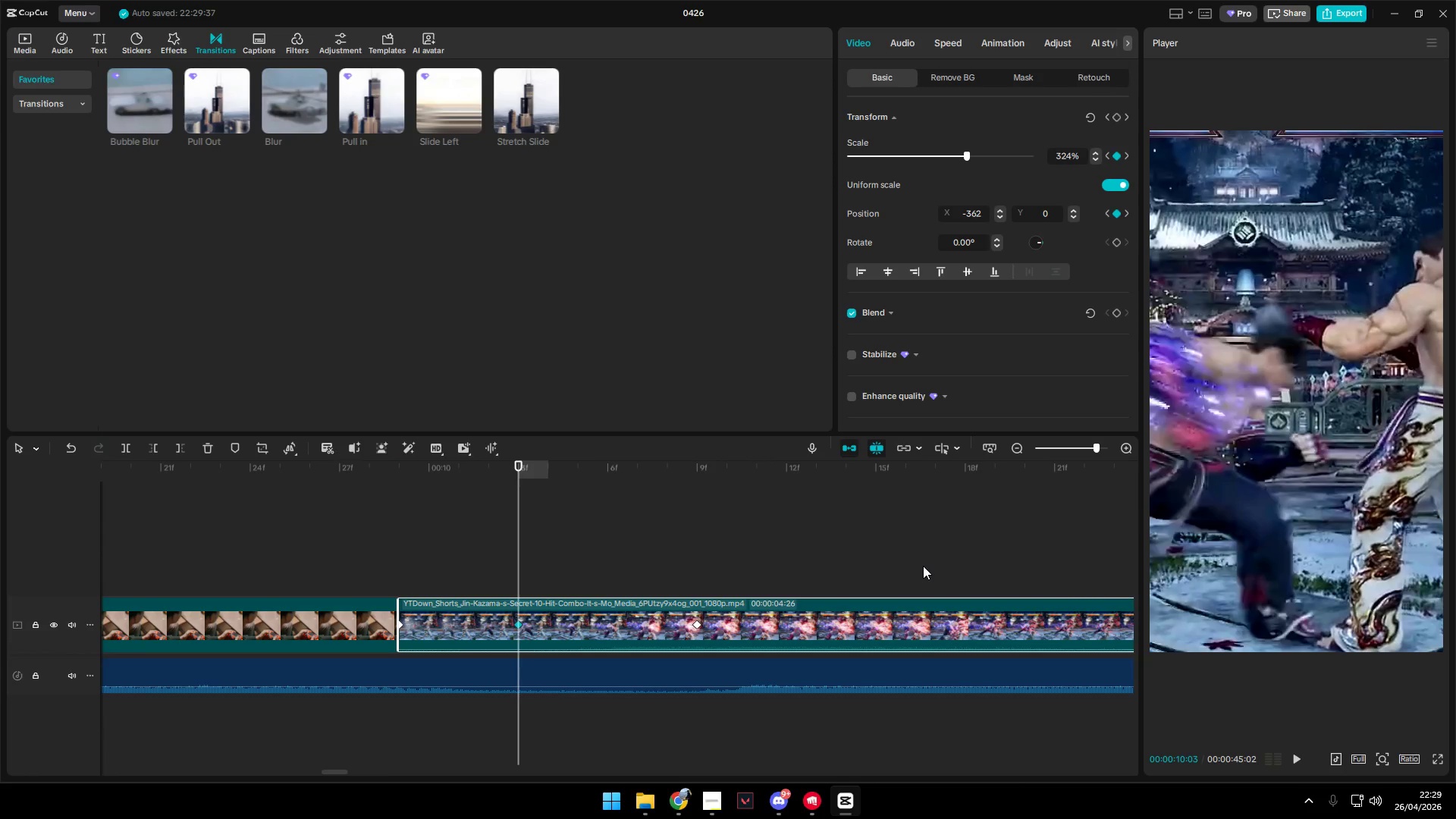 
key(Space)
 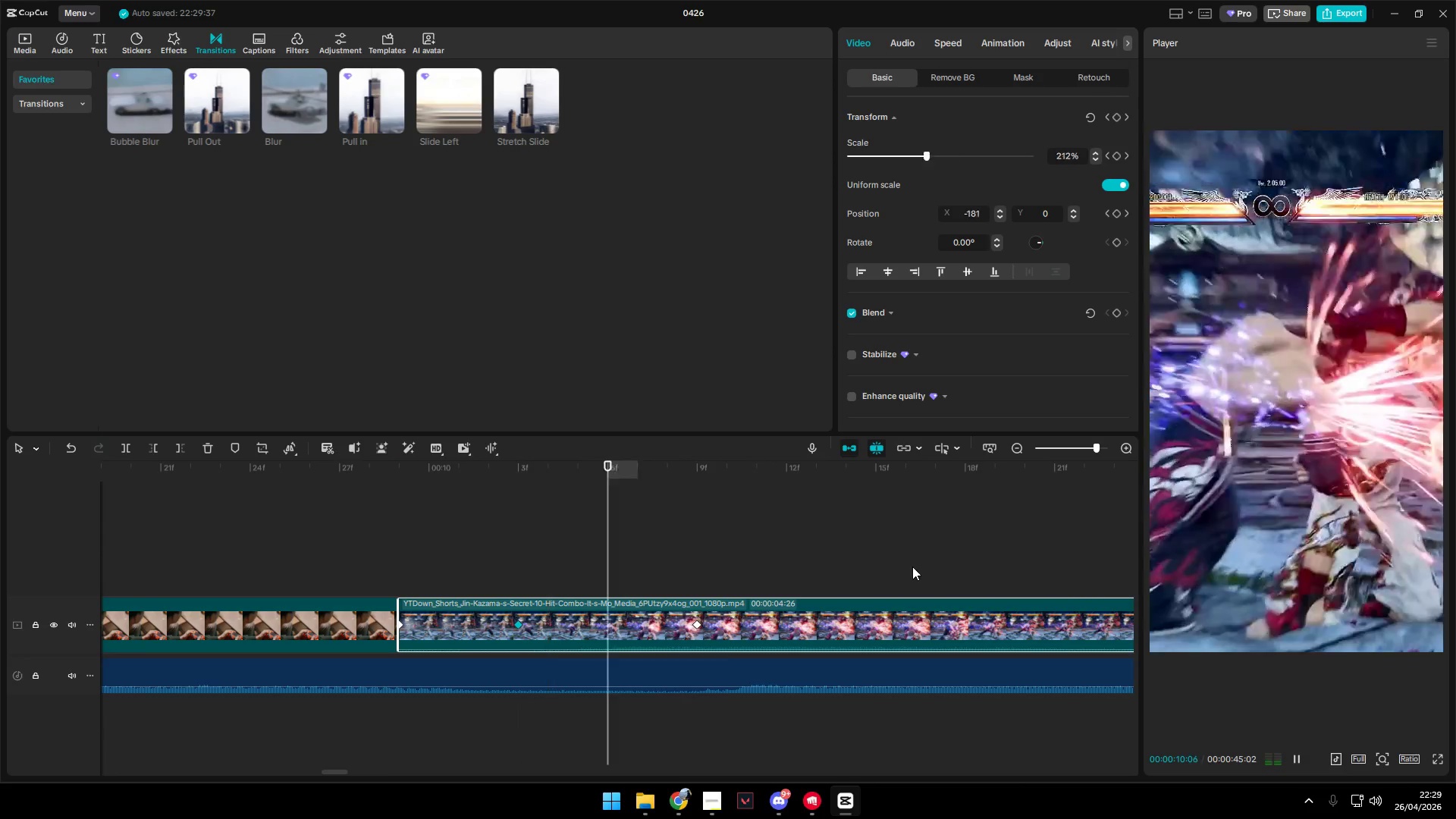 
key(Space)
 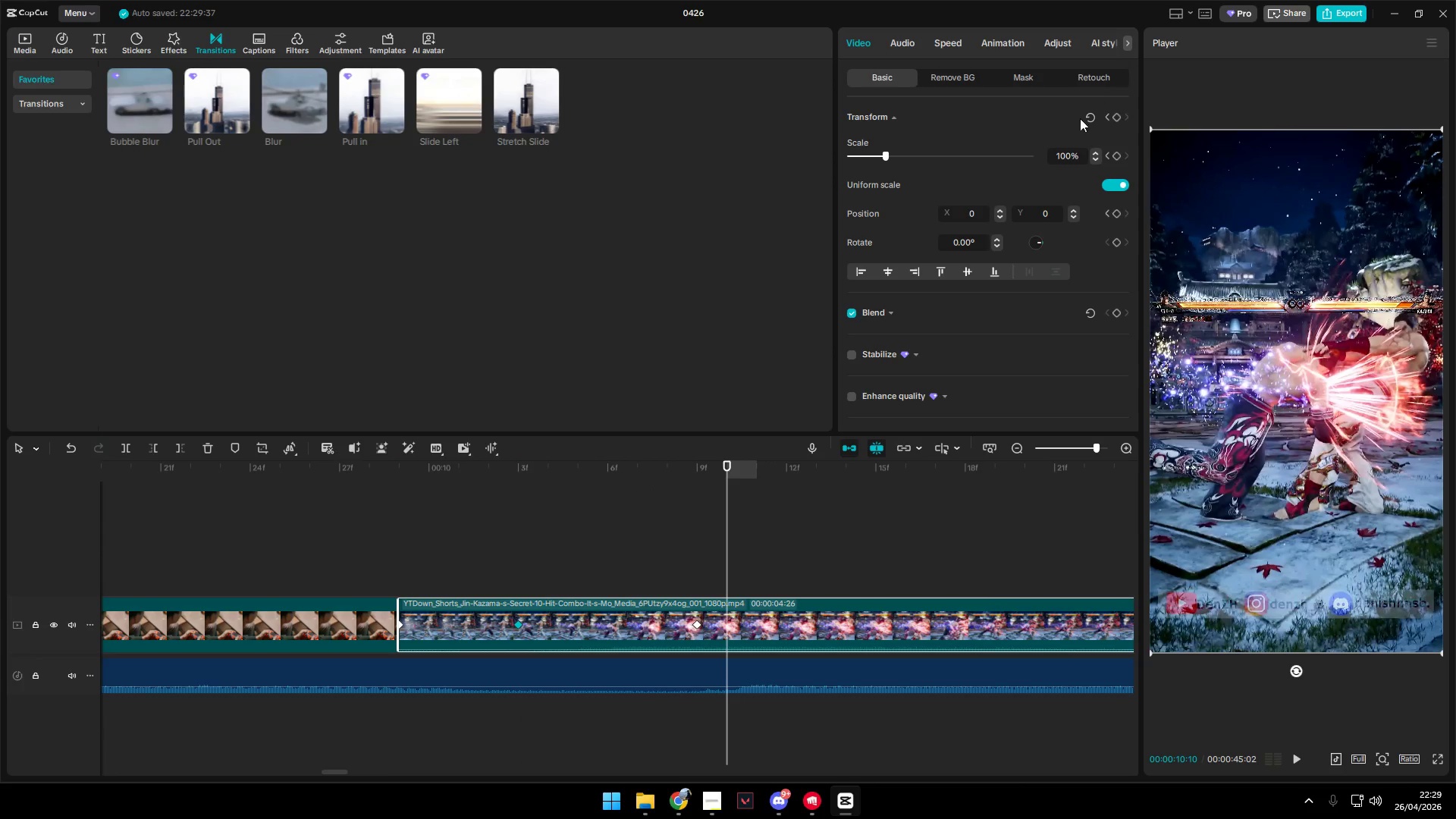 
left_click_drag(start_coordinate=[1070, 160], to_coordinate=[1033, 159])
 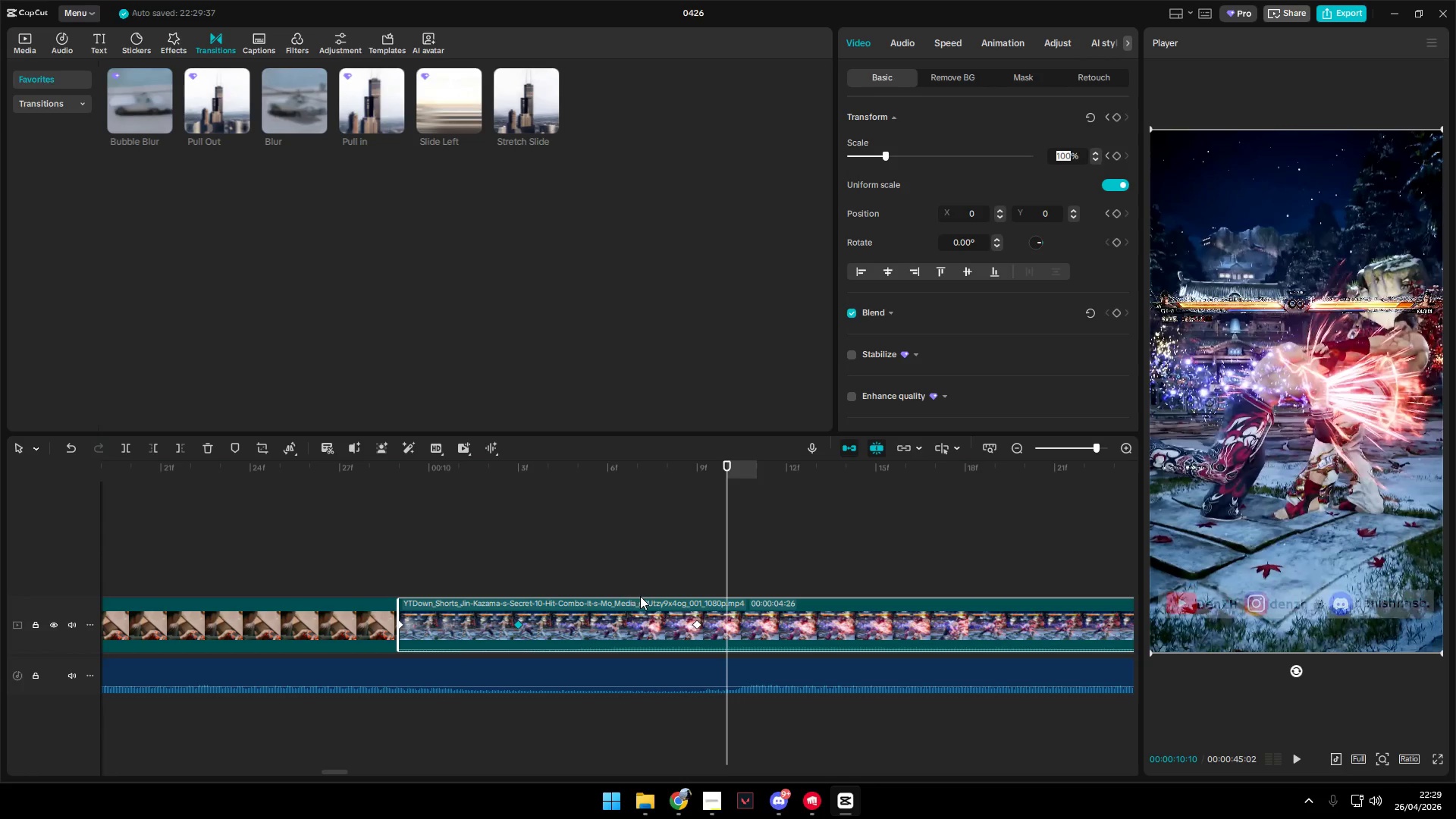 
left_click([594, 586])
 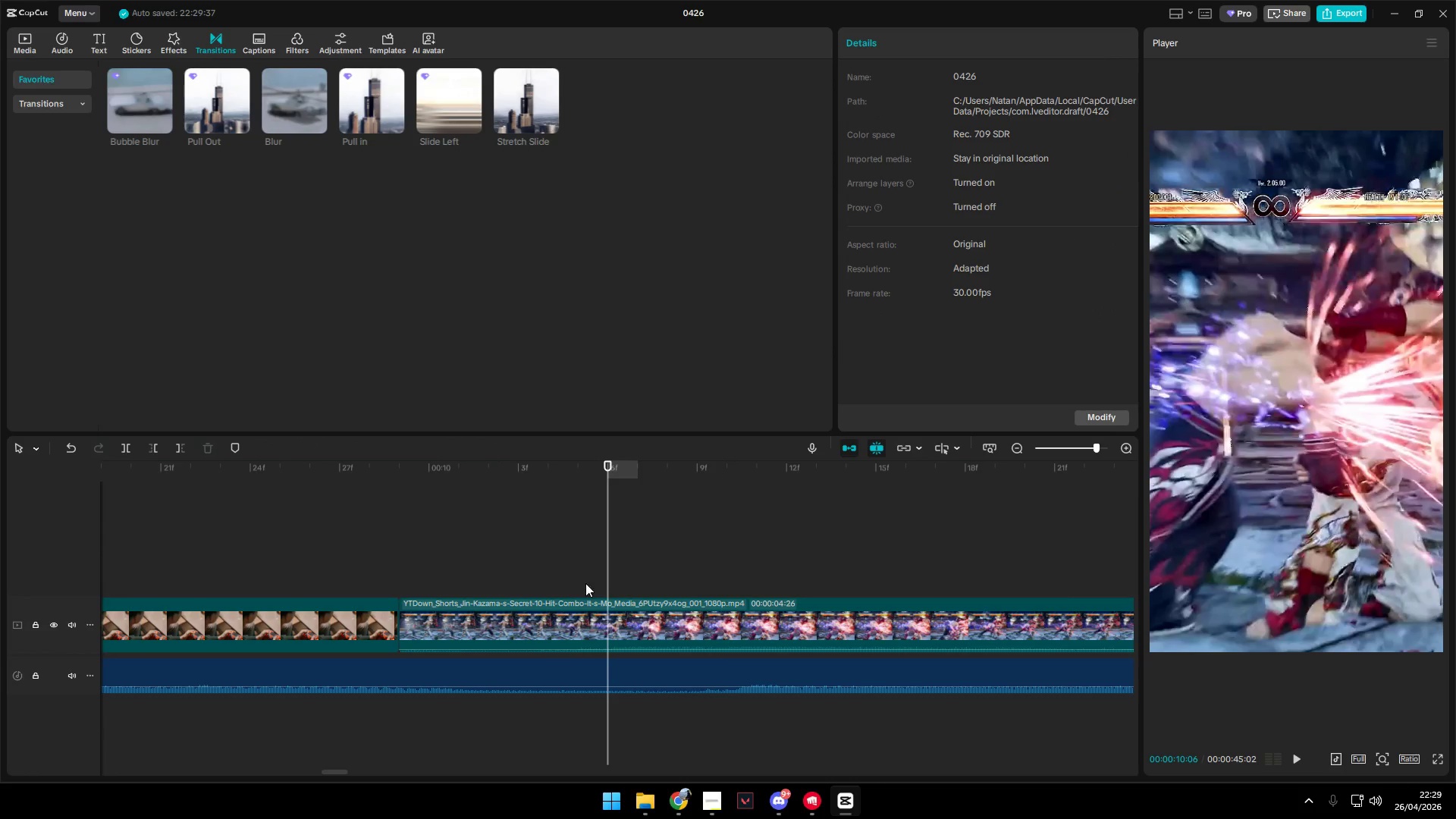 
left_click([400, 573])
 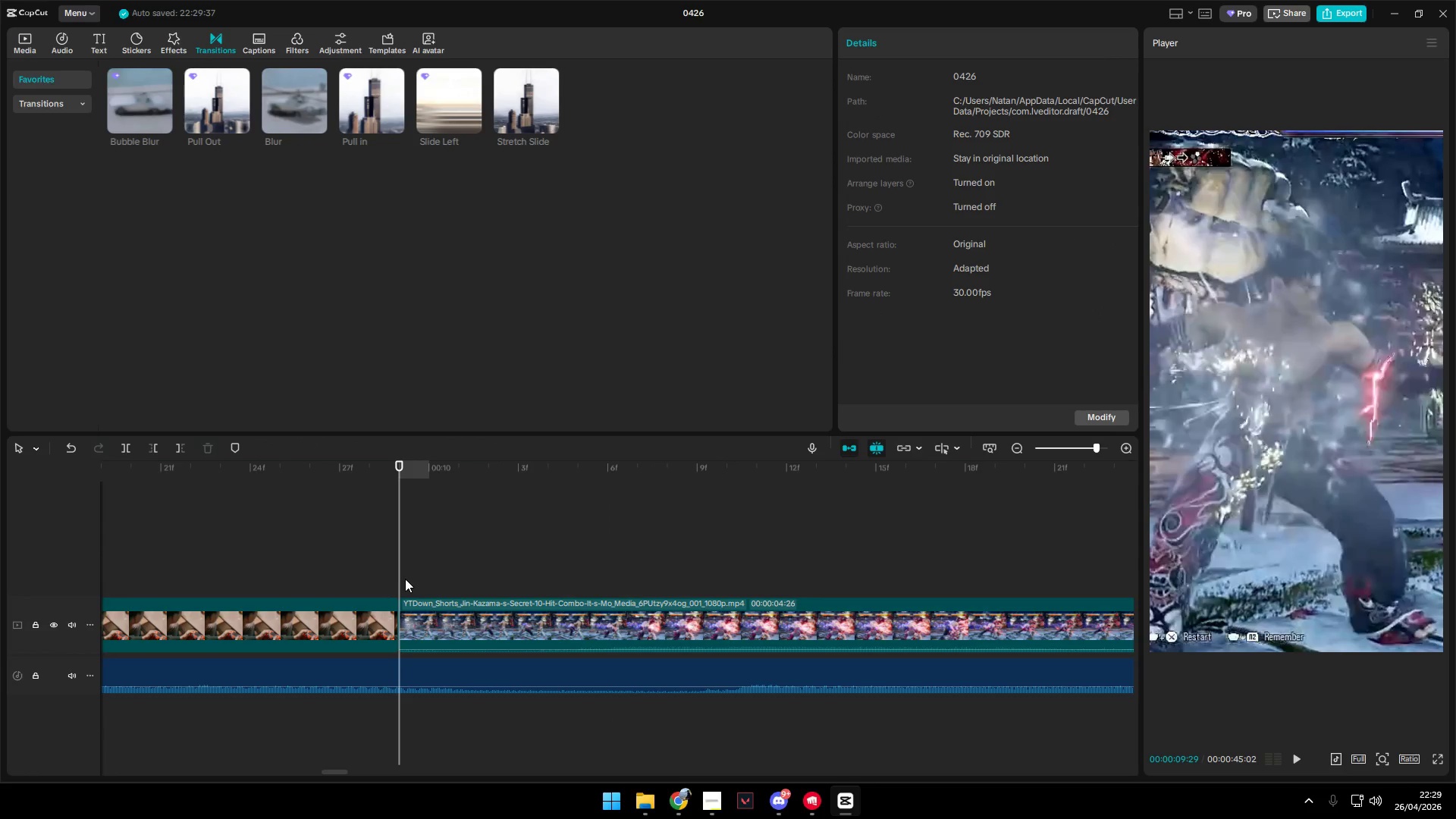 
key(Space)
 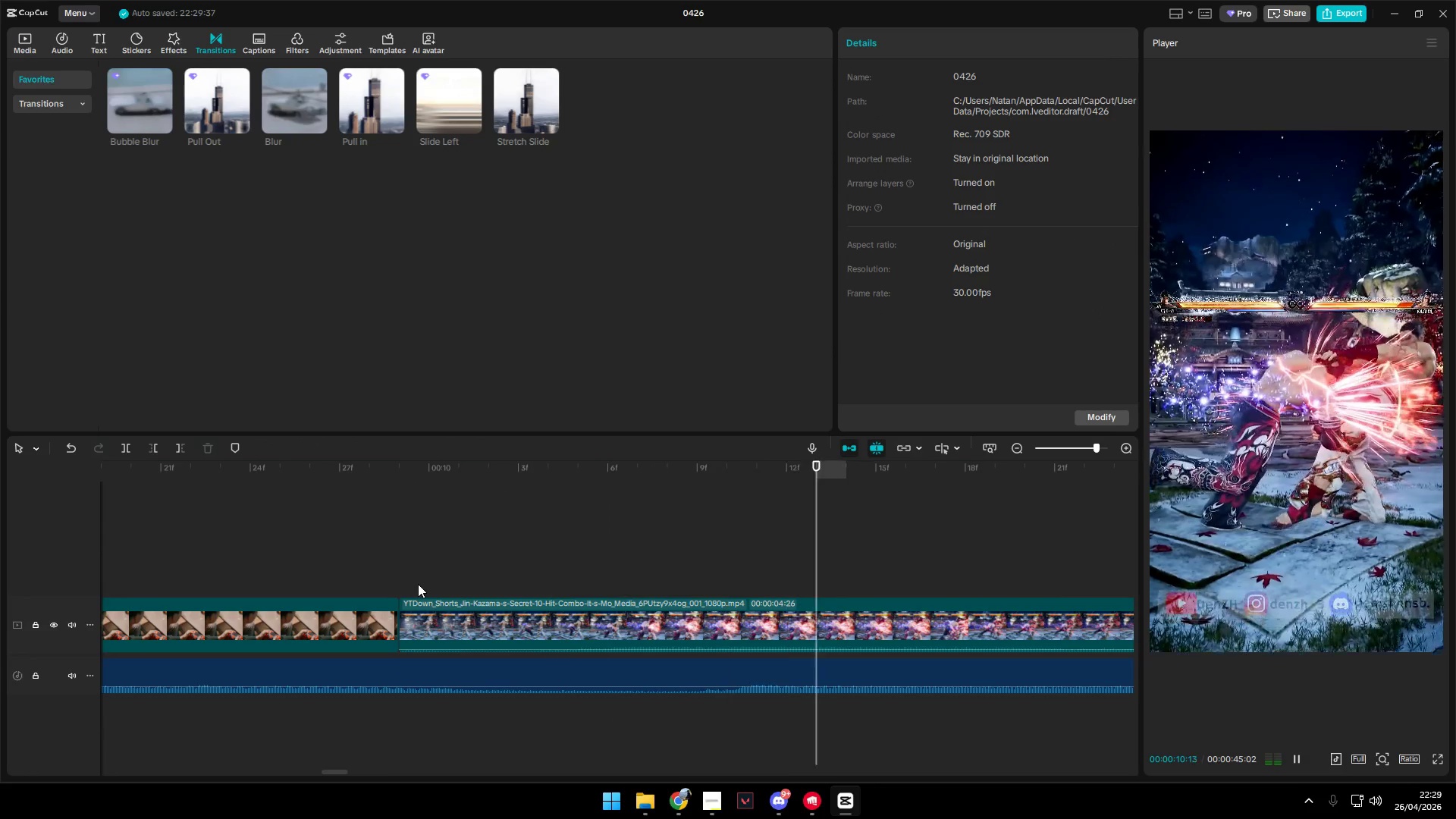 
key(Space)
 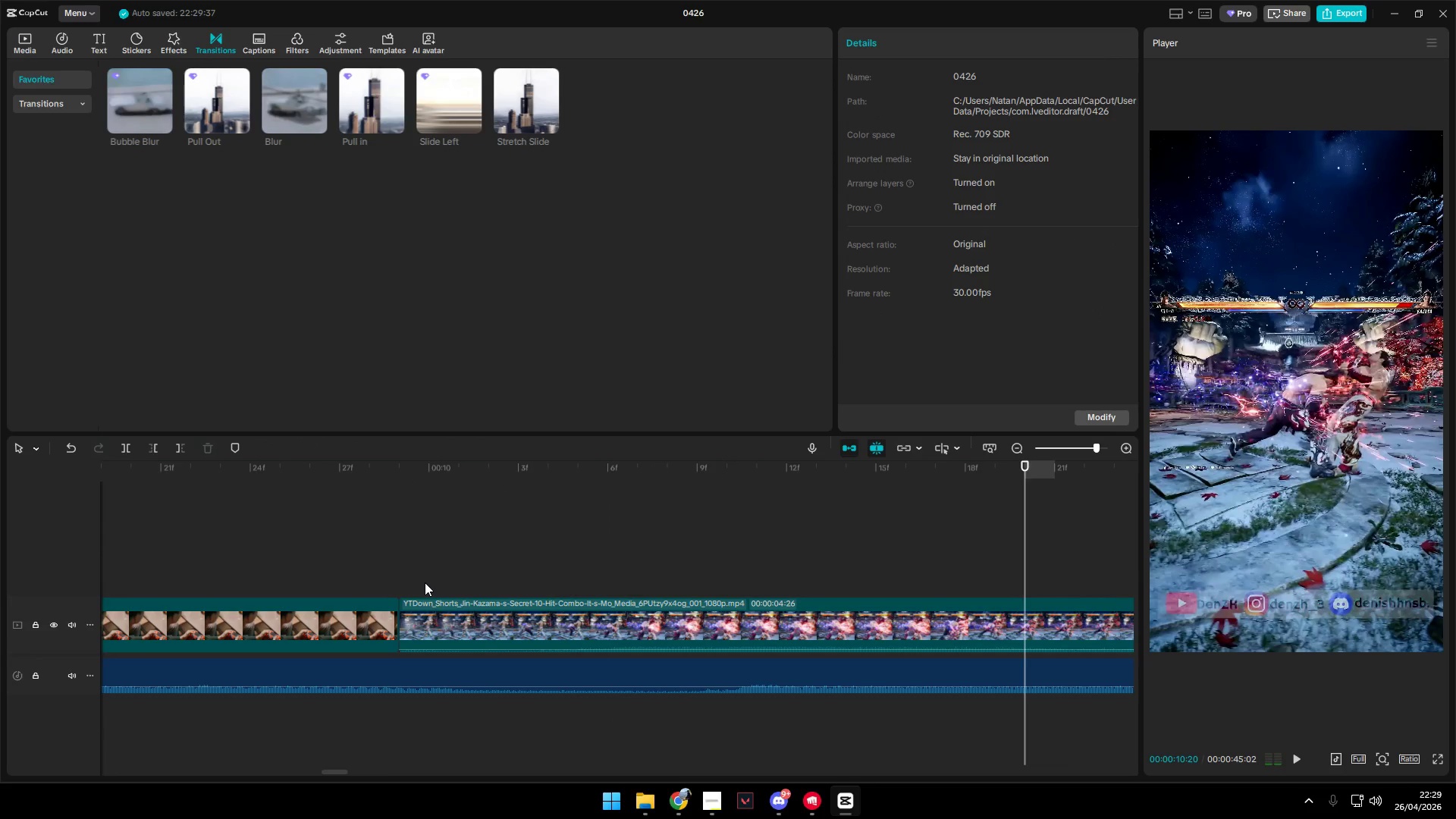 
left_click([425, 582])
 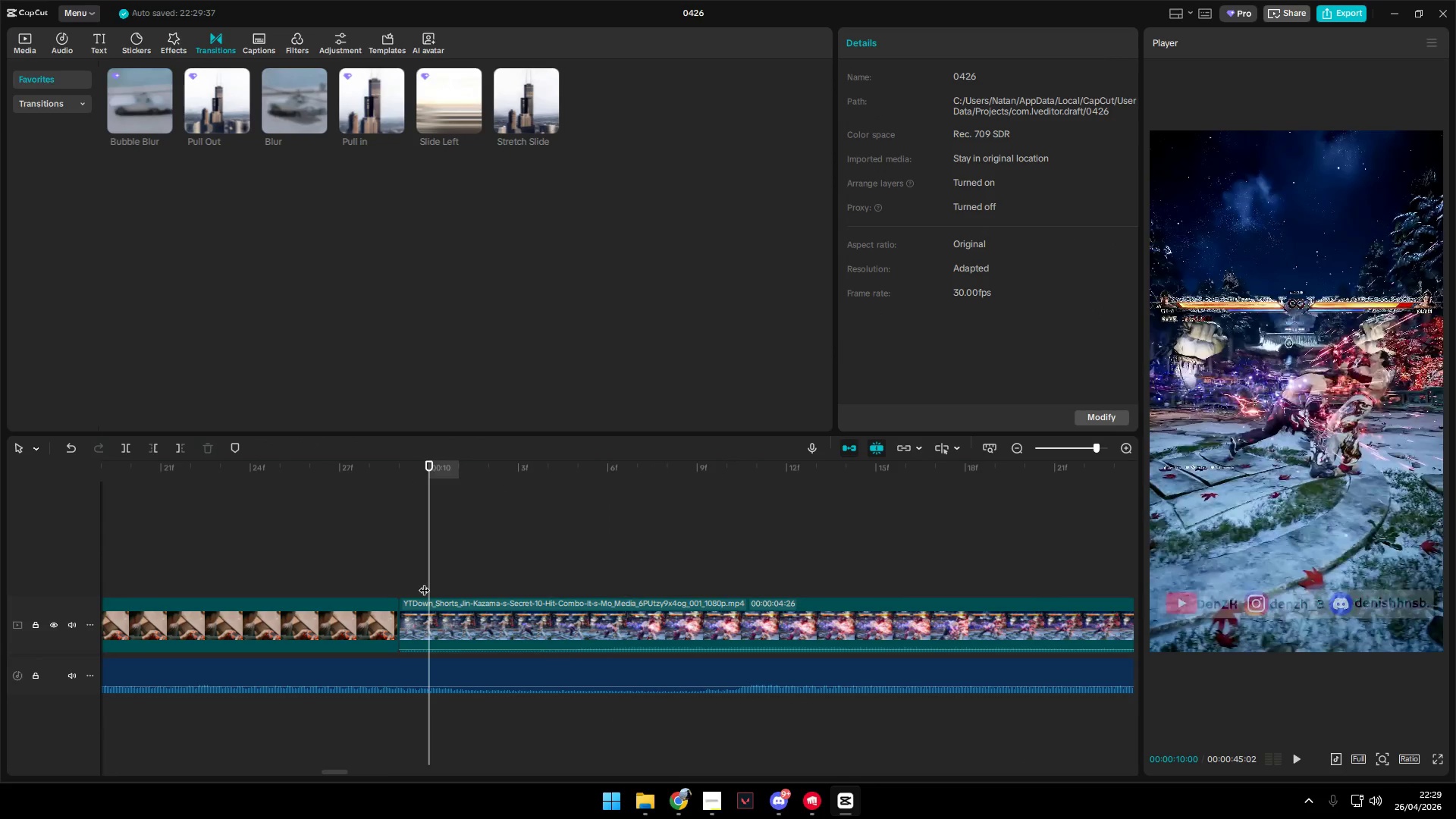 
left_click_drag(start_coordinate=[424, 582], to_coordinate=[395, 581])
 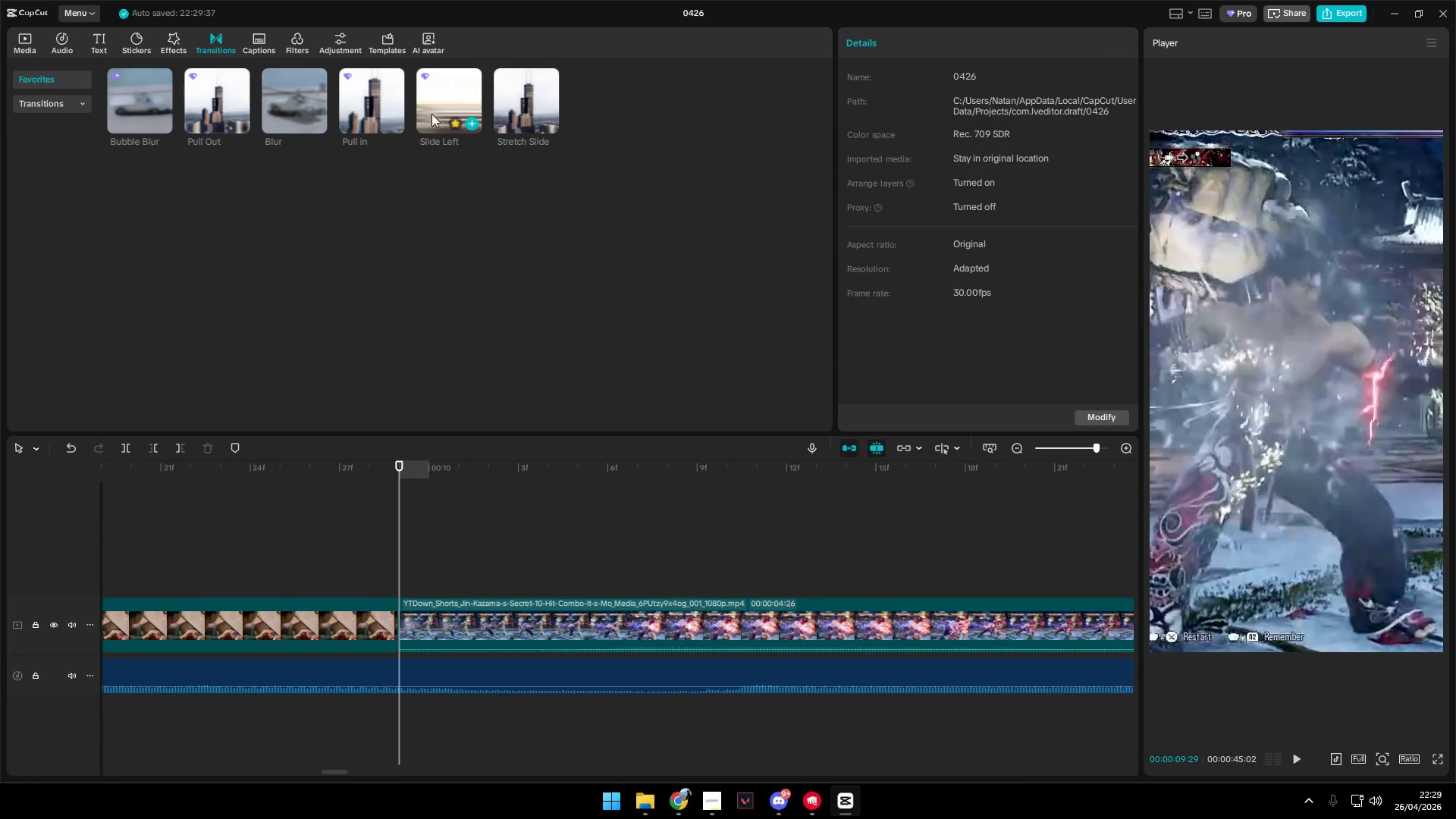 
left_click_drag(start_coordinate=[450, 90], to_coordinate=[380, 613])
 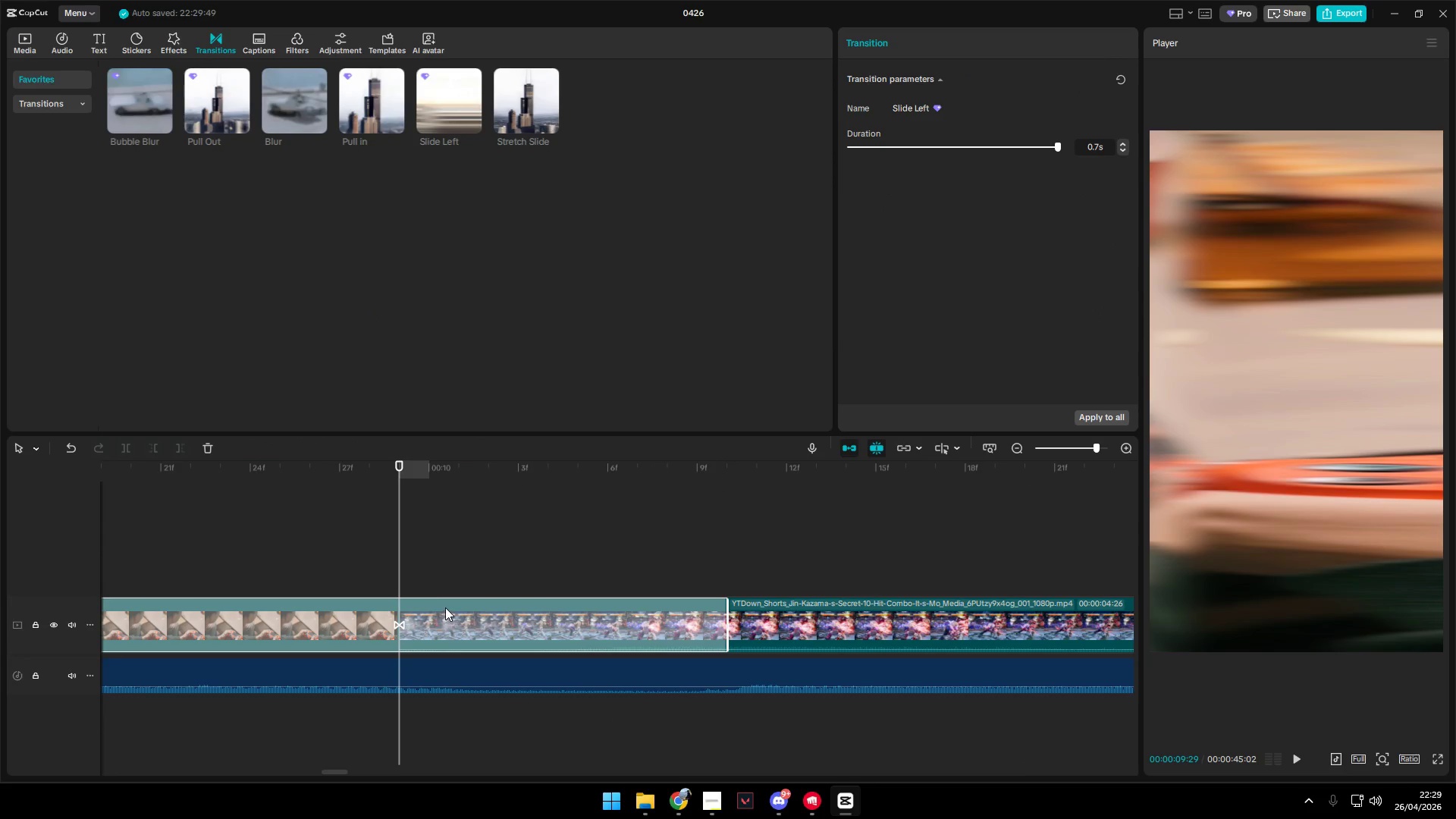 
left_click([309, 569])
 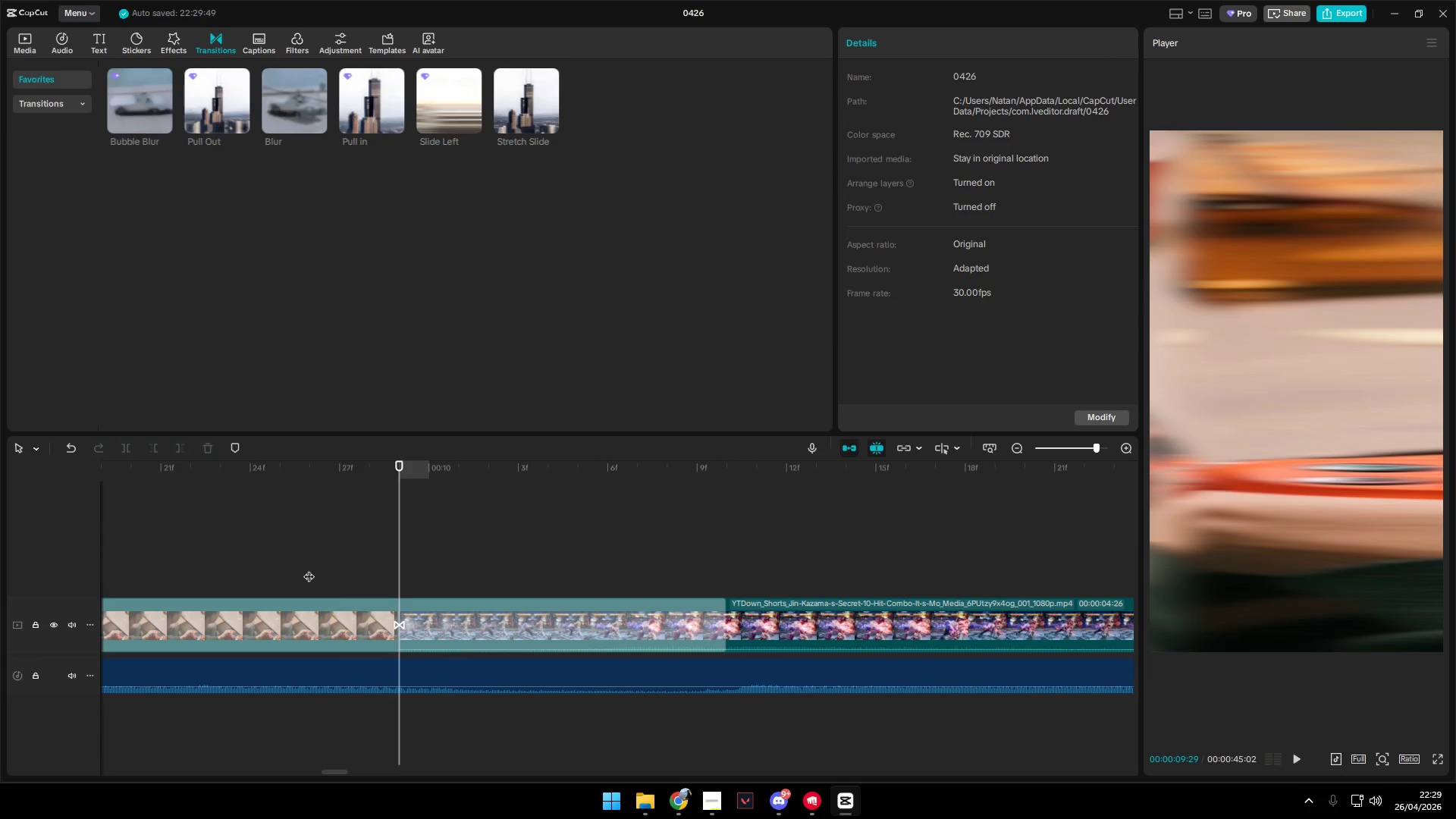 
key(Space)
 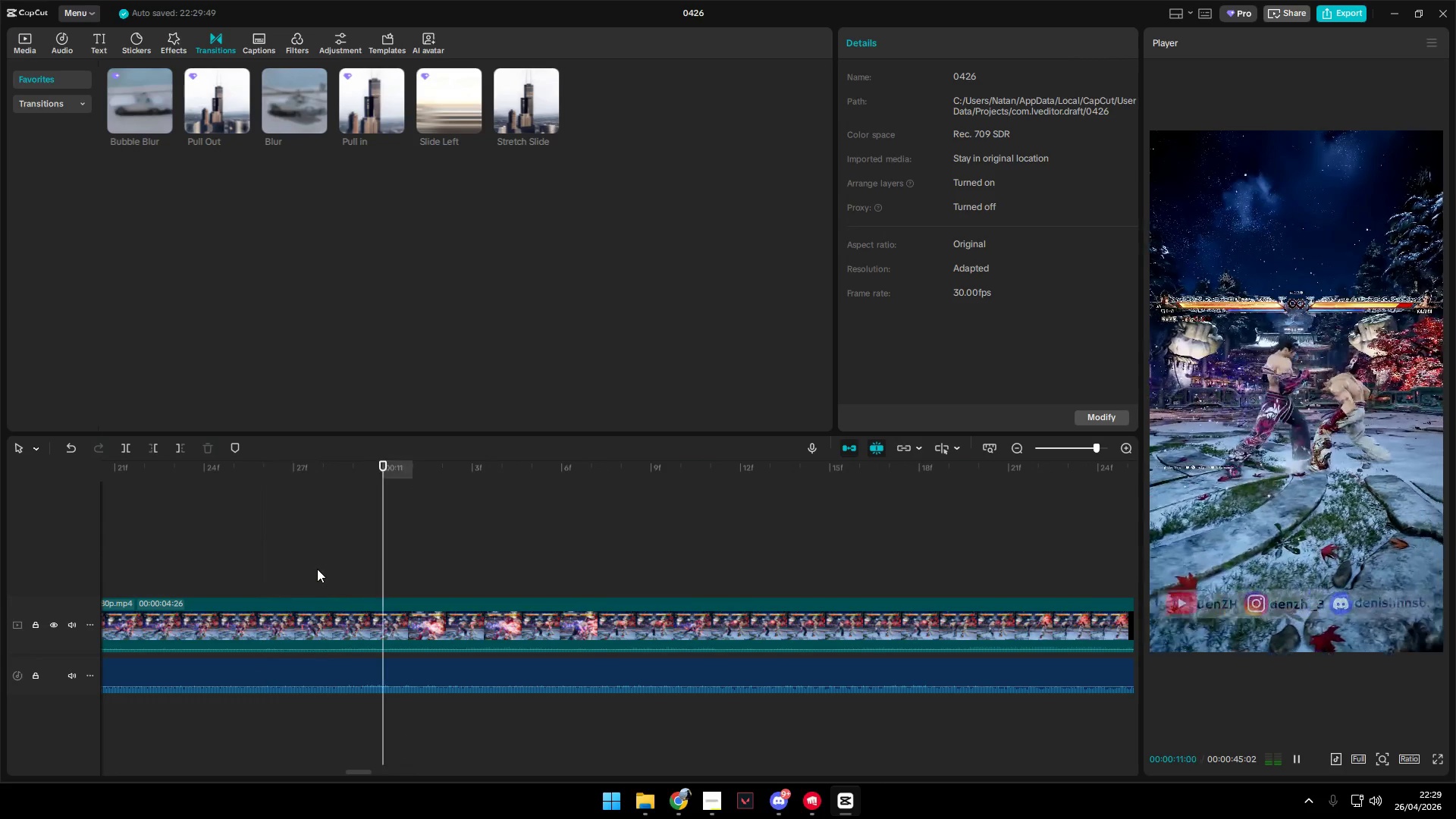 
hold_key(key=ControlLeft, duration=1.5)
 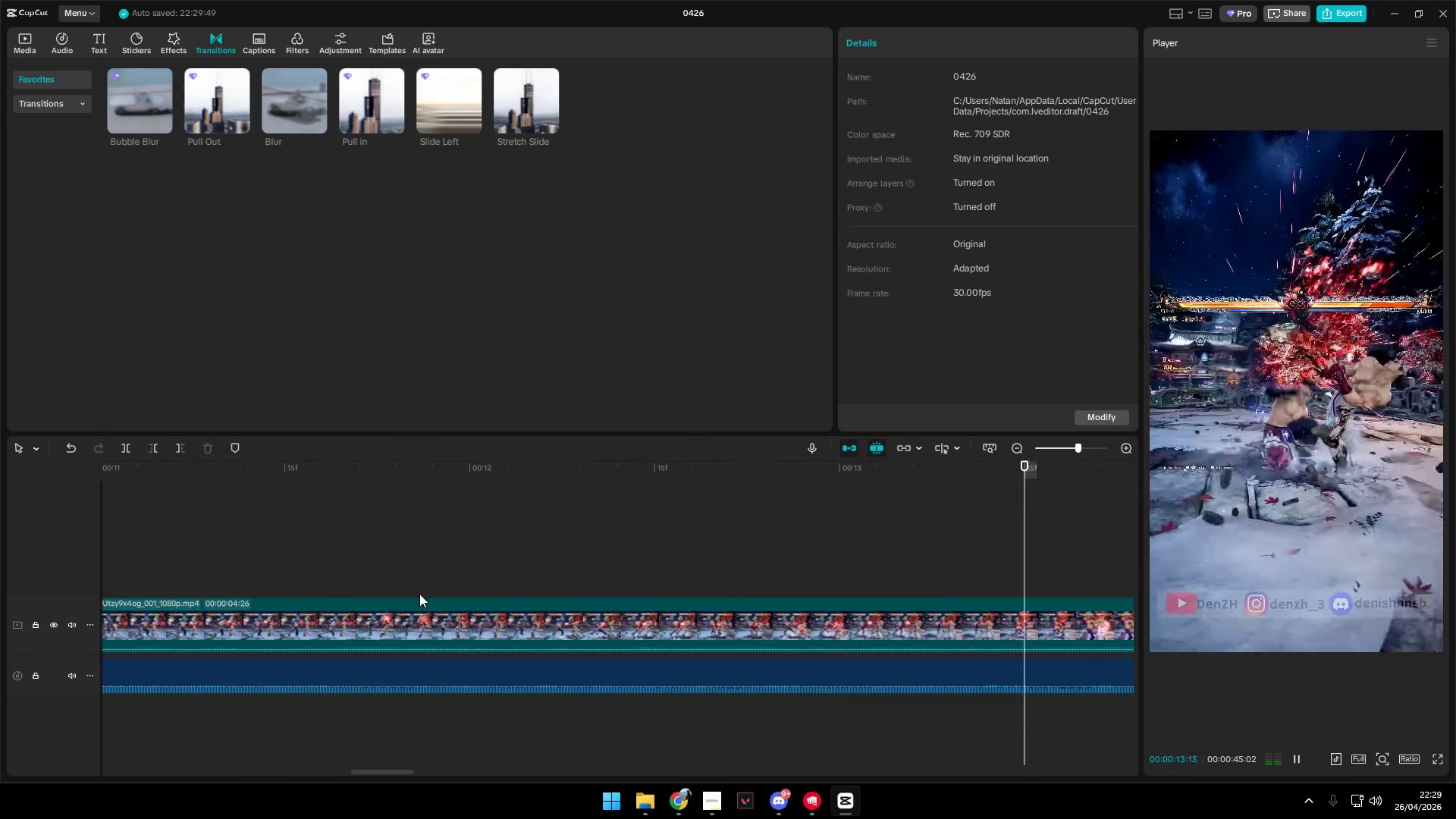 
key(Control+ControlLeft)
 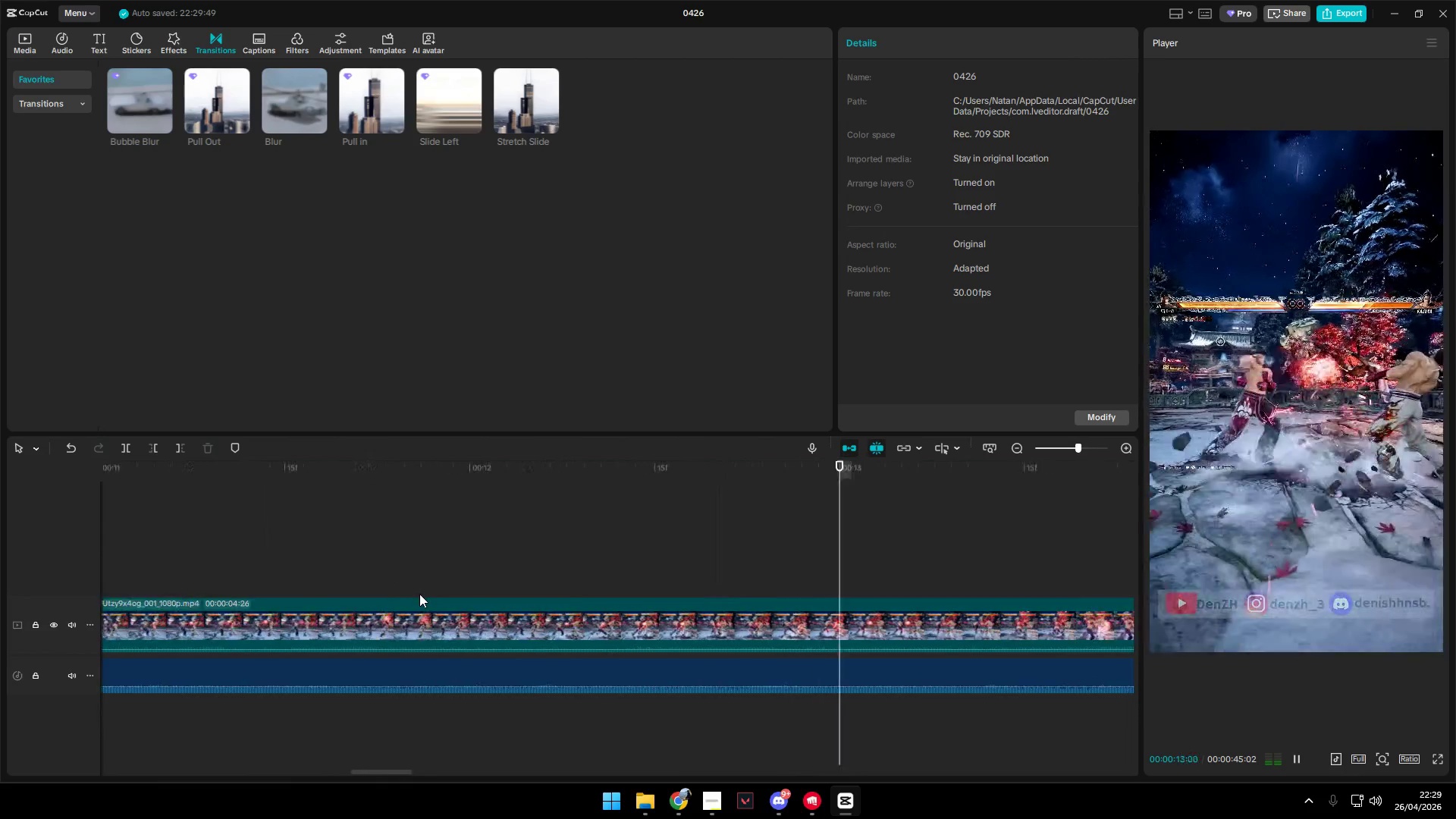 
key(Control+ControlLeft)
 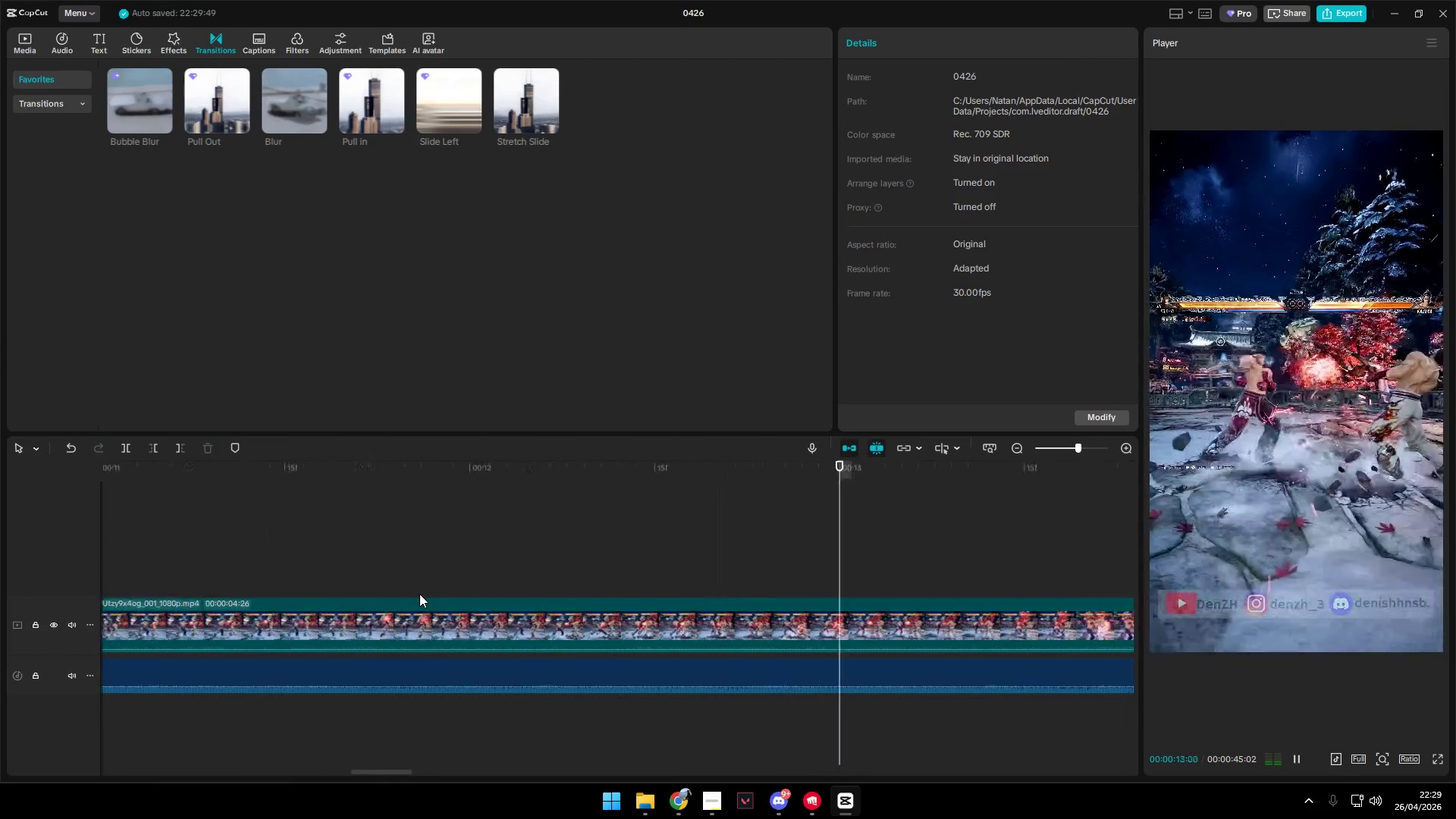 
key(Control+ControlLeft)
 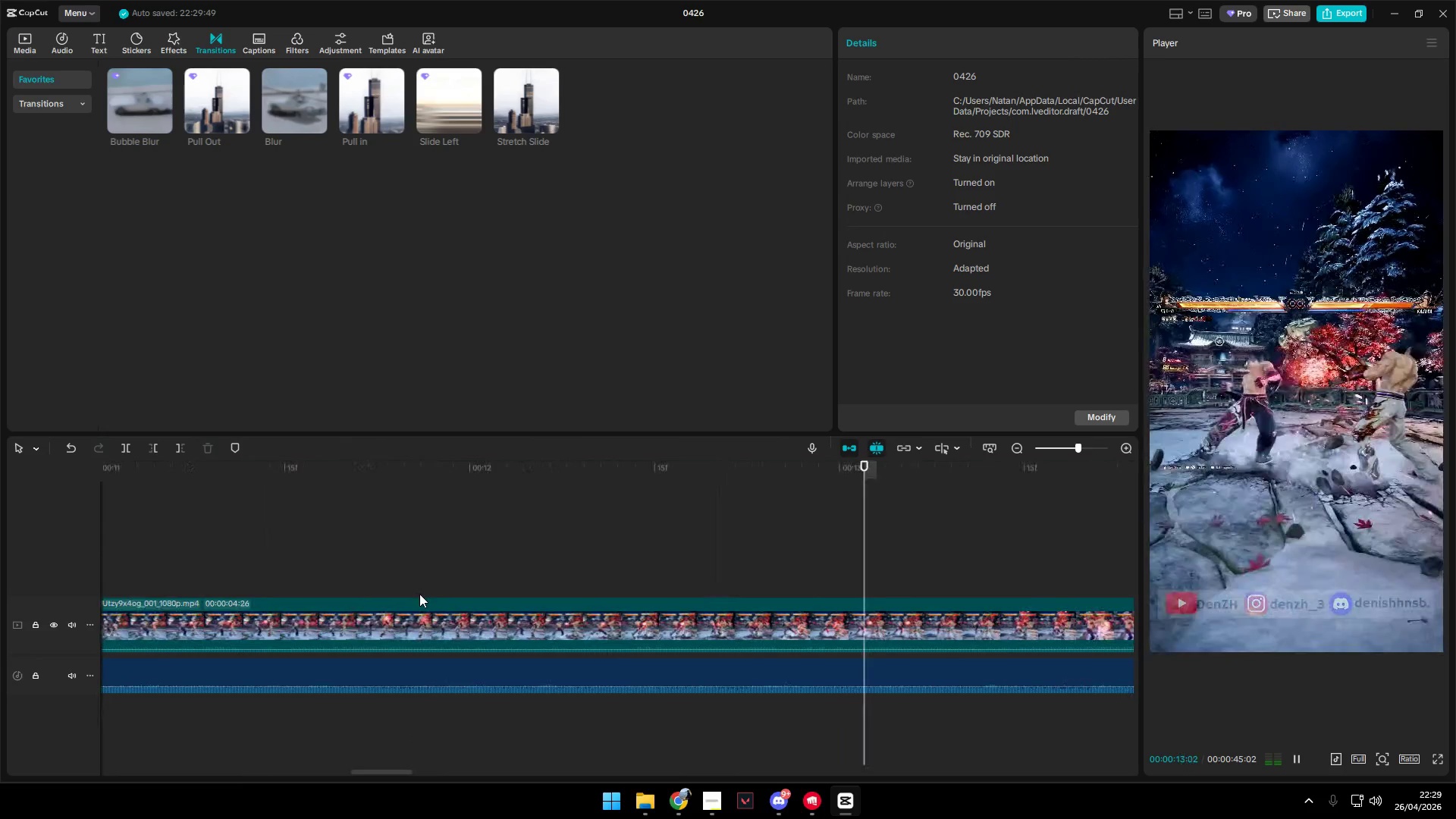 
key(Control+ControlLeft)
 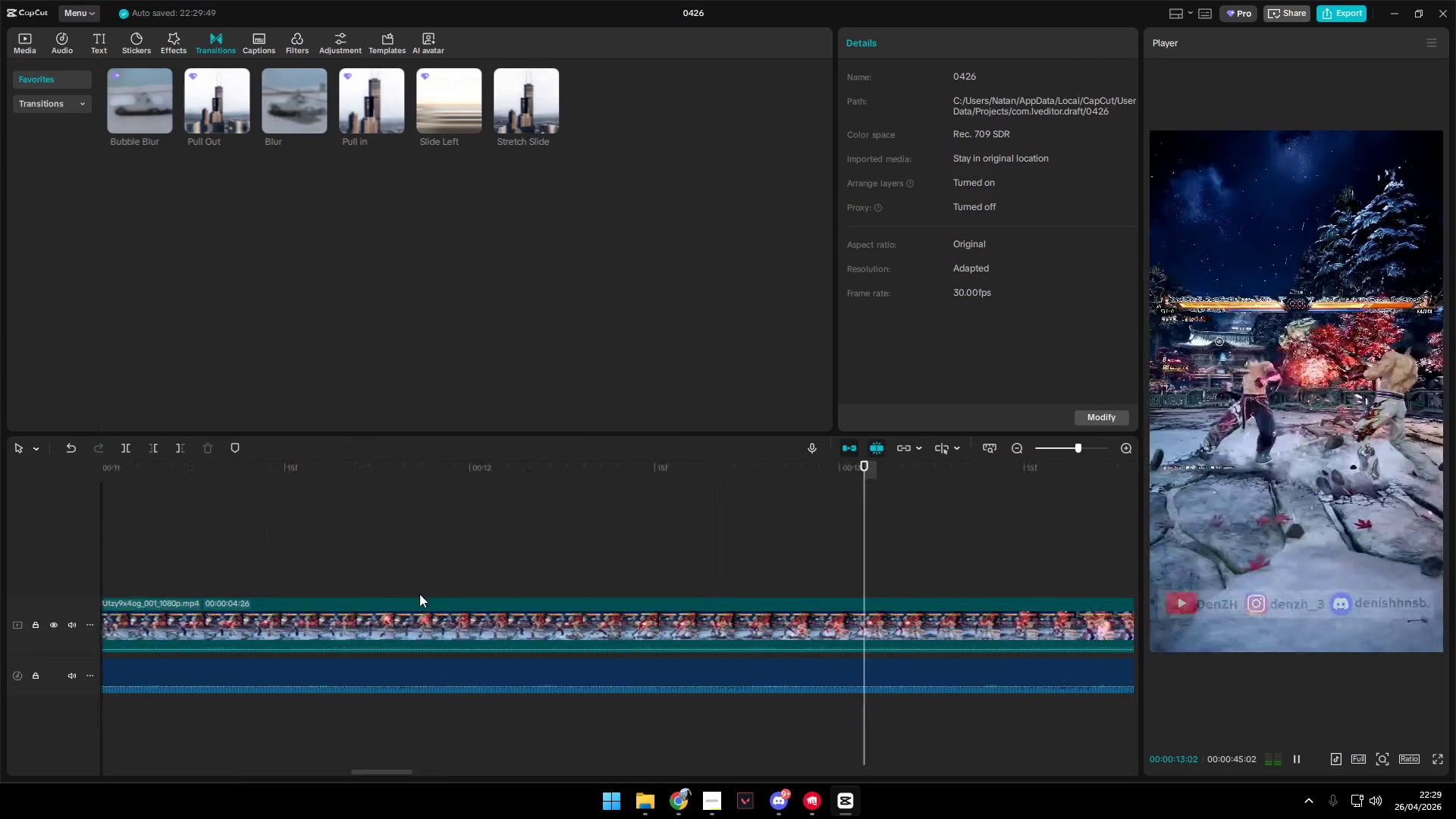 
key(Control+ControlLeft)
 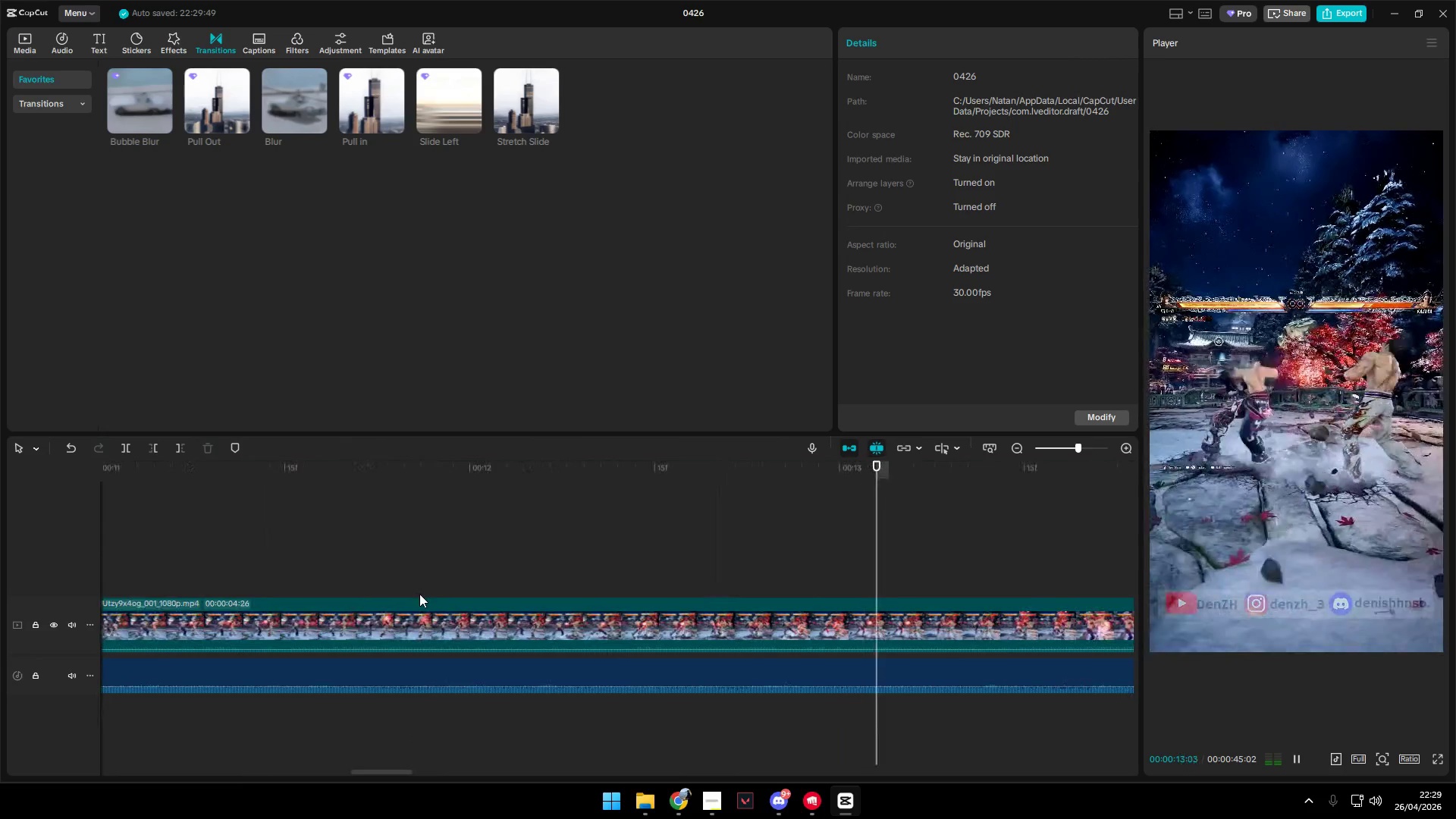 
key(Control+ControlLeft)
 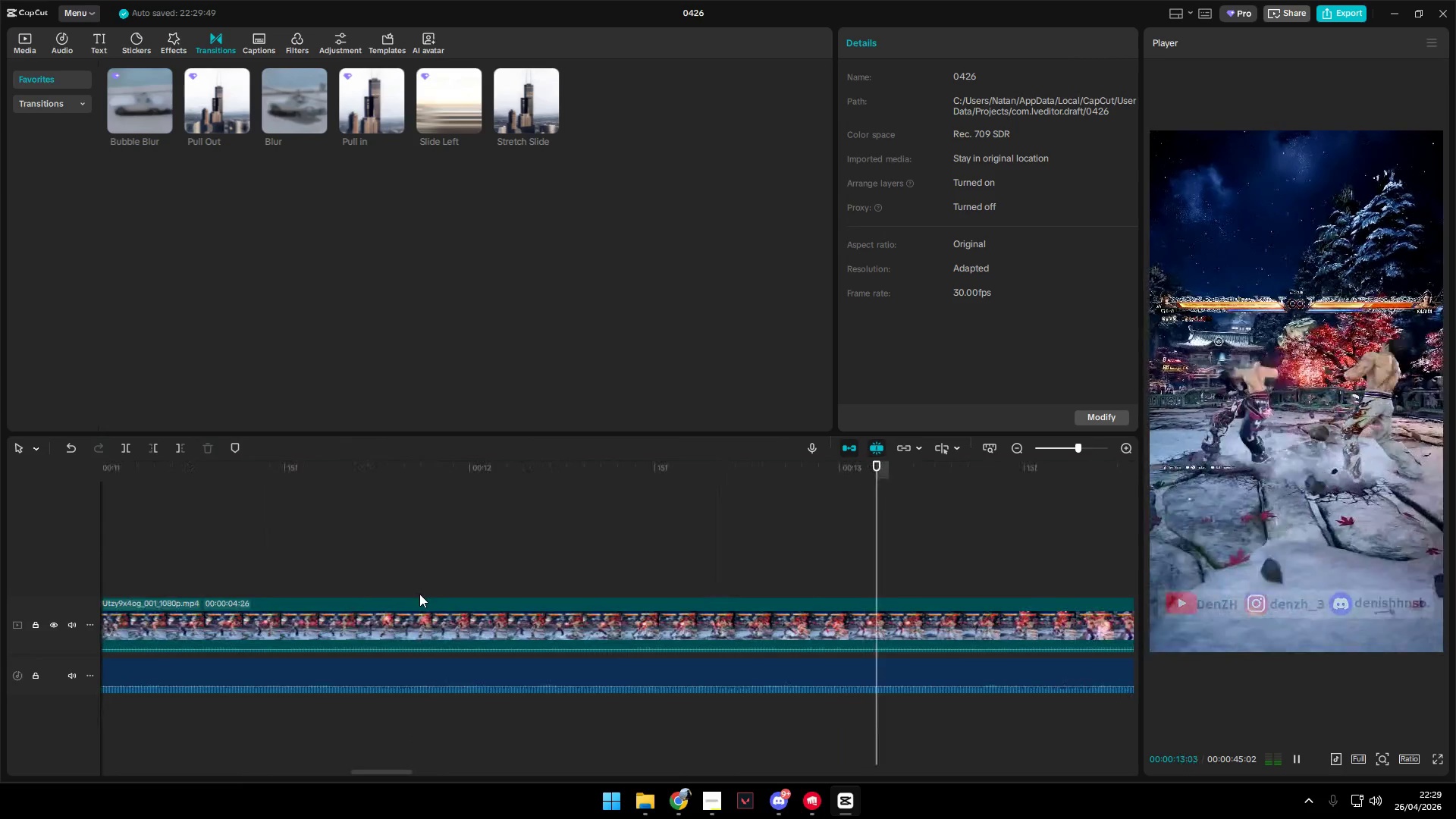 
key(Control+ControlLeft)
 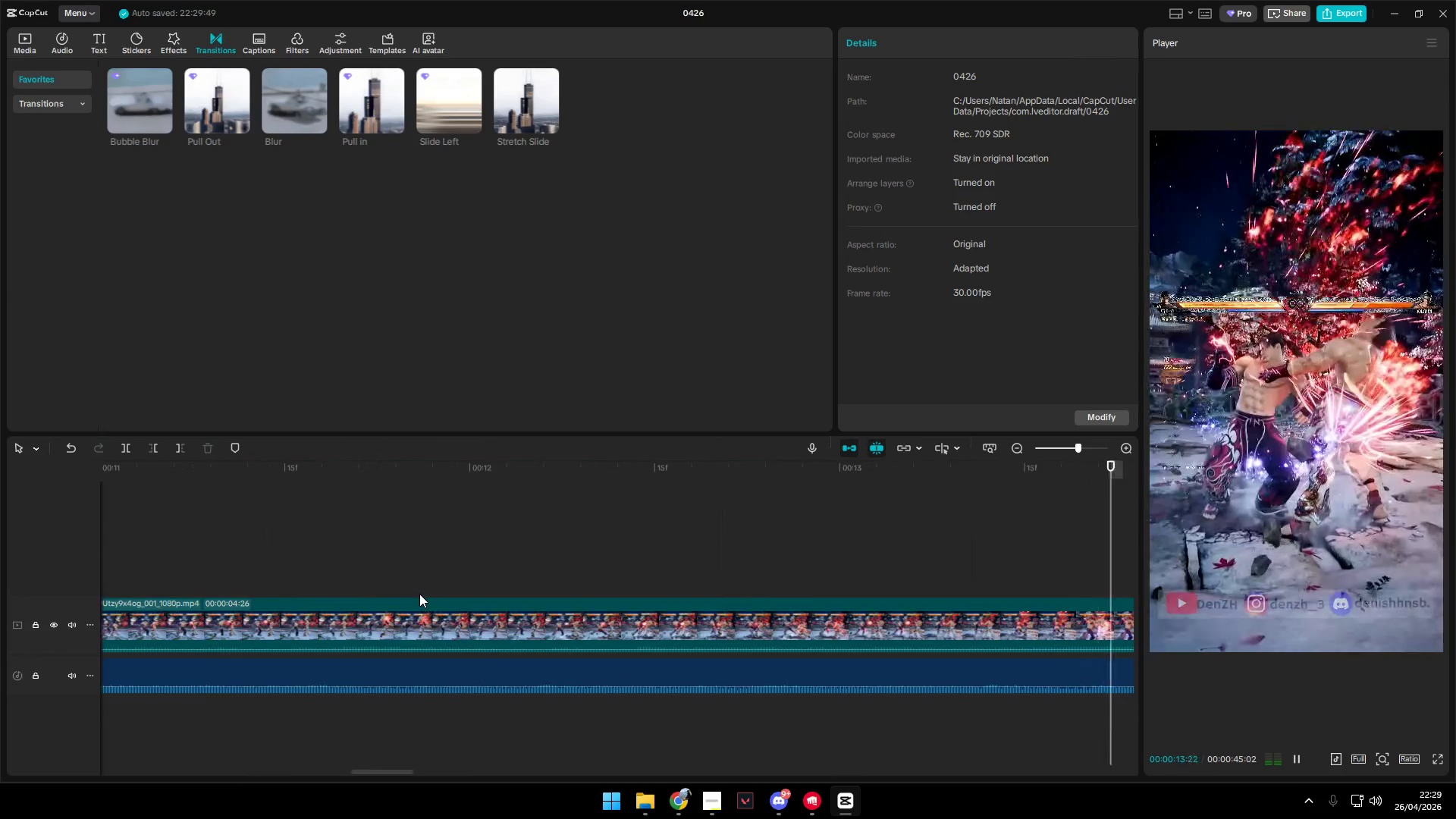 
scroll: coordinate [419, 594], scroll_direction: down, amount: 27.0
 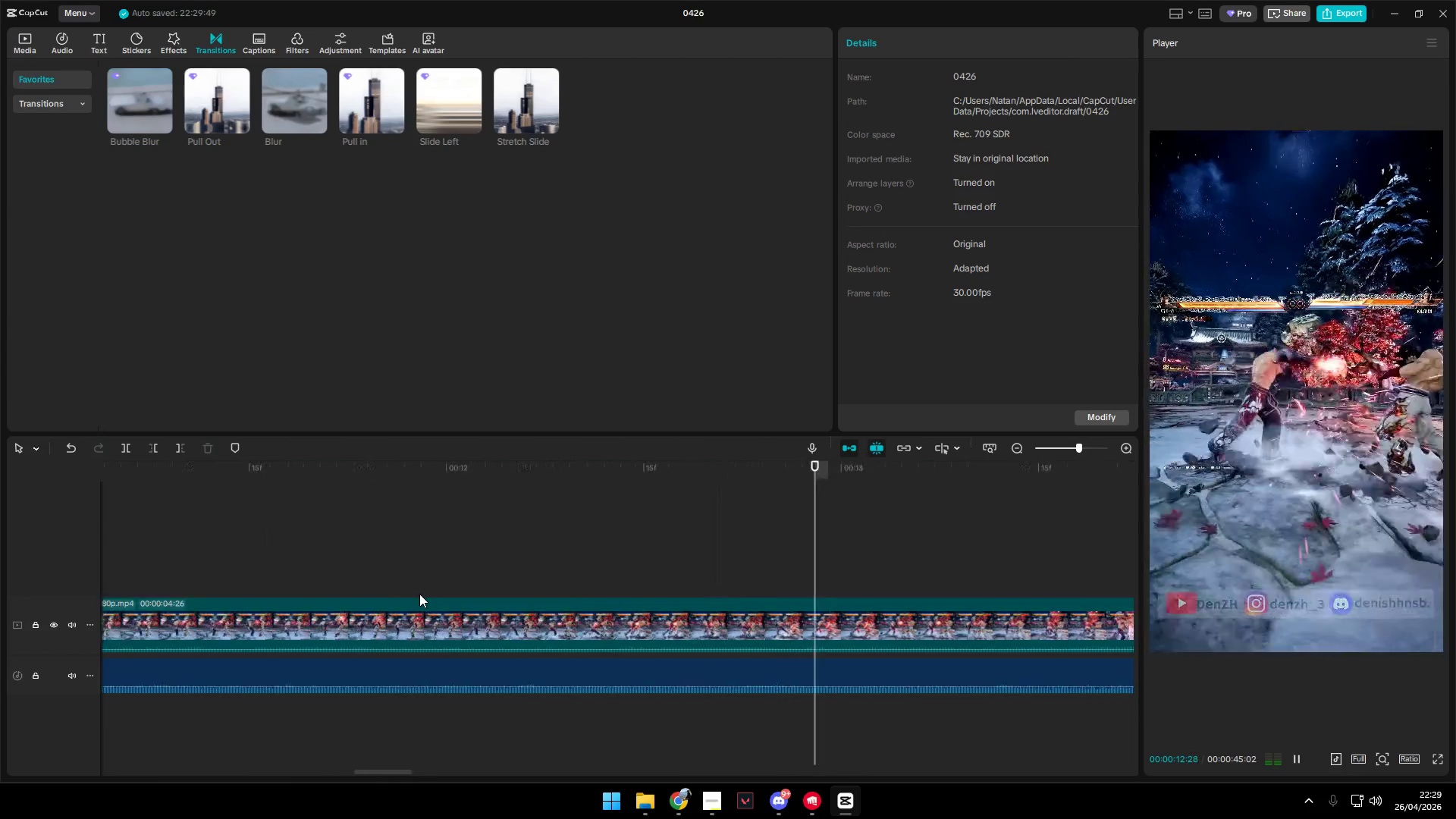 
key(Space)
 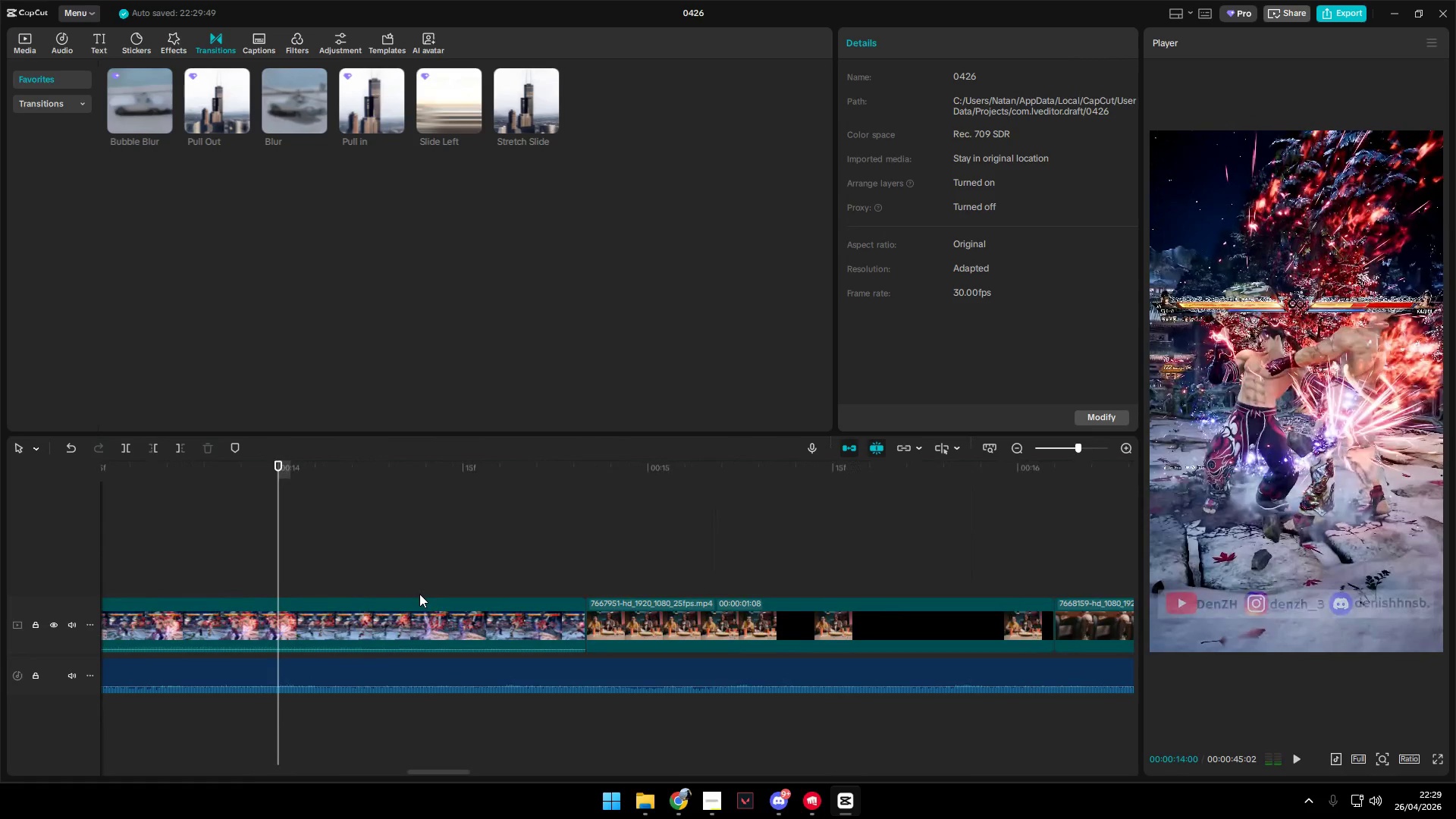 
key(Space)
 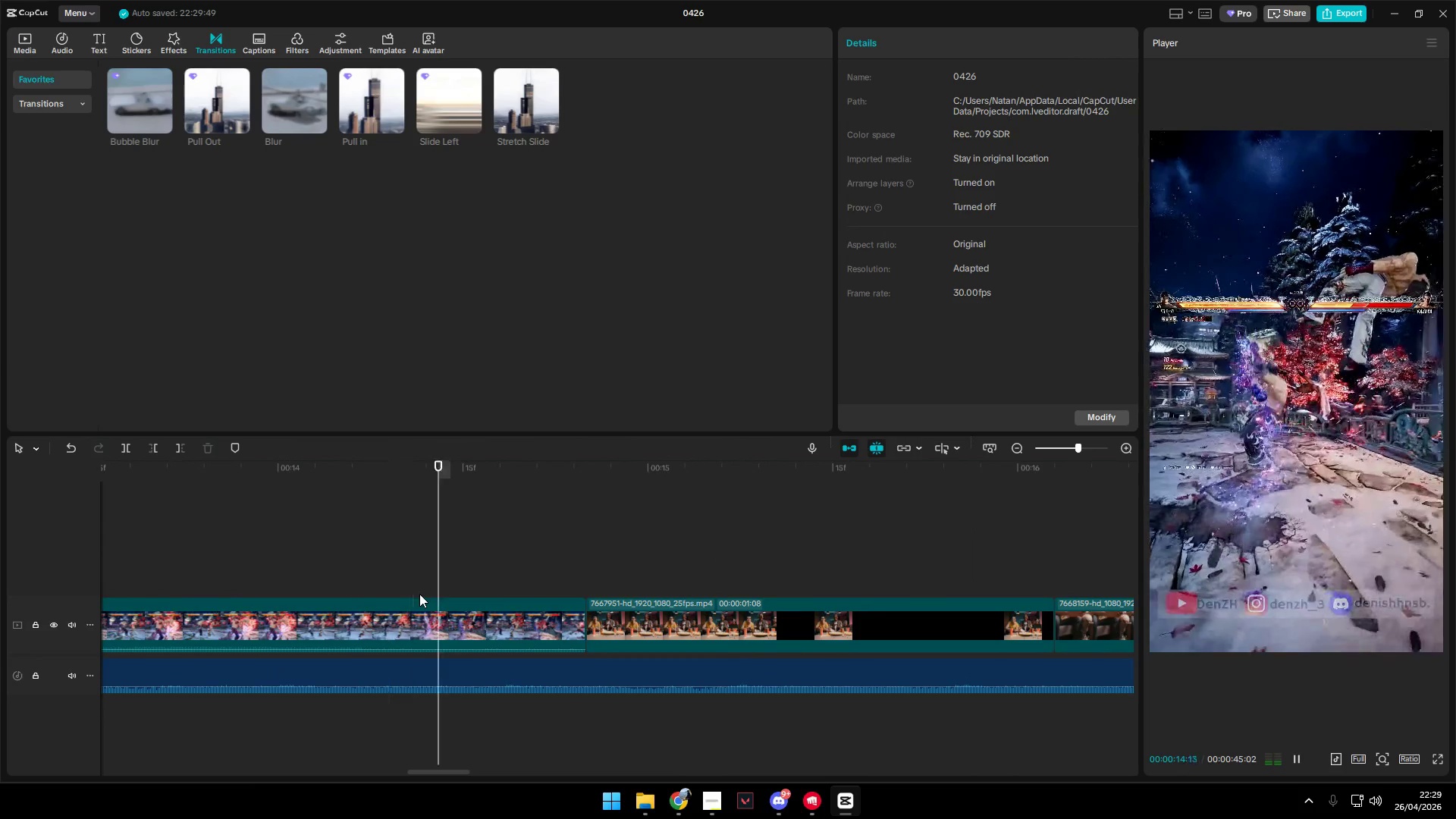 
key(Space)
 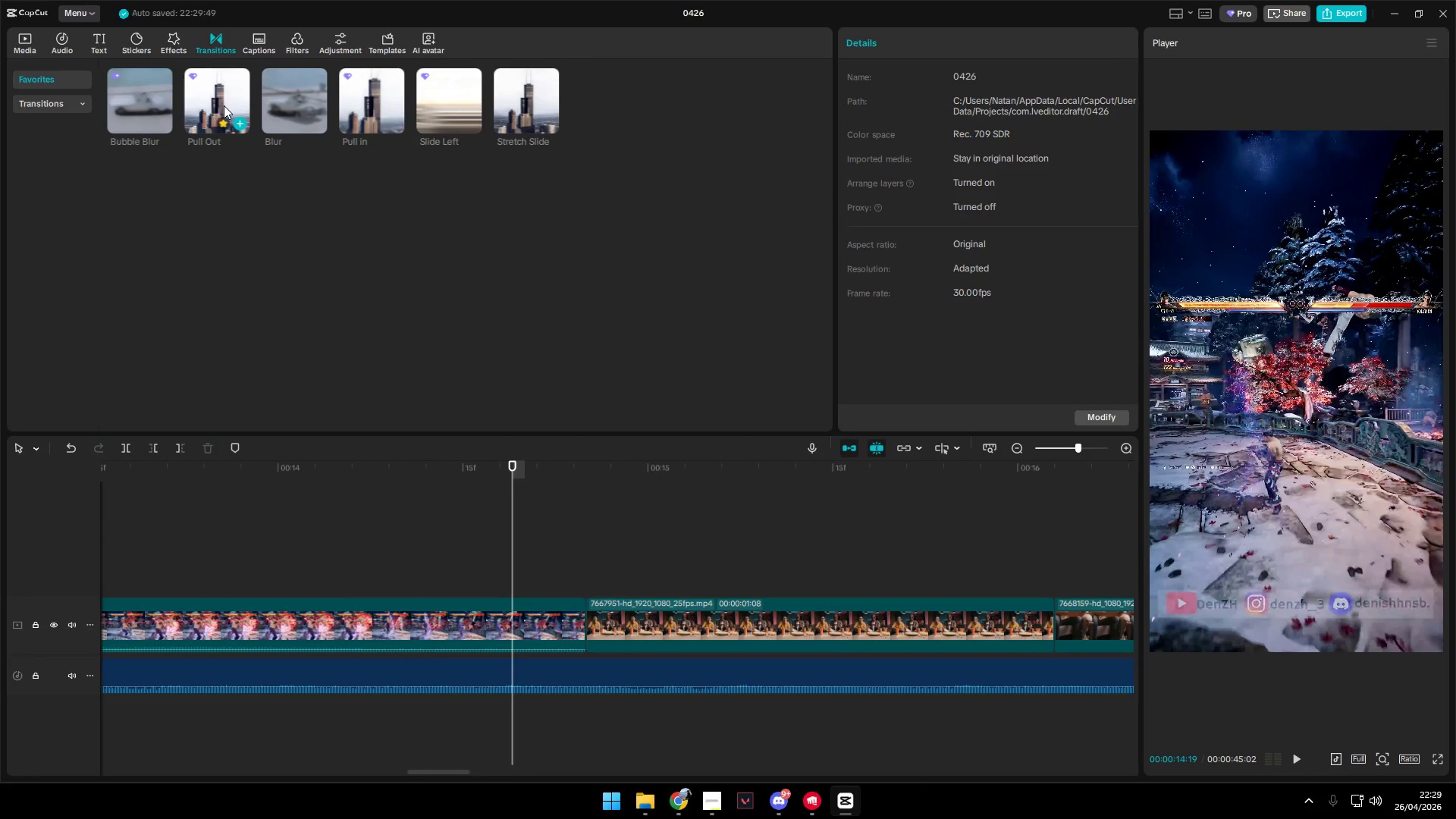 
left_click_drag(start_coordinate=[221, 92], to_coordinate=[568, 630])
 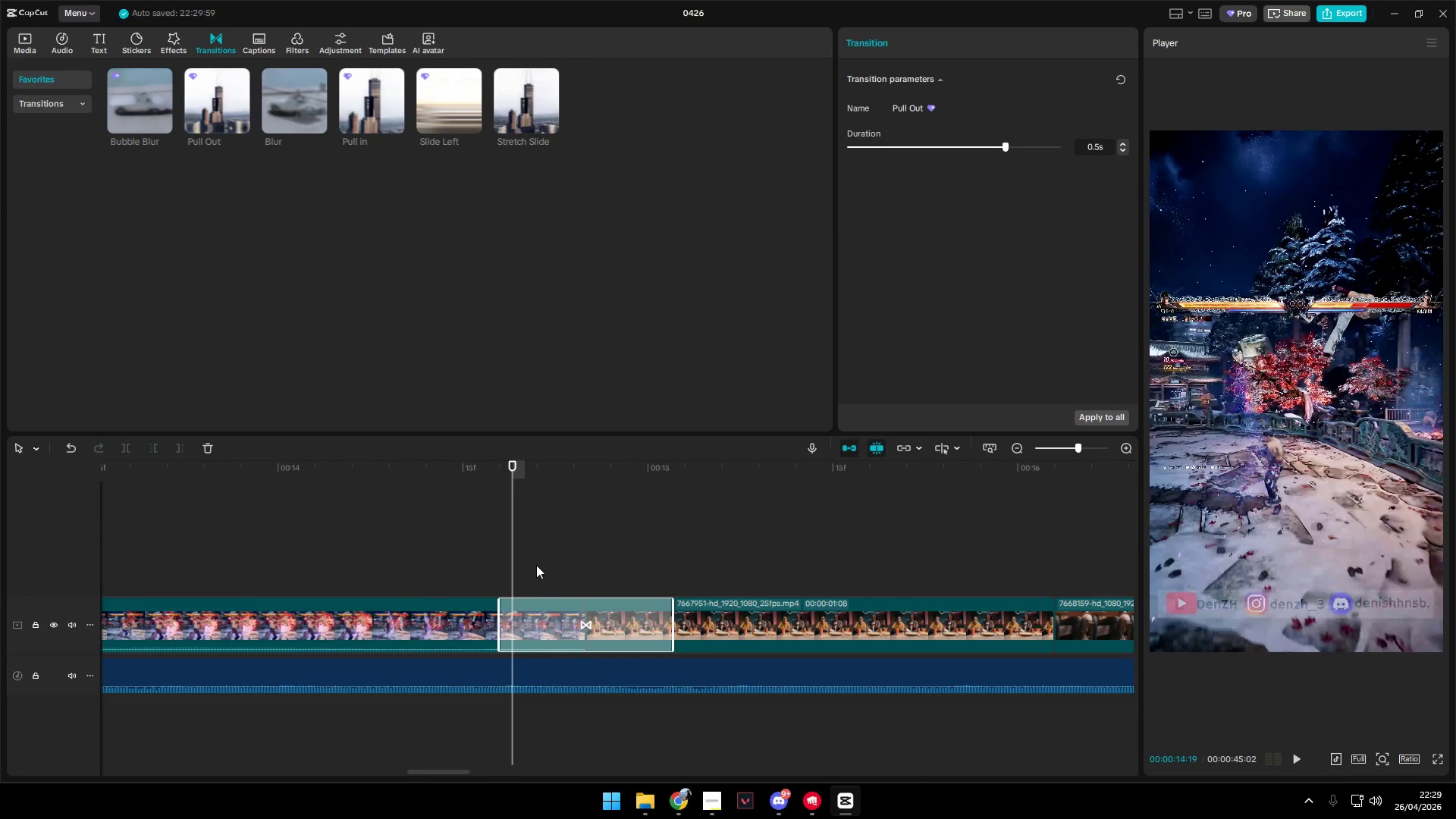 
key(Space)
 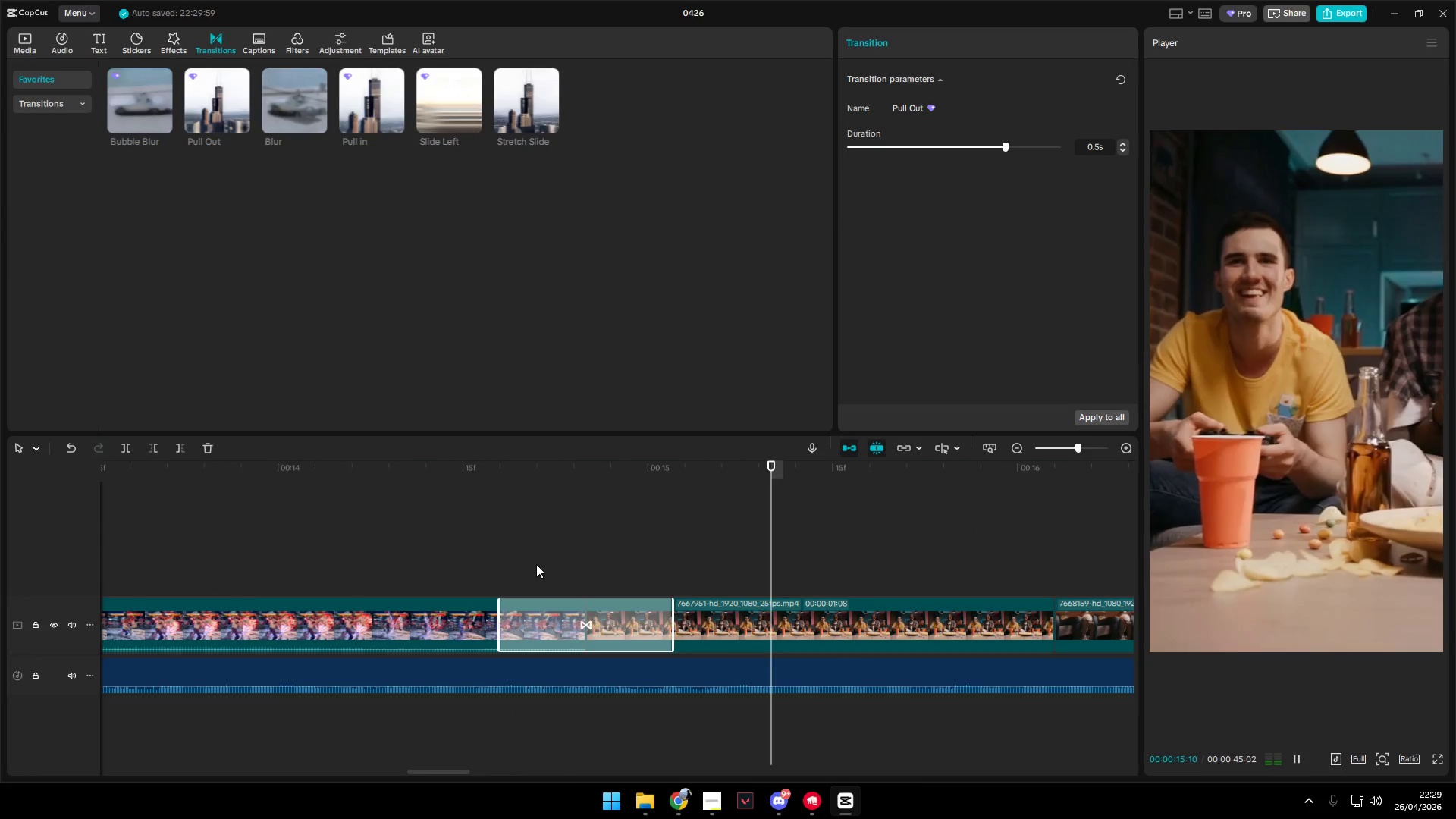 
key(Space)
 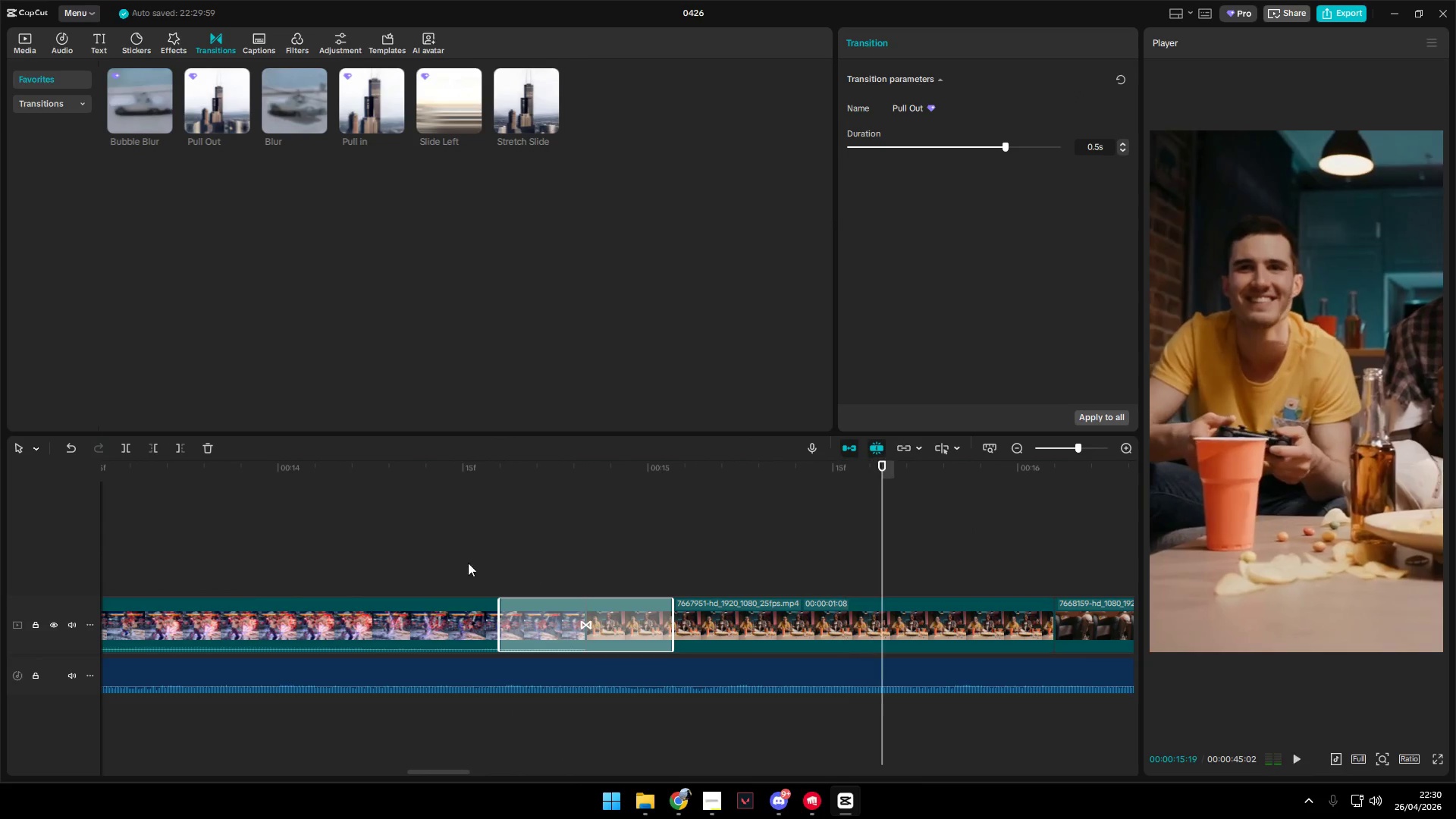 
left_click_drag(start_coordinate=[451, 560], to_coordinate=[460, 562])
 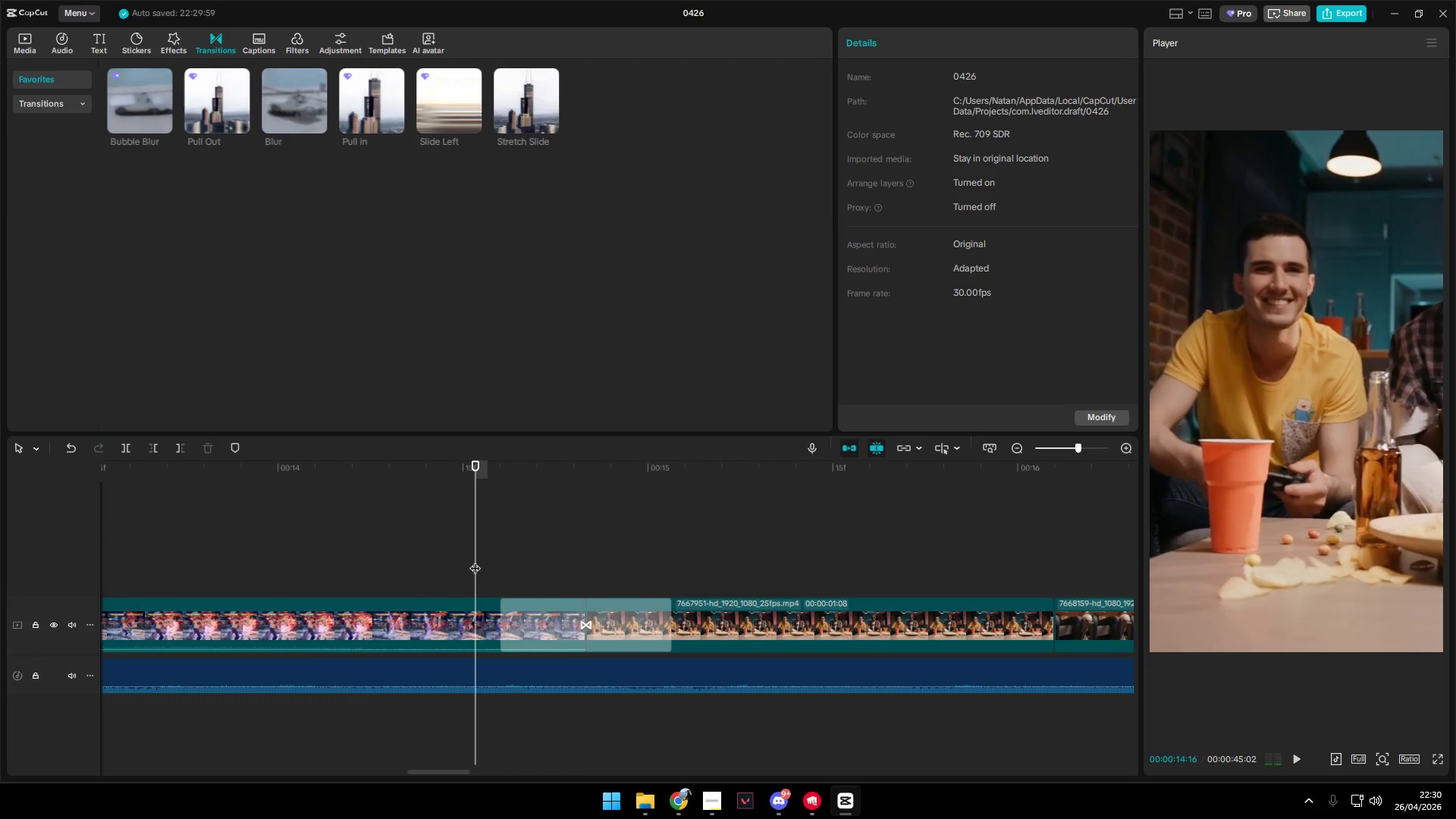 
key(Space)
 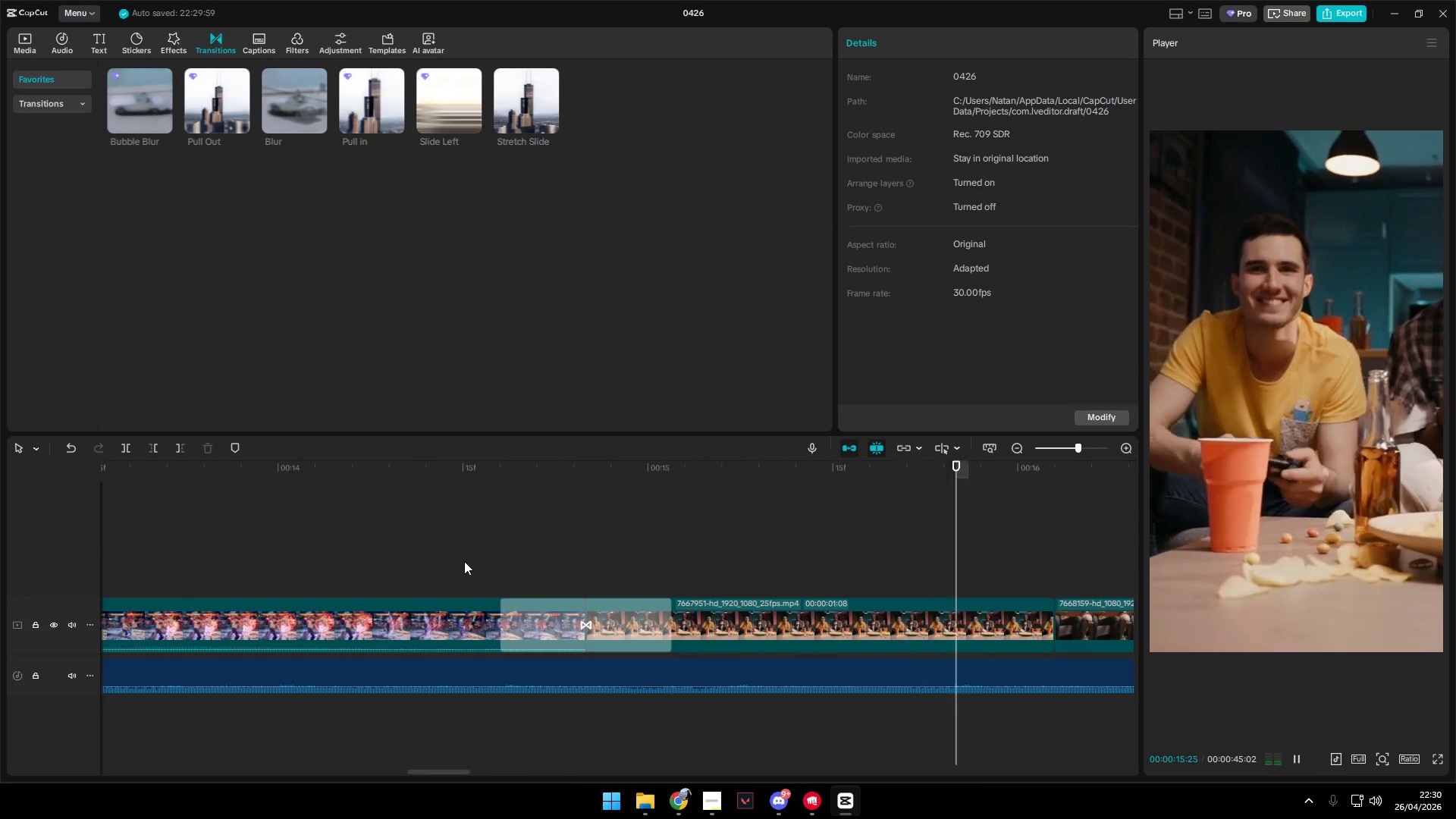 
key(Space)
 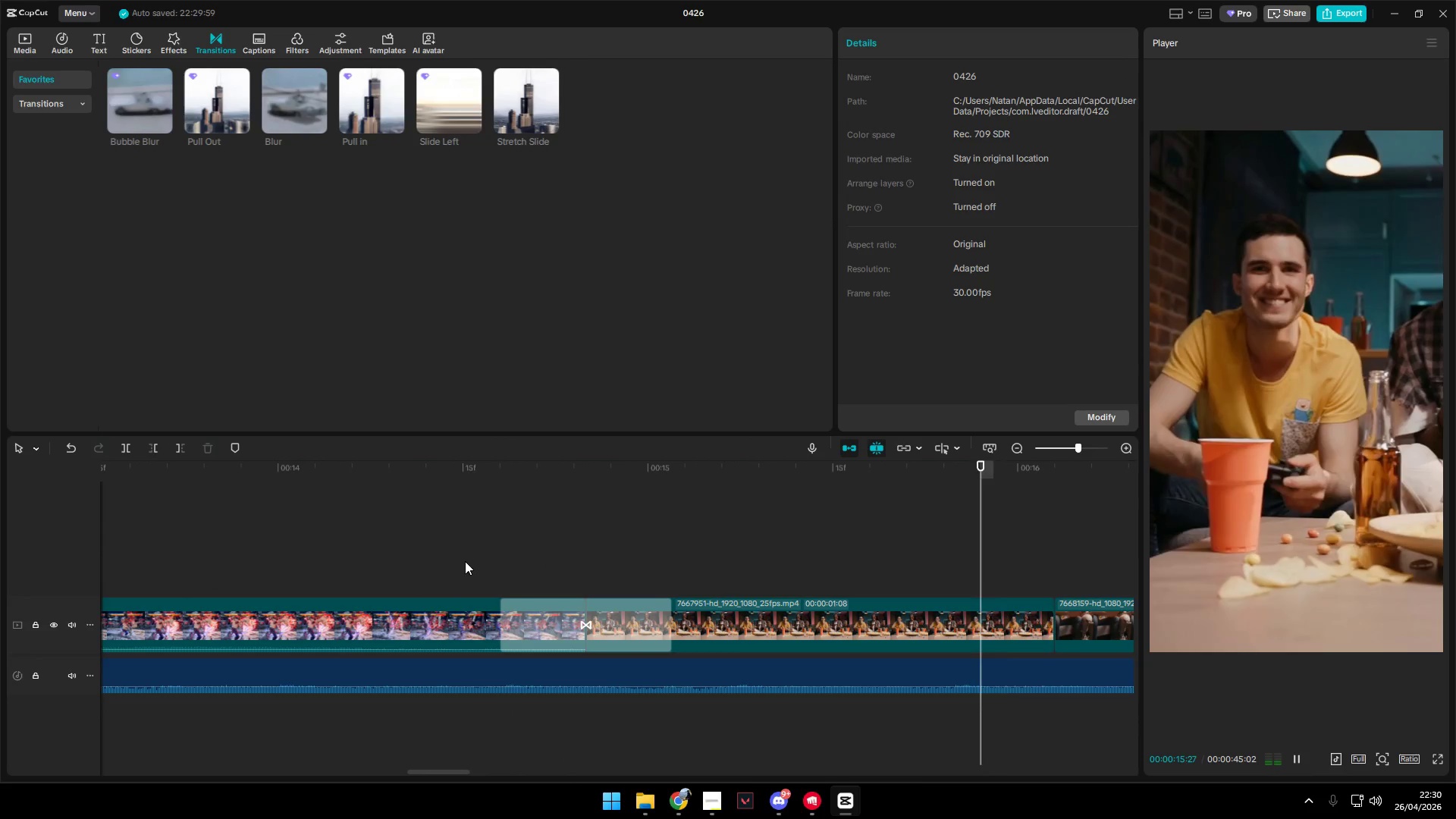 
double_click([471, 560])
 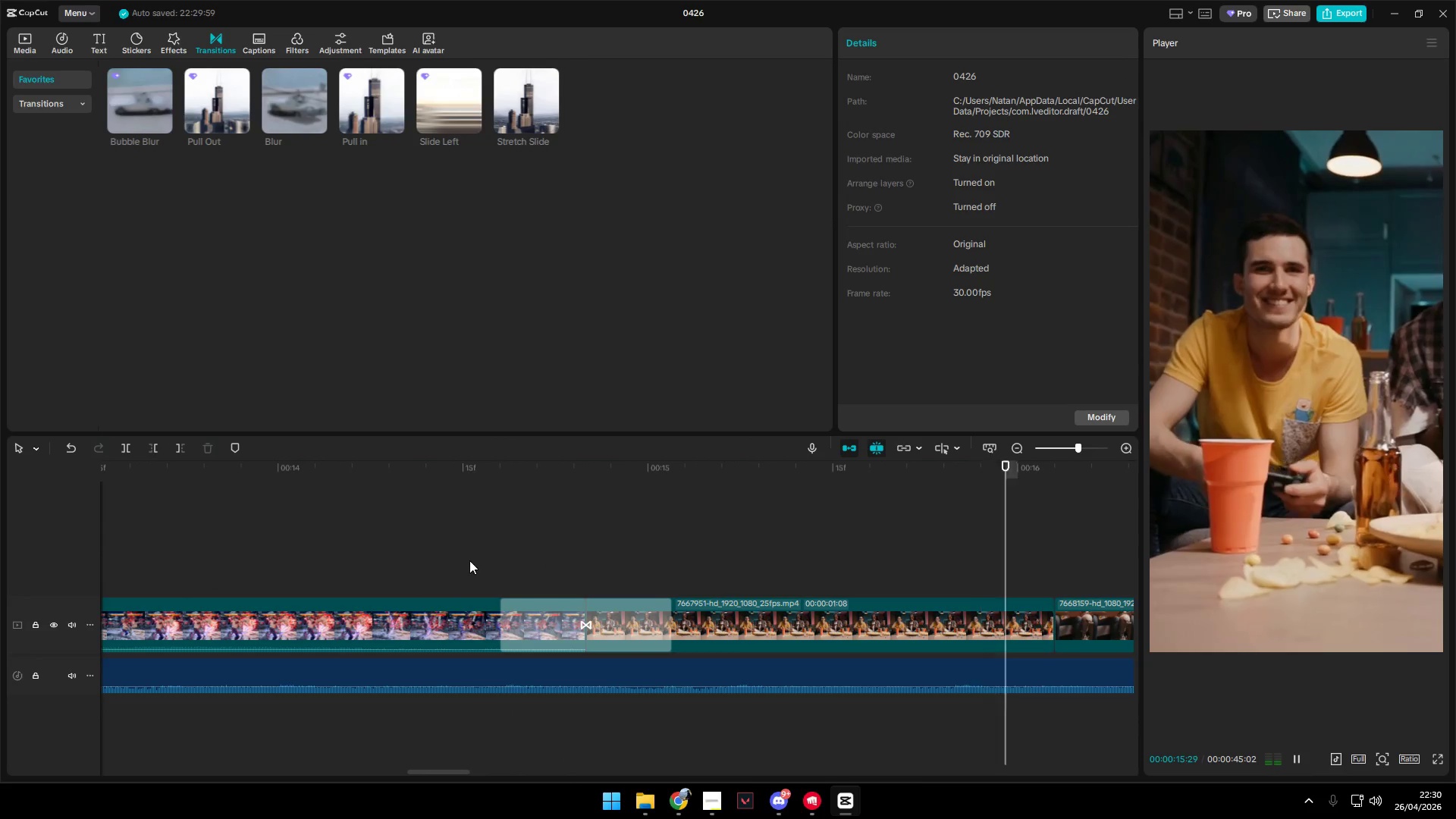 
triple_click([471, 560])
 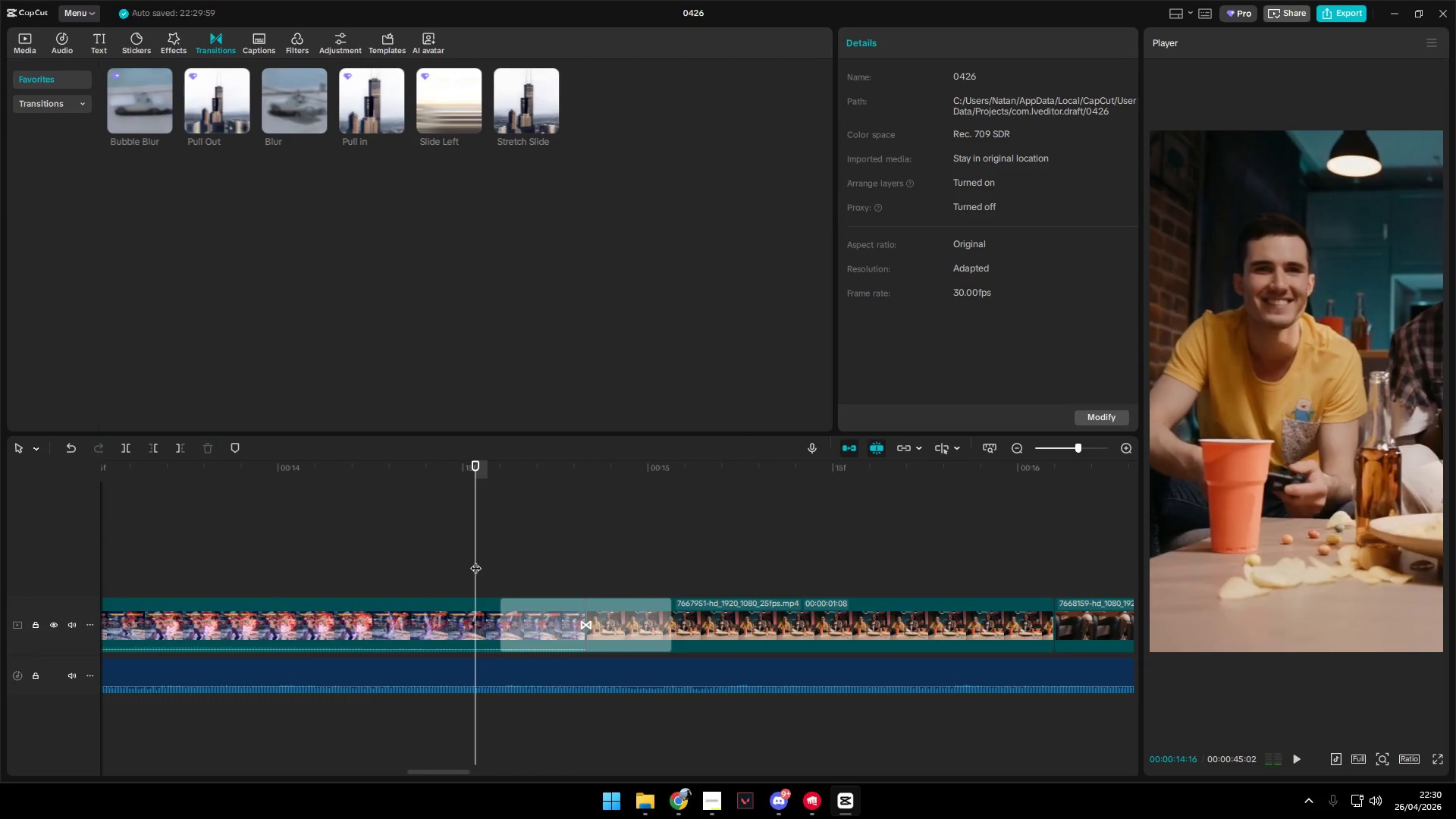 
key(Space)
 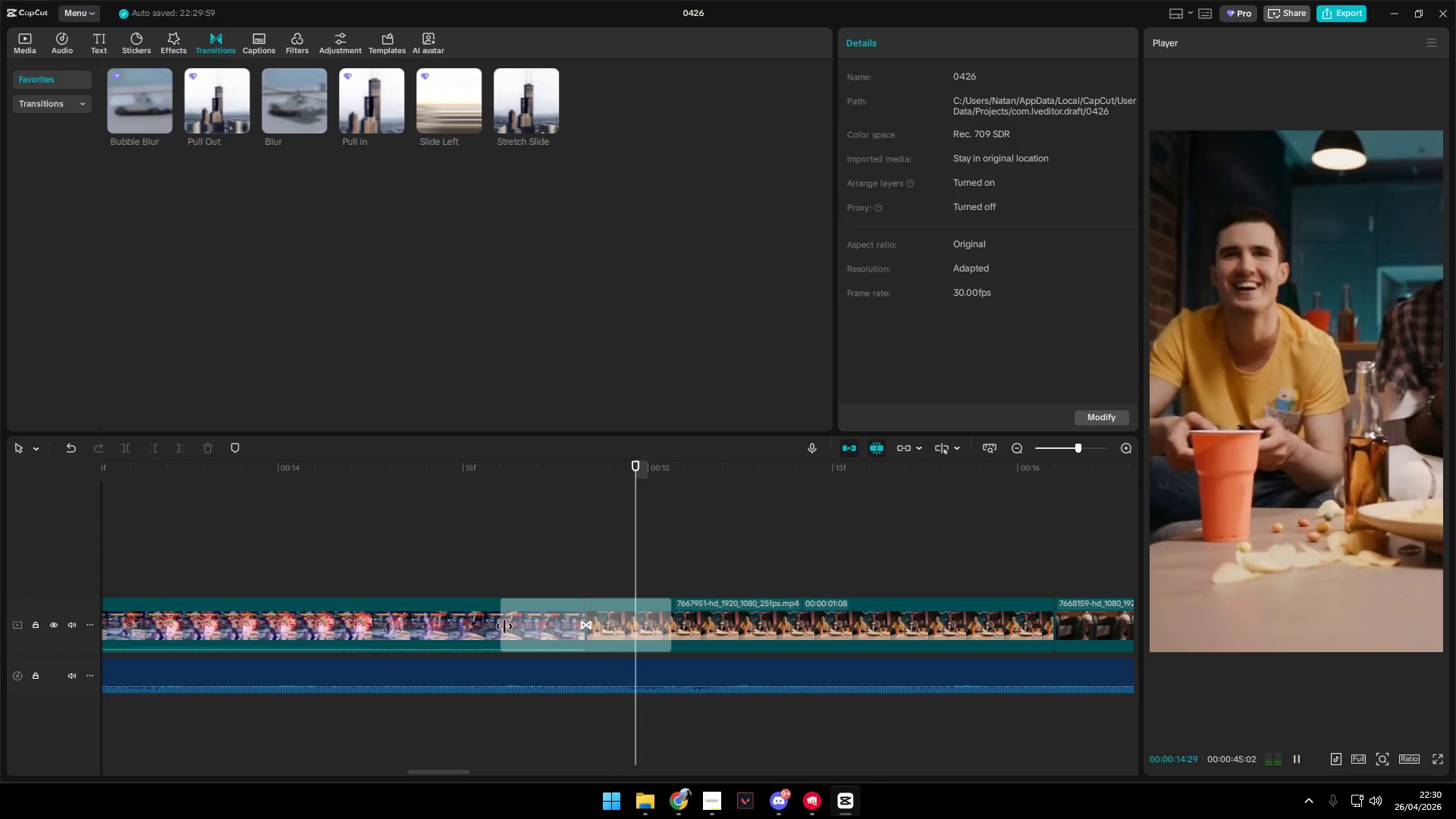 
key(Space)
 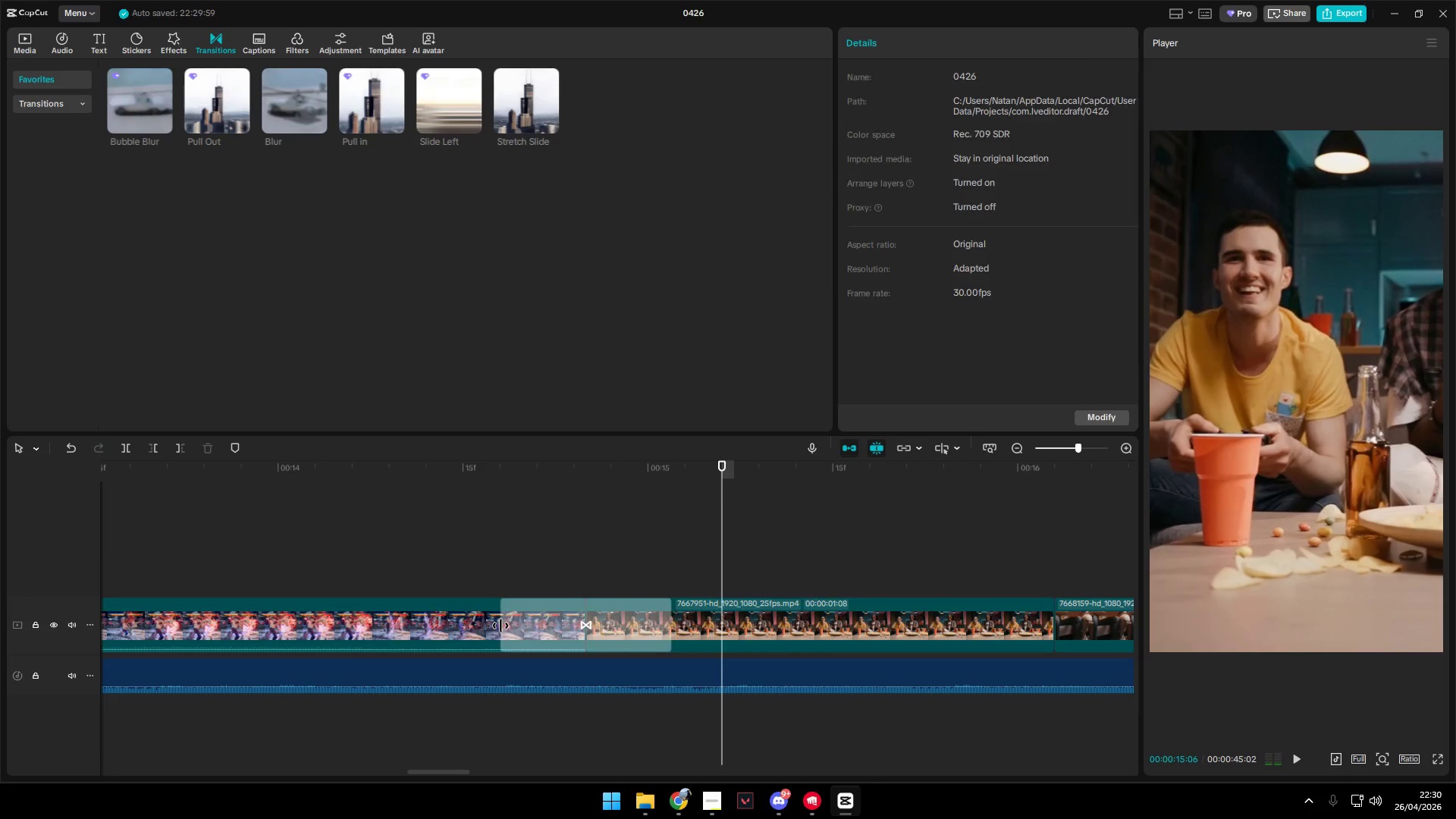 
left_click_drag(start_coordinate=[500, 626], to_coordinate=[544, 632])
 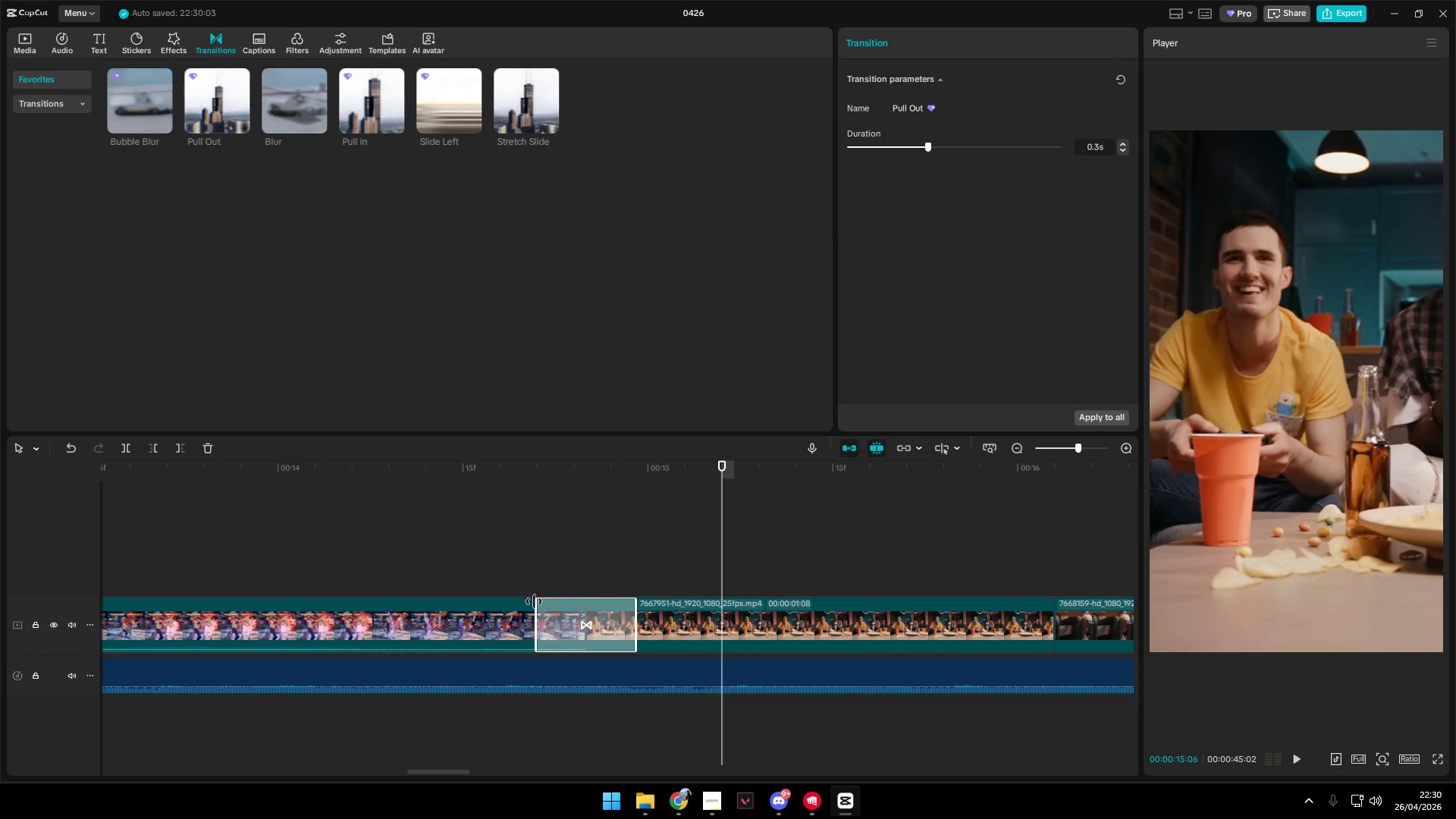 
left_click([524, 575])
 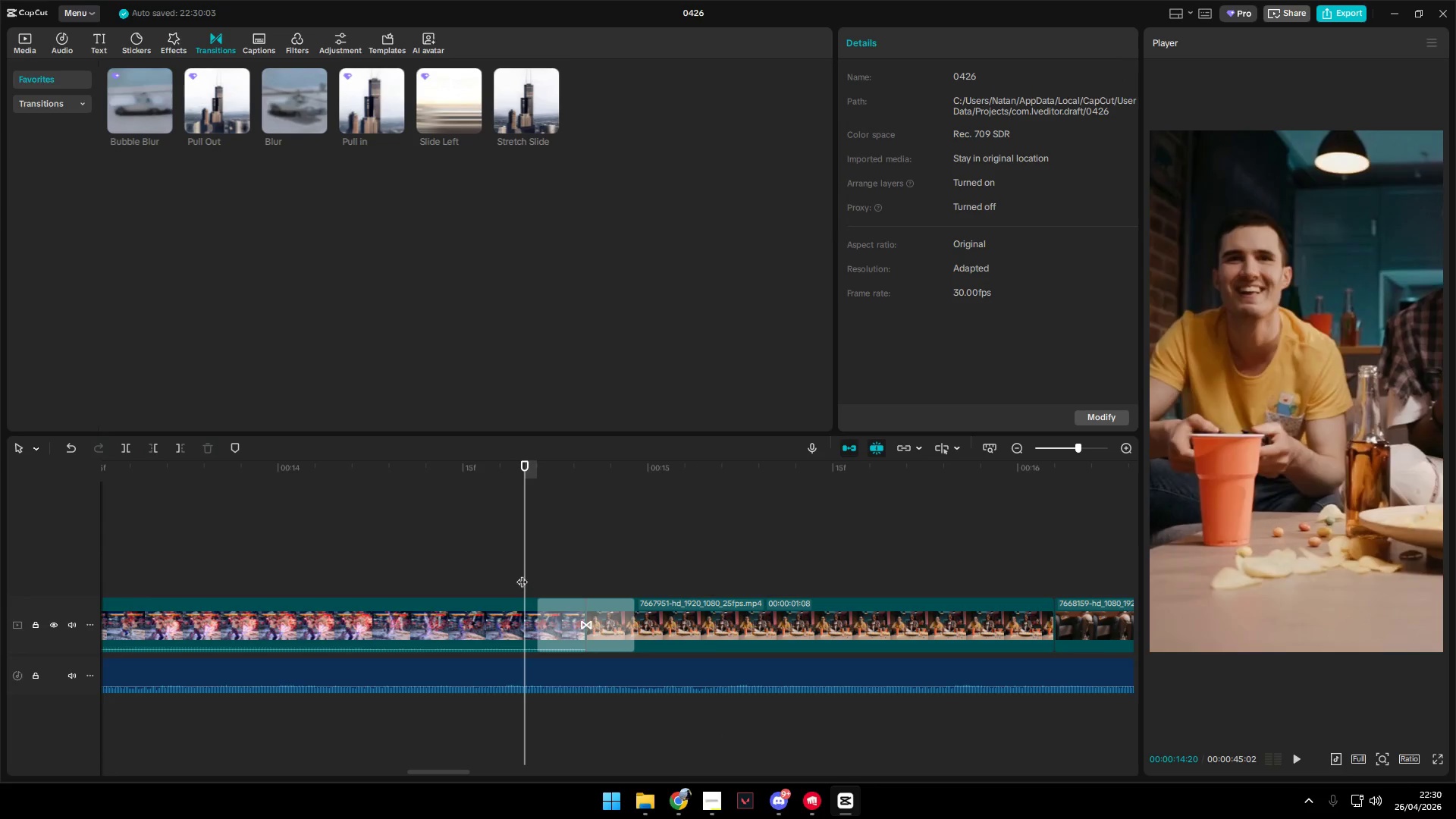 
key(Space)
 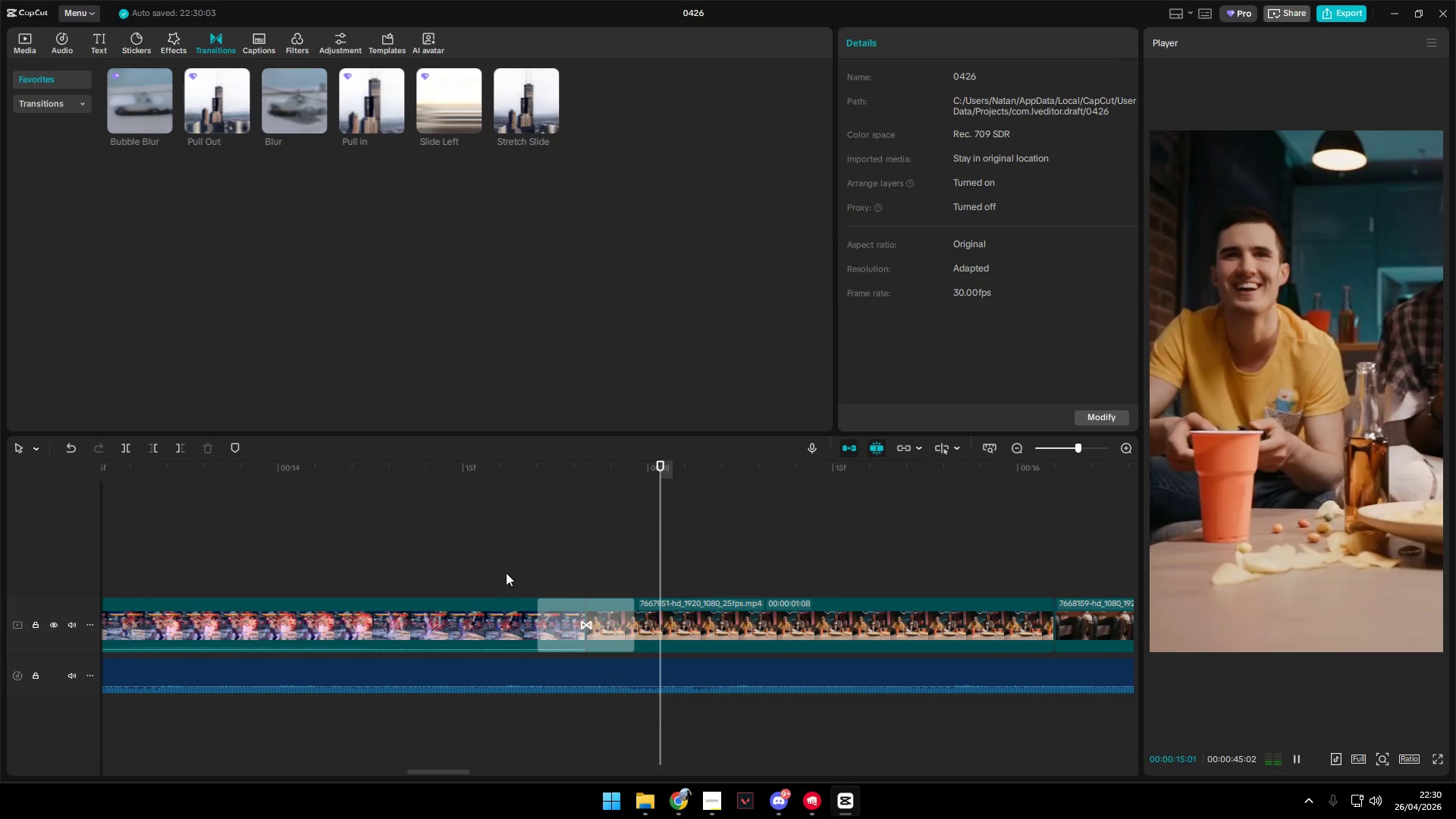 
left_click([454, 563])
 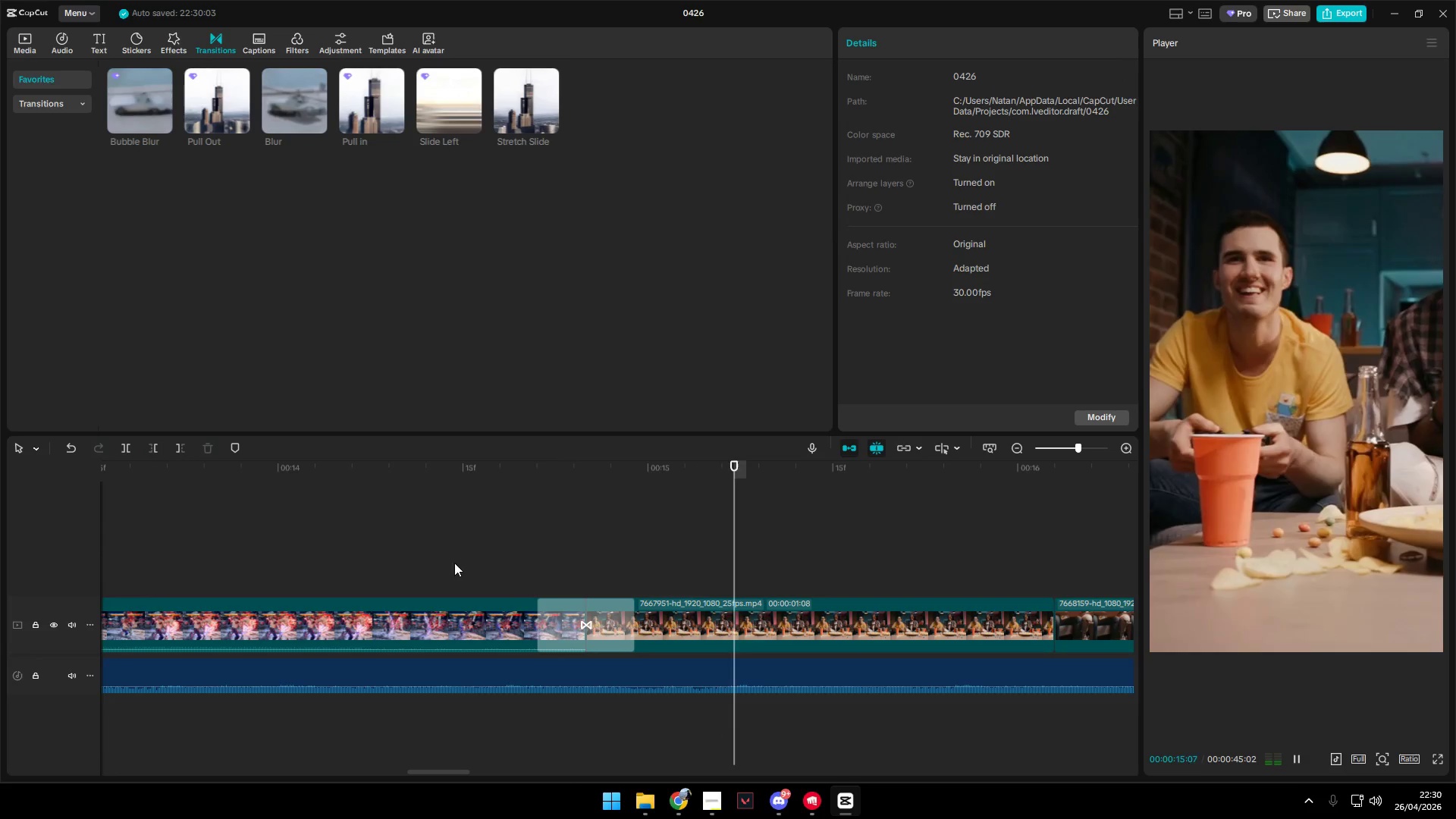 
key(Space)
 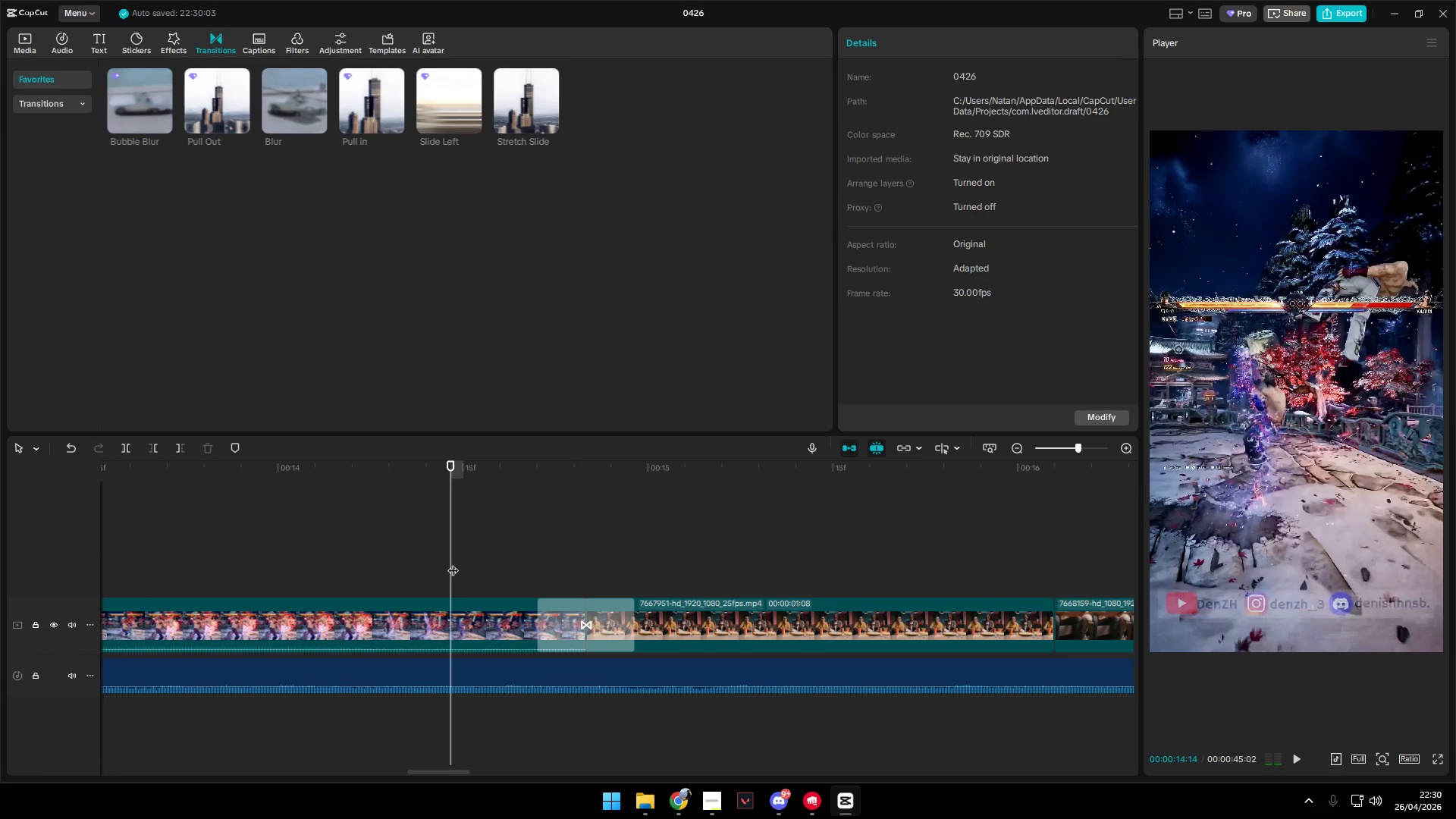 
key(Space)
 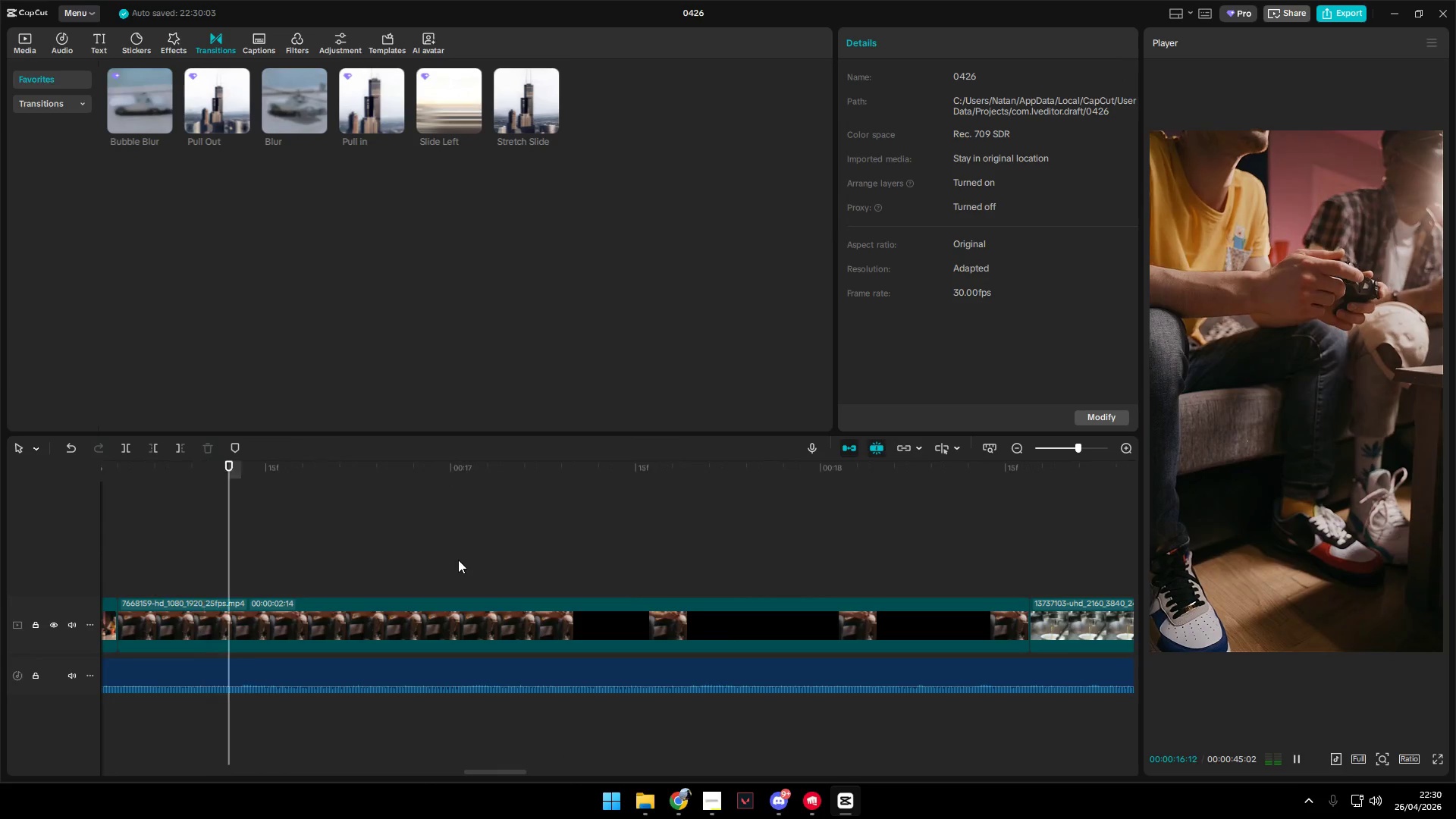 
hold_key(key=ControlLeft, duration=1.5)
scroll: coordinate [549, 604], scroll_direction: down, amount: 21.0
 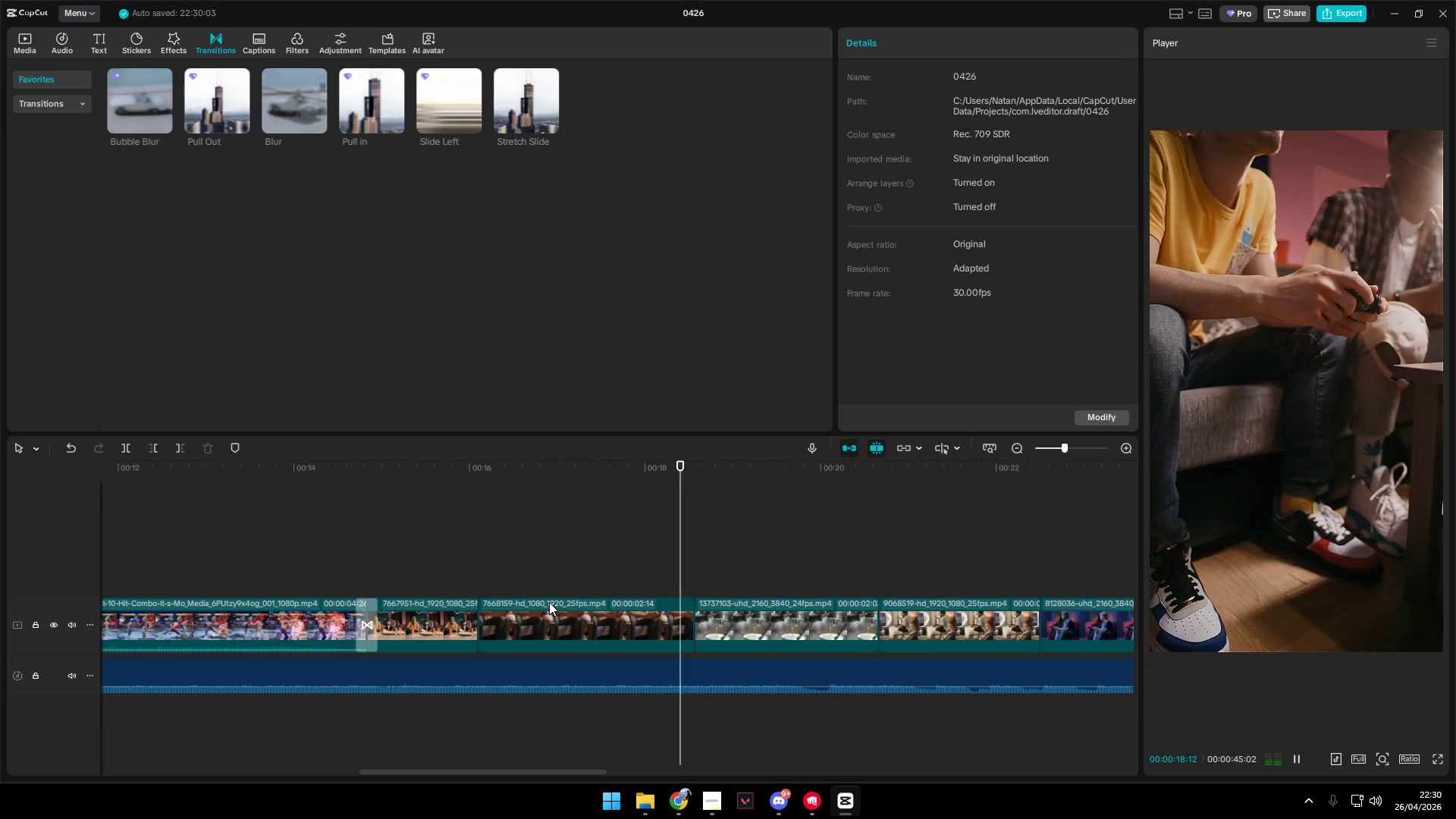 
hold_key(key=ControlLeft, duration=0.53)
 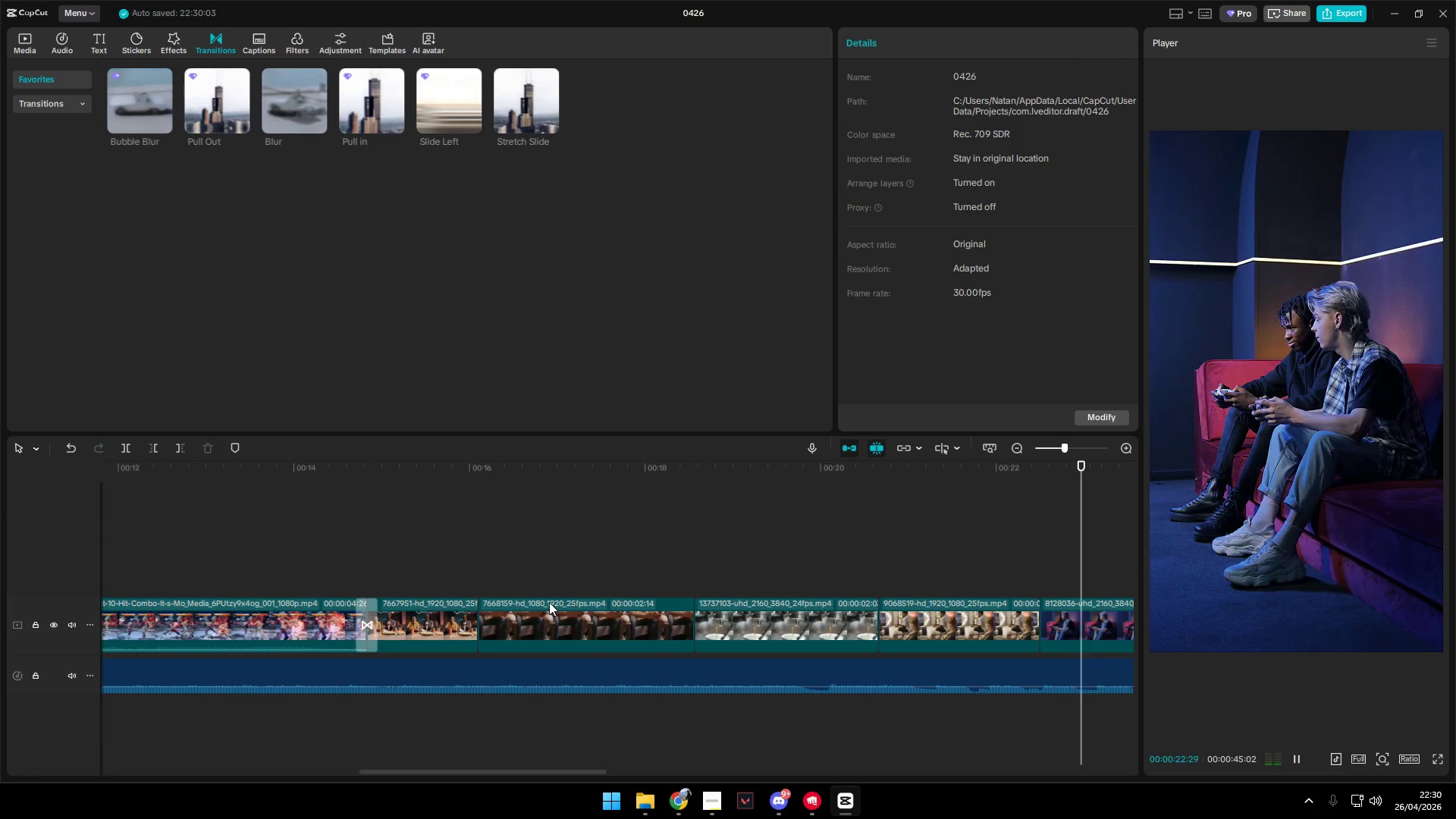 
wait(5.2)
 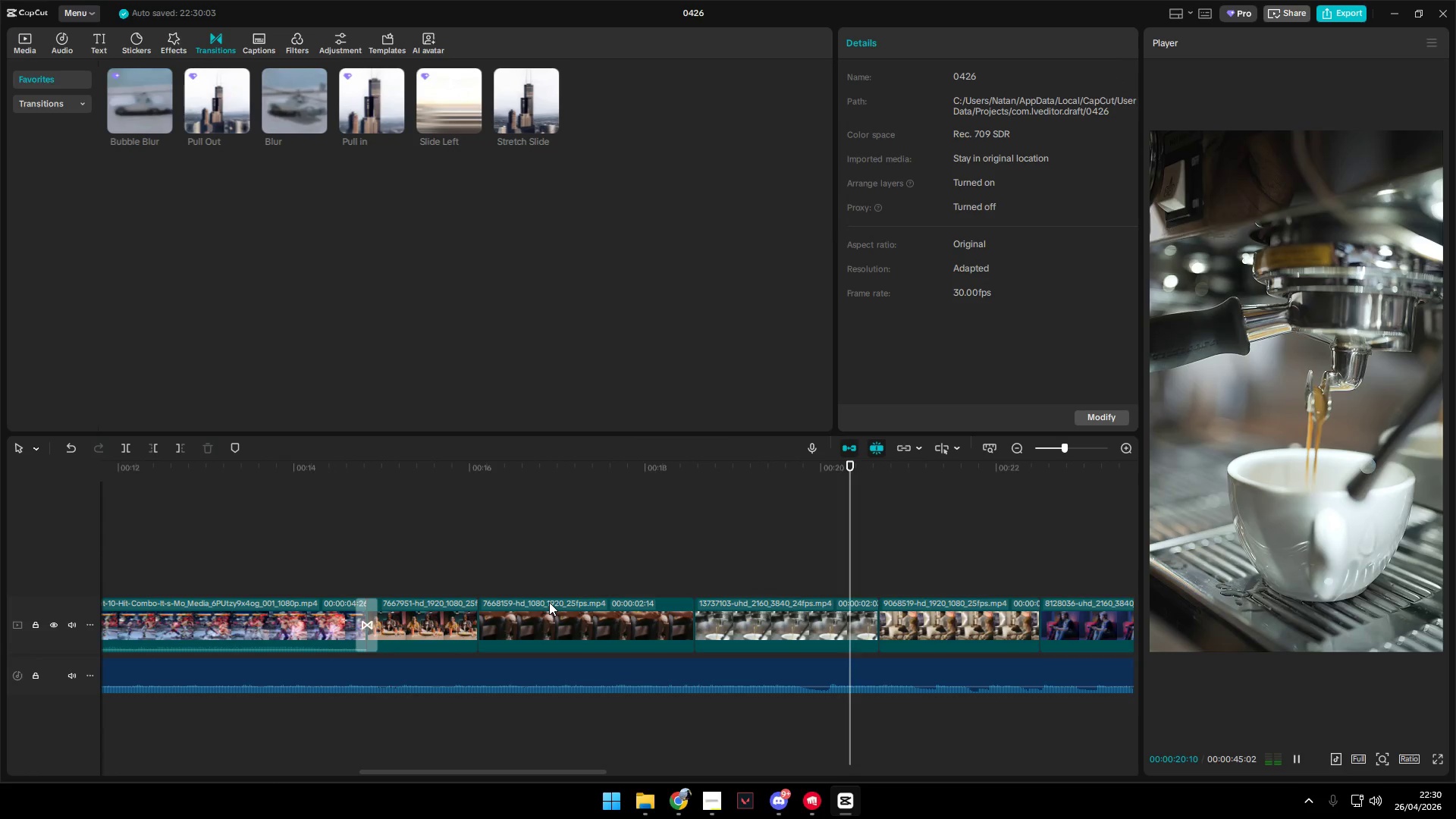 
hold_key(key=ControlLeft, duration=1.14)
scroll: coordinate [549, 602], scroll_direction: down, amount: 9.0
 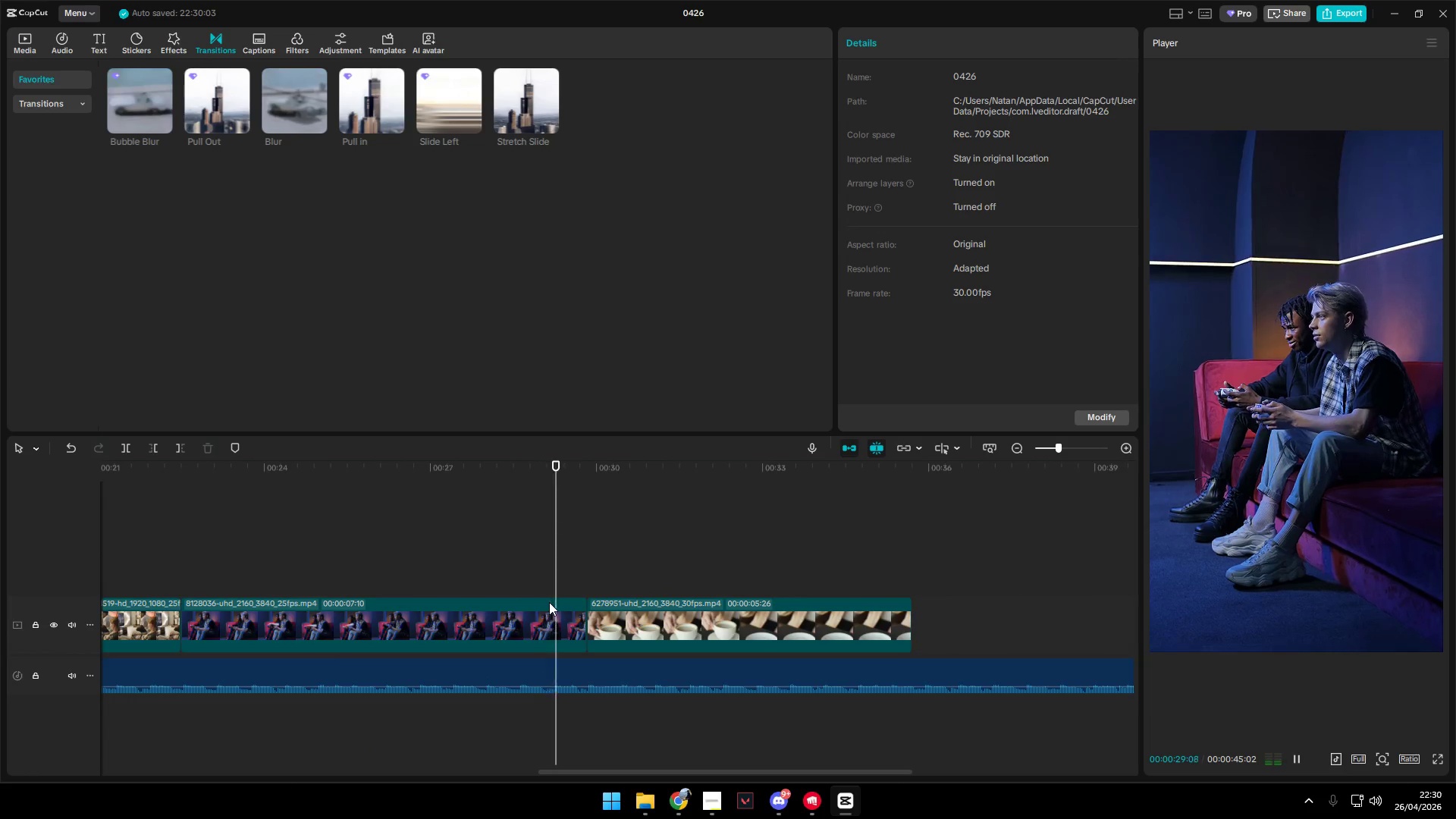 
wait(8.71)
 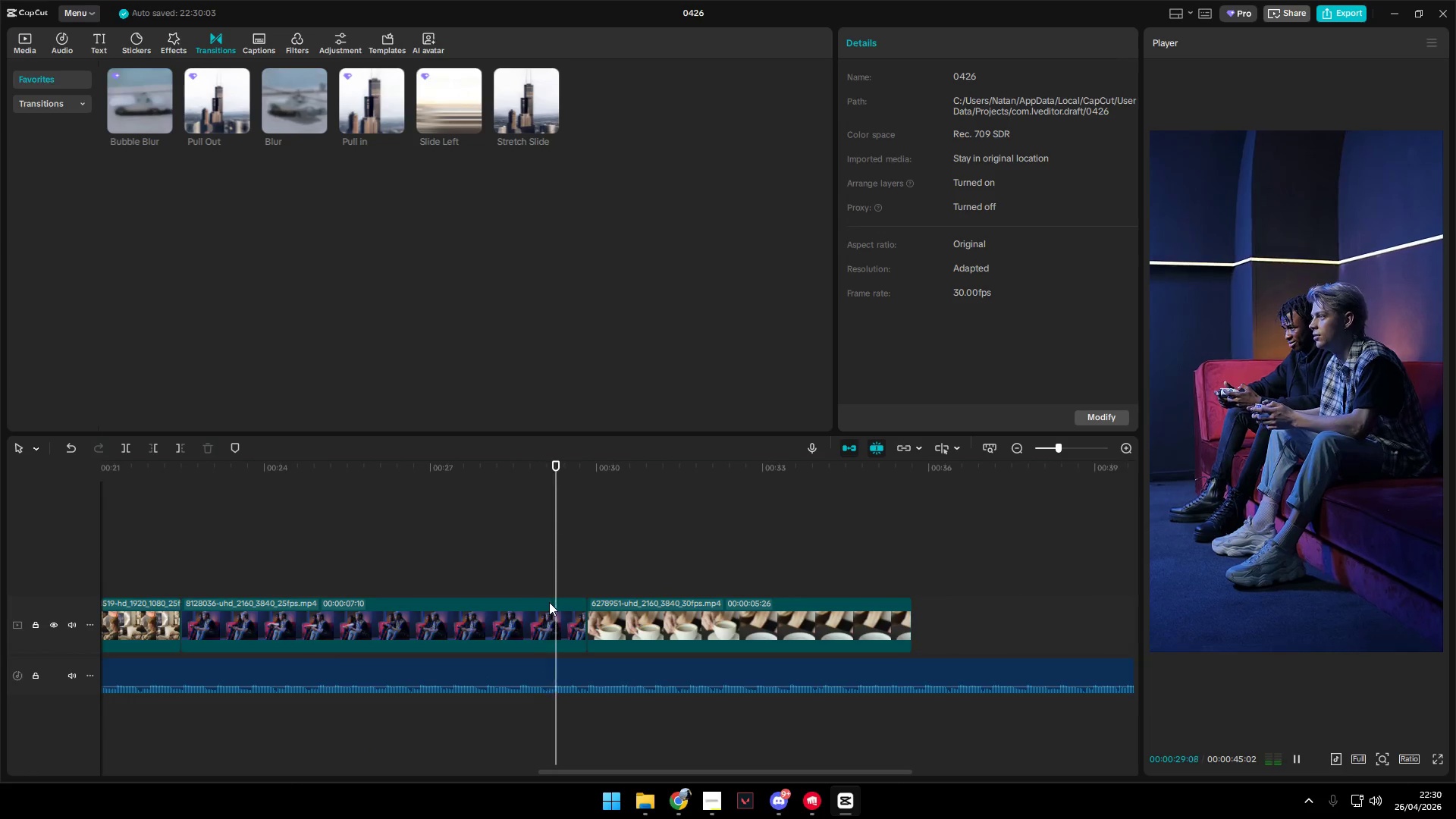 
left_click([13, 36])
 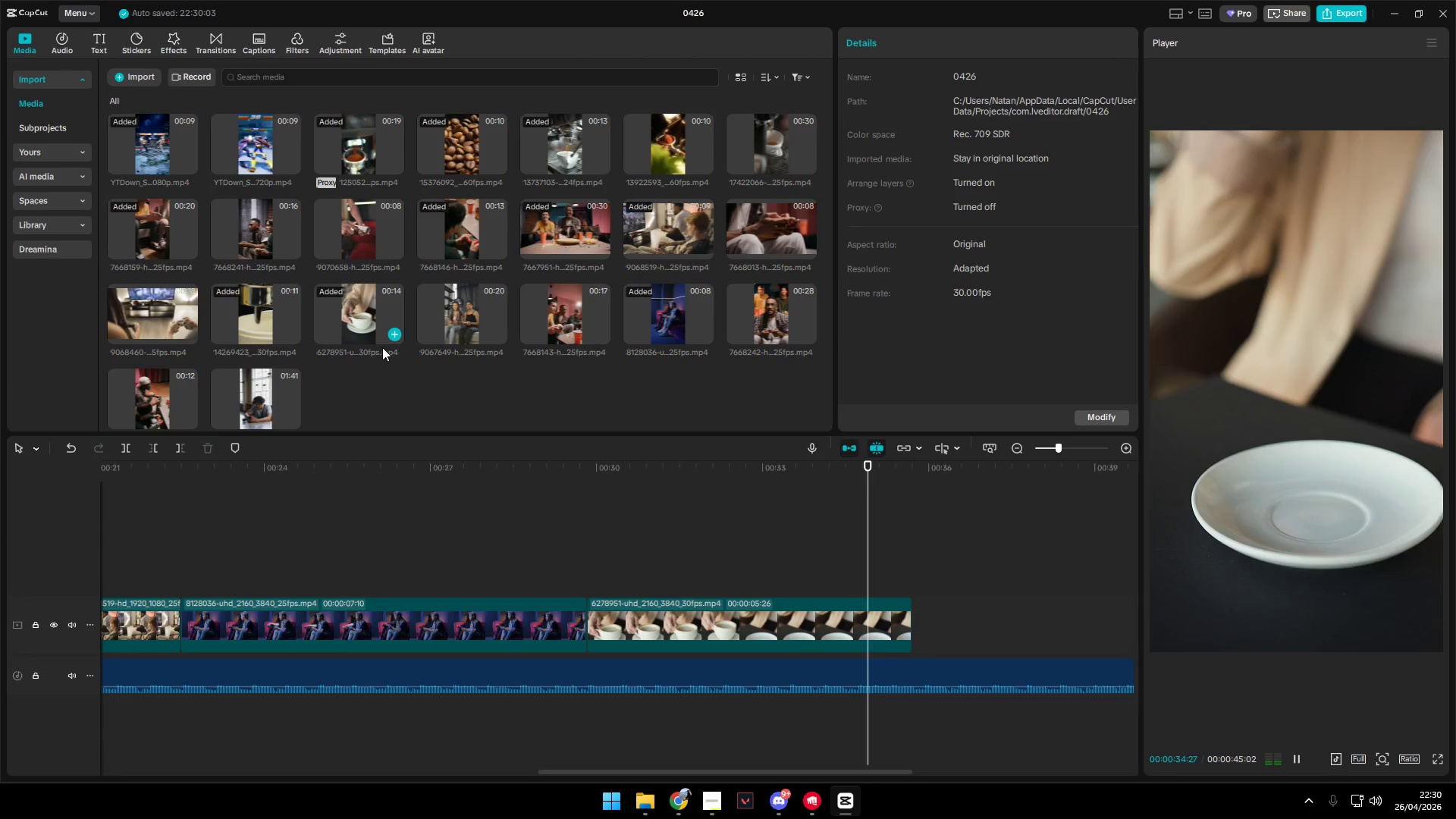 
key(Alt+Tab)
 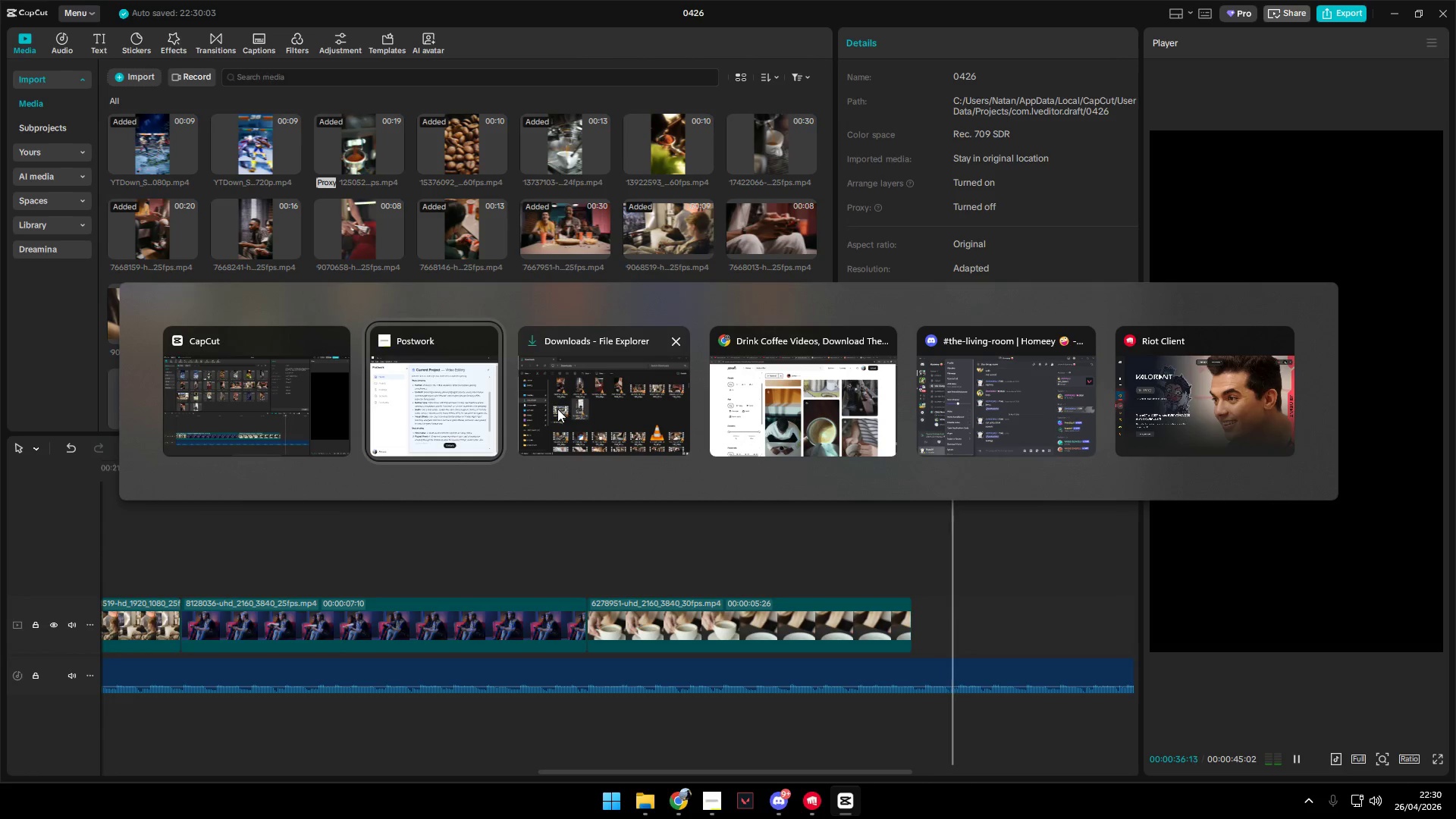 
left_click([554, 409])
 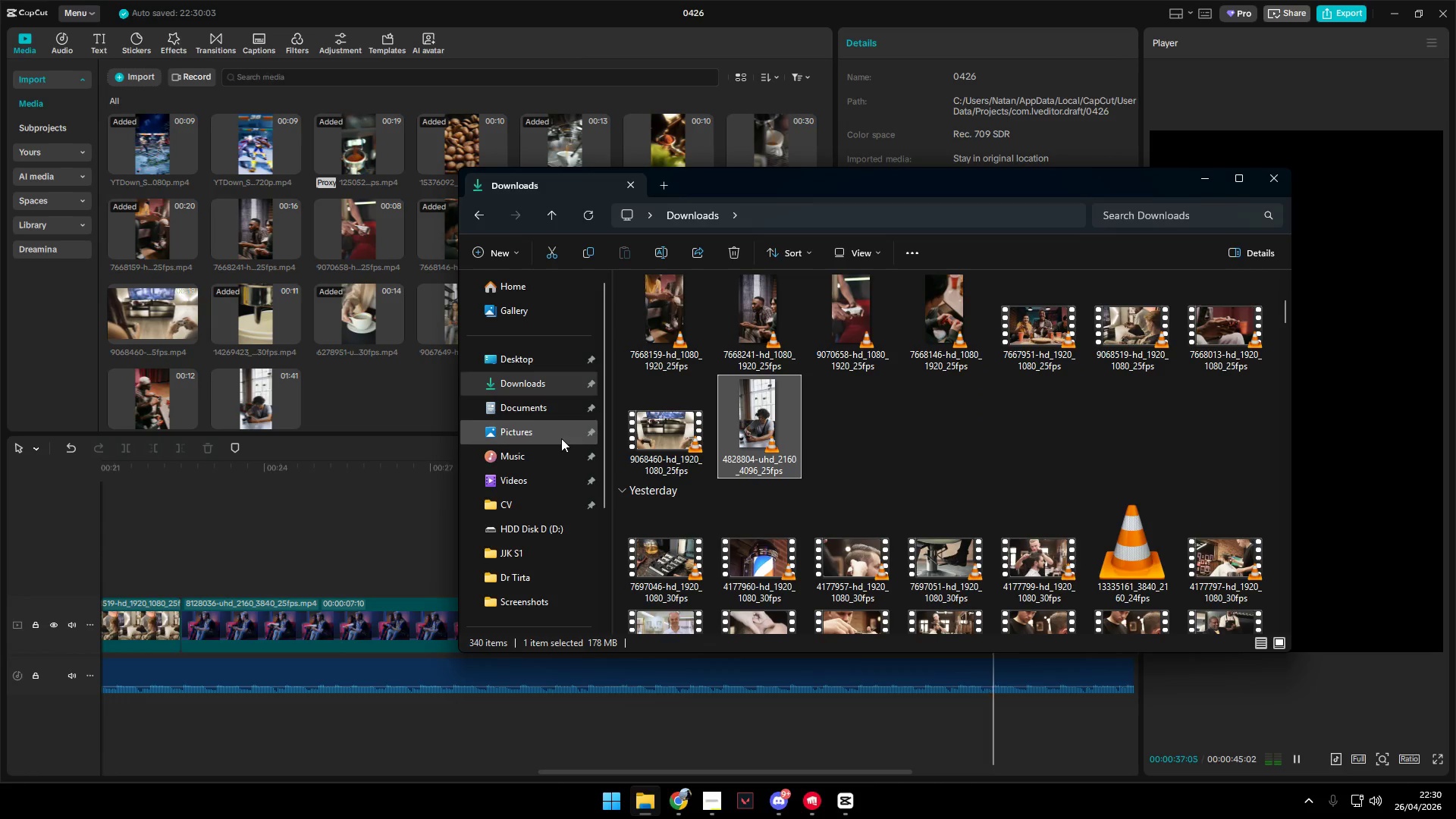 
scroll: coordinate [579, 510], scroll_direction: down, amount: 12.0
 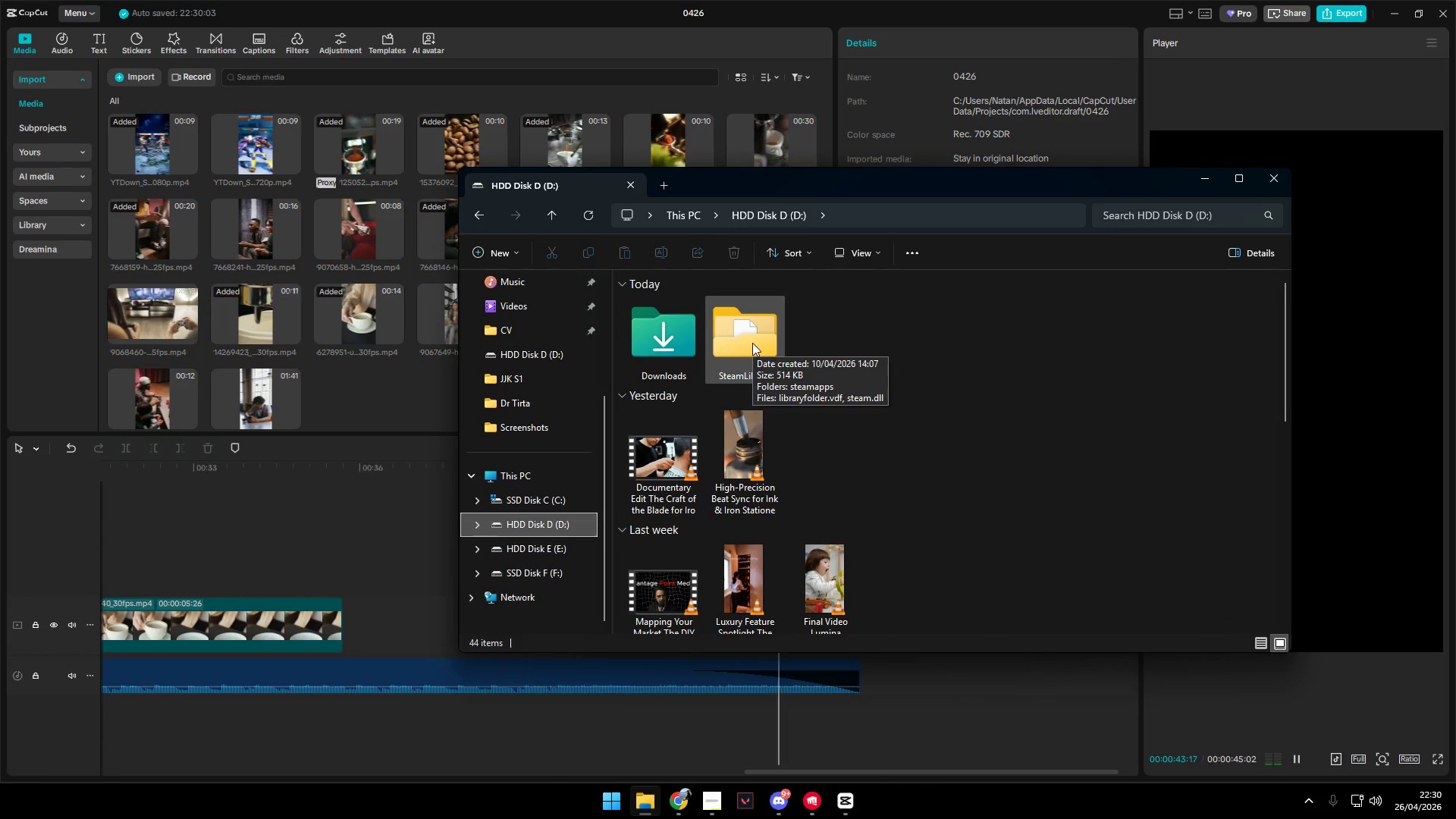 
left_click([752, 343])
 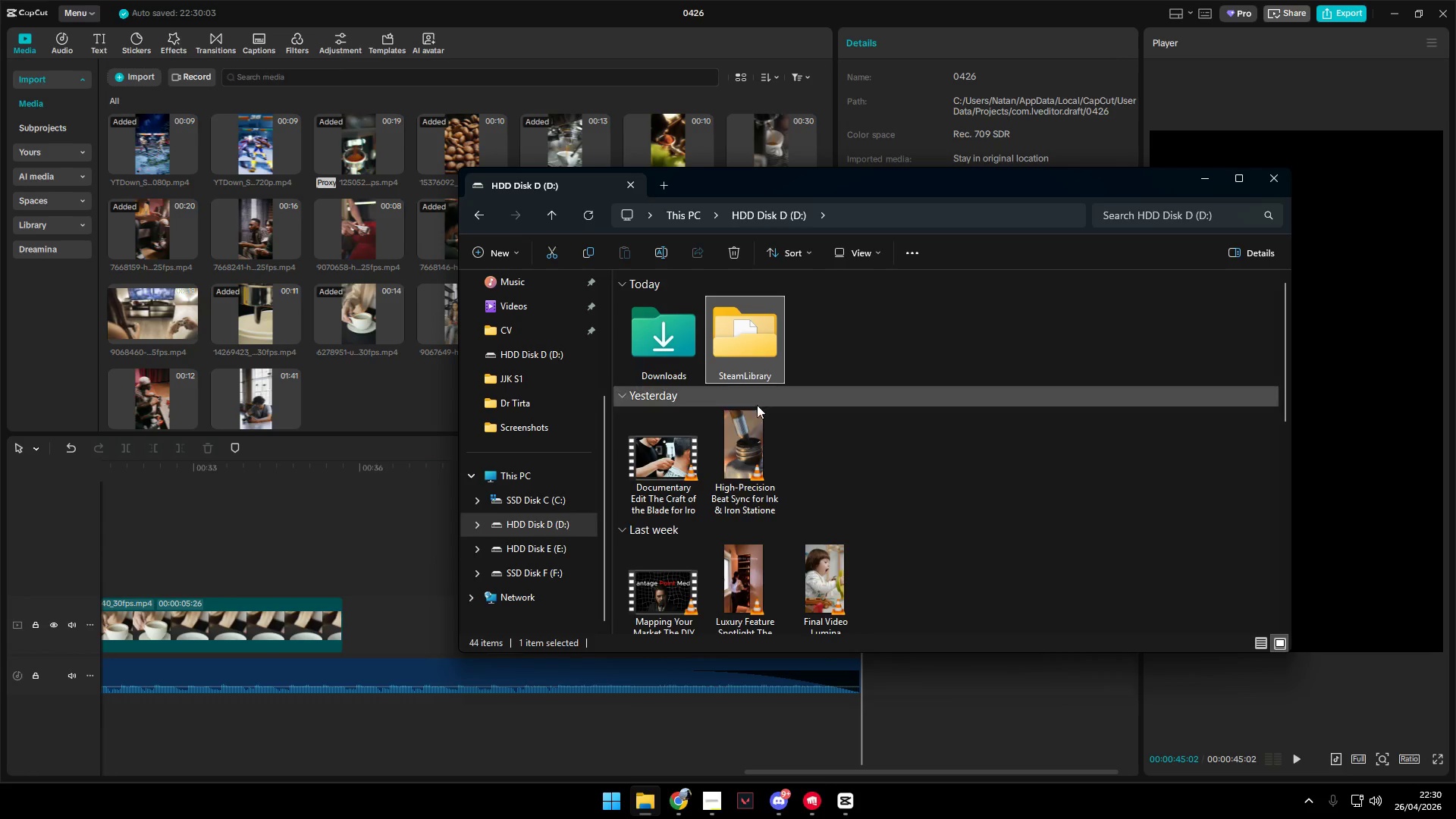 
scroll: coordinate [944, 538], scroll_direction: down, amount: 7.0
 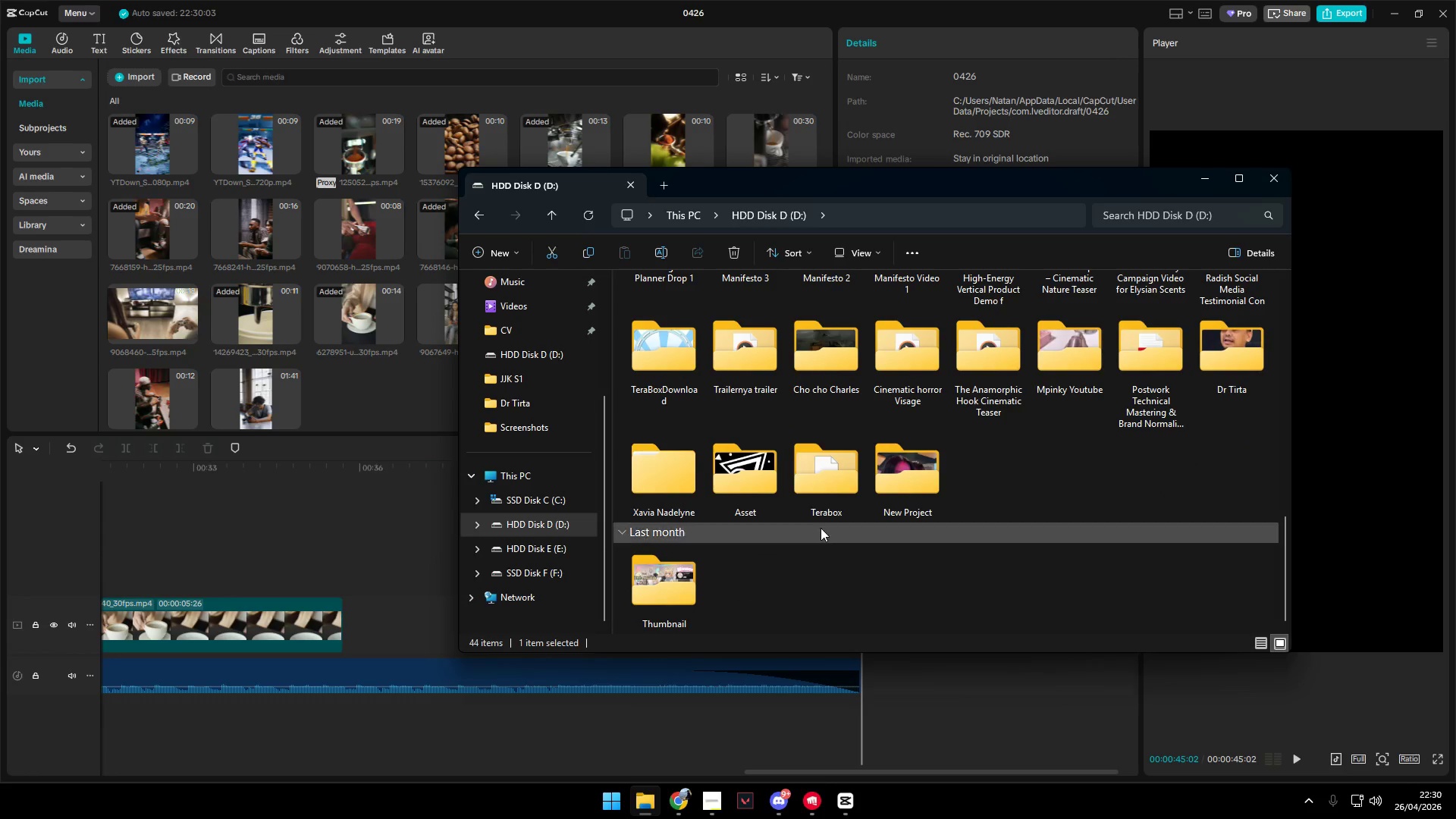 
double_click([757, 479])
 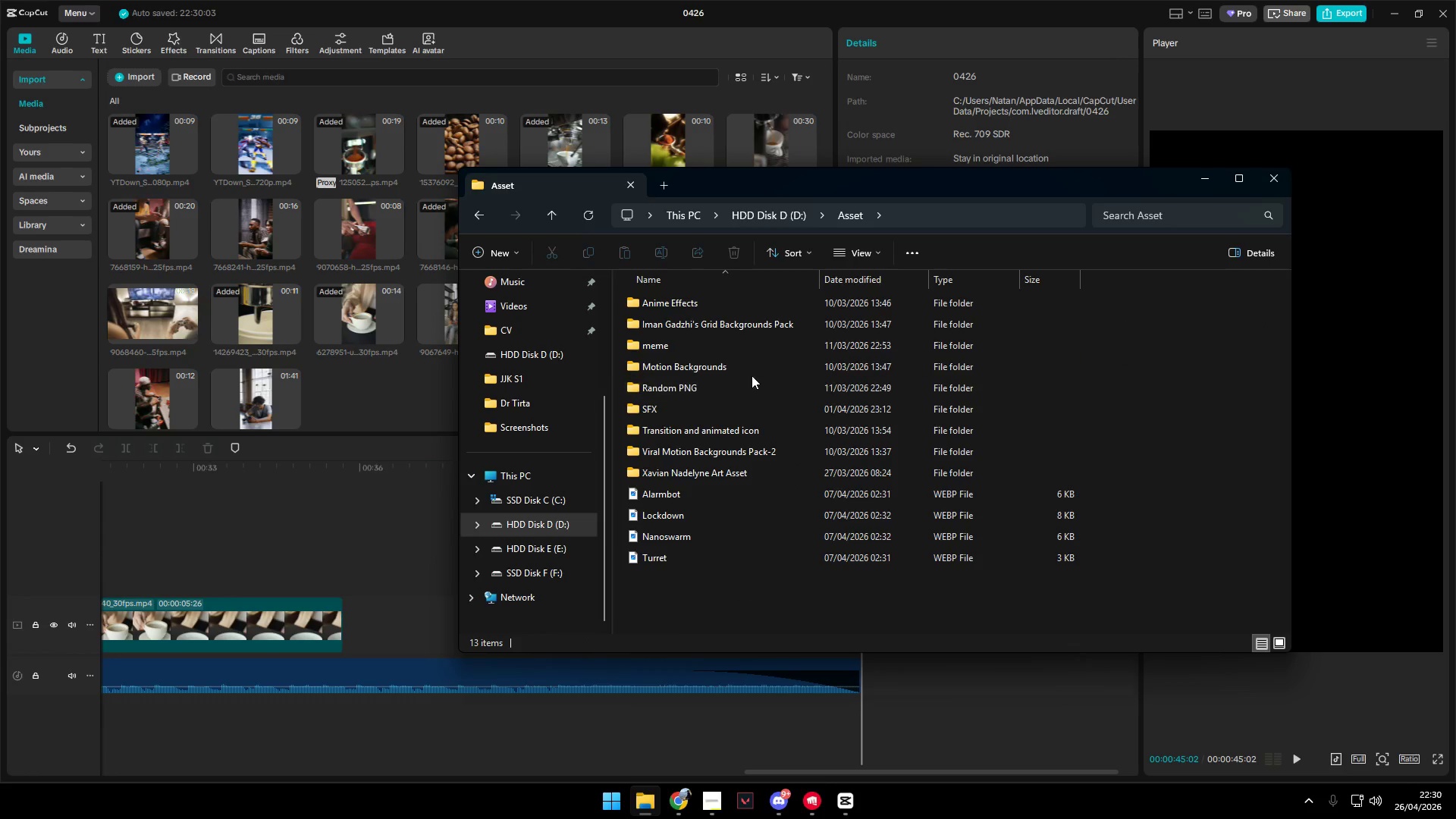 
mouse_move([717, 354])
 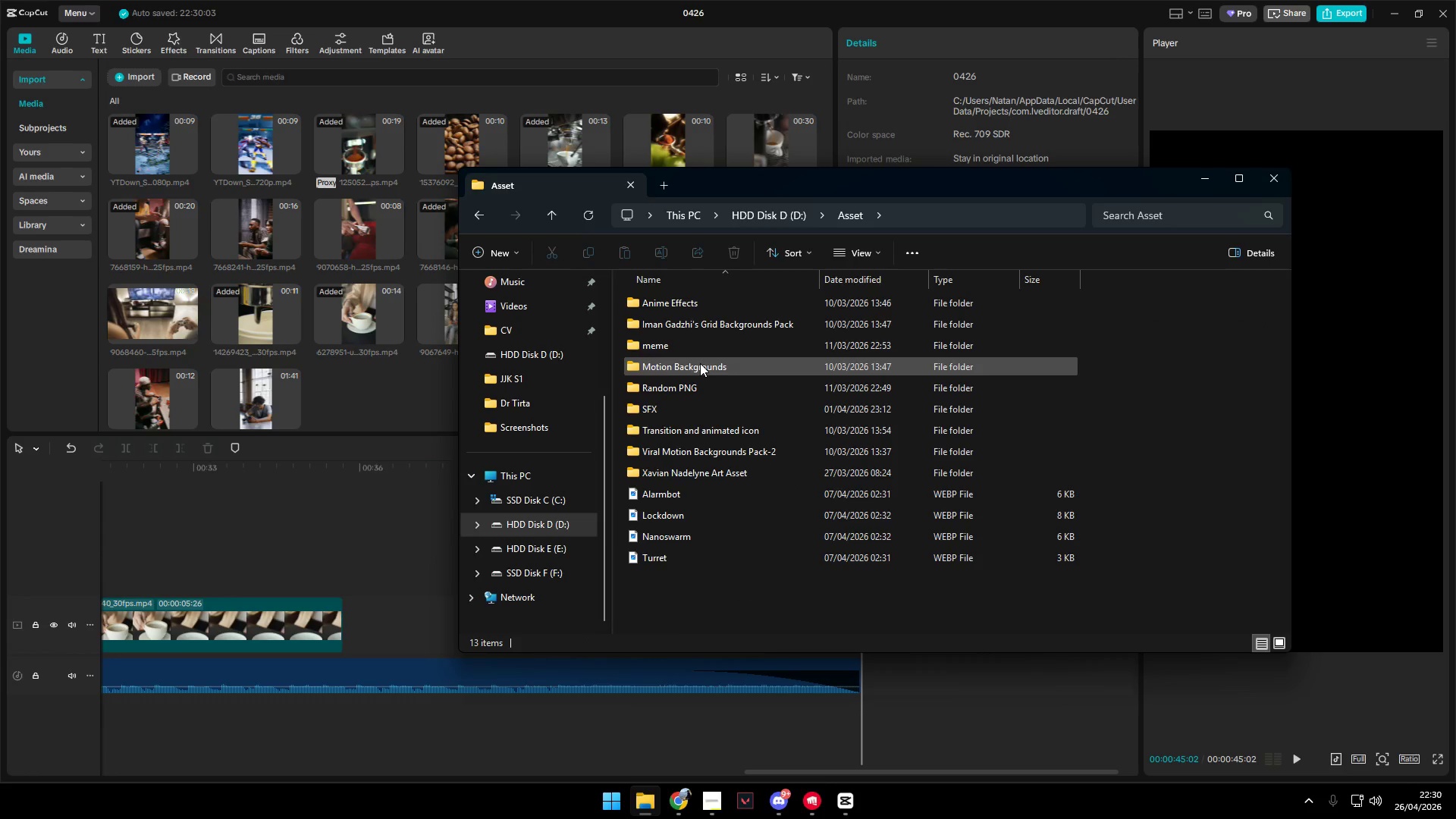 
double_click([700, 363])
 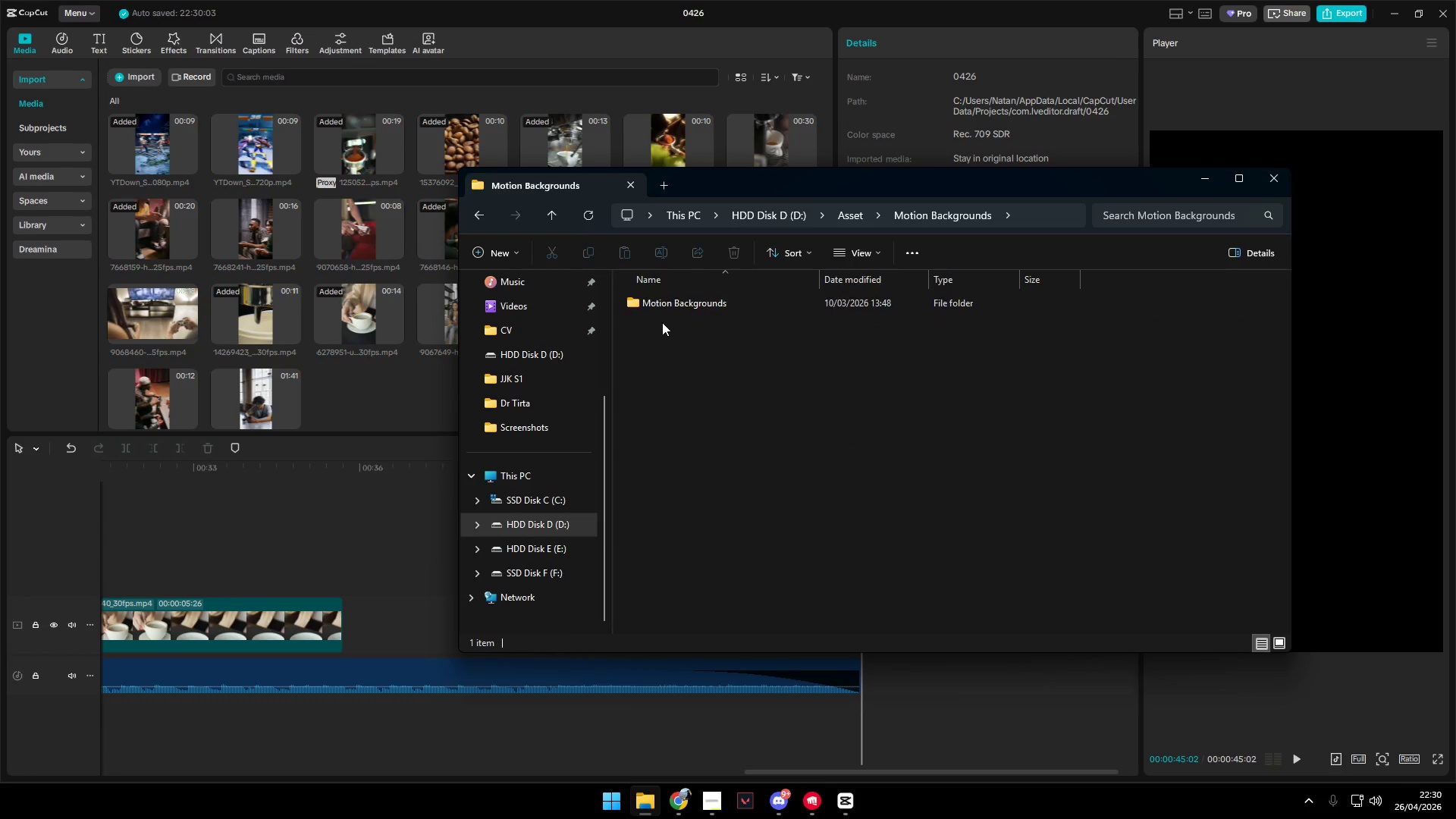 
double_click([673, 307])
 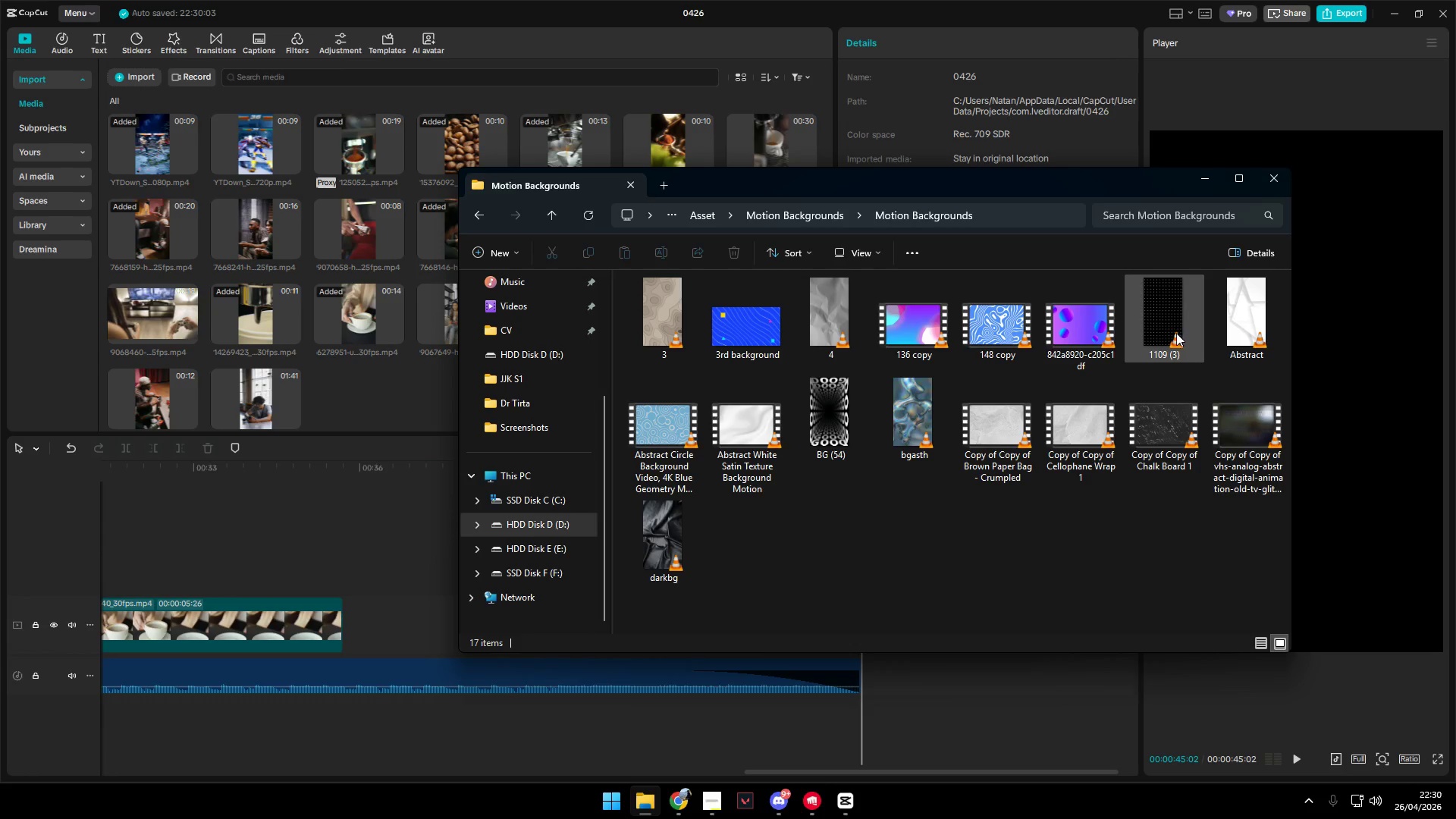 
left_click([472, 214])
 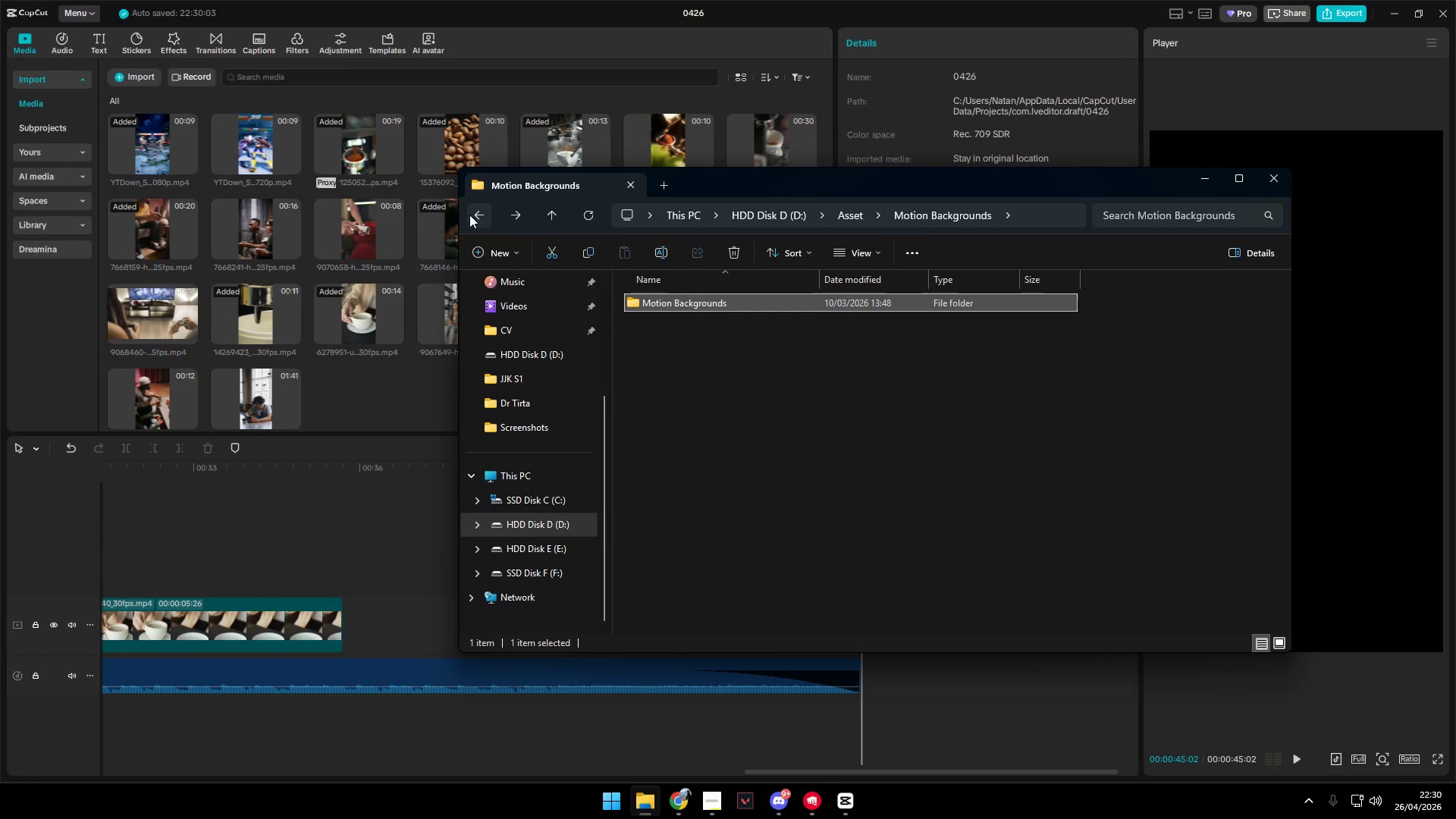 
left_click([480, 216])
 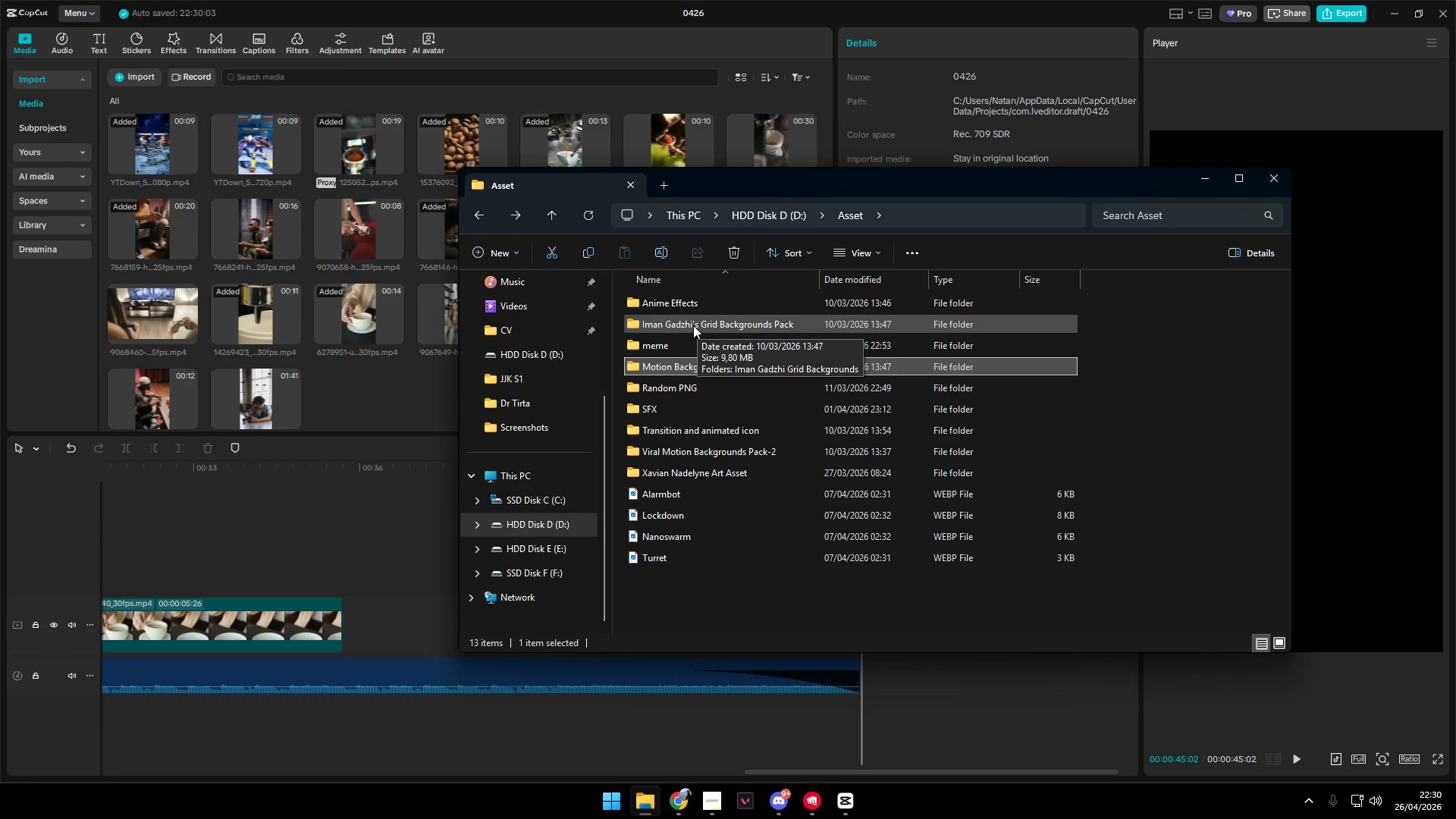 
wait(16.75)
 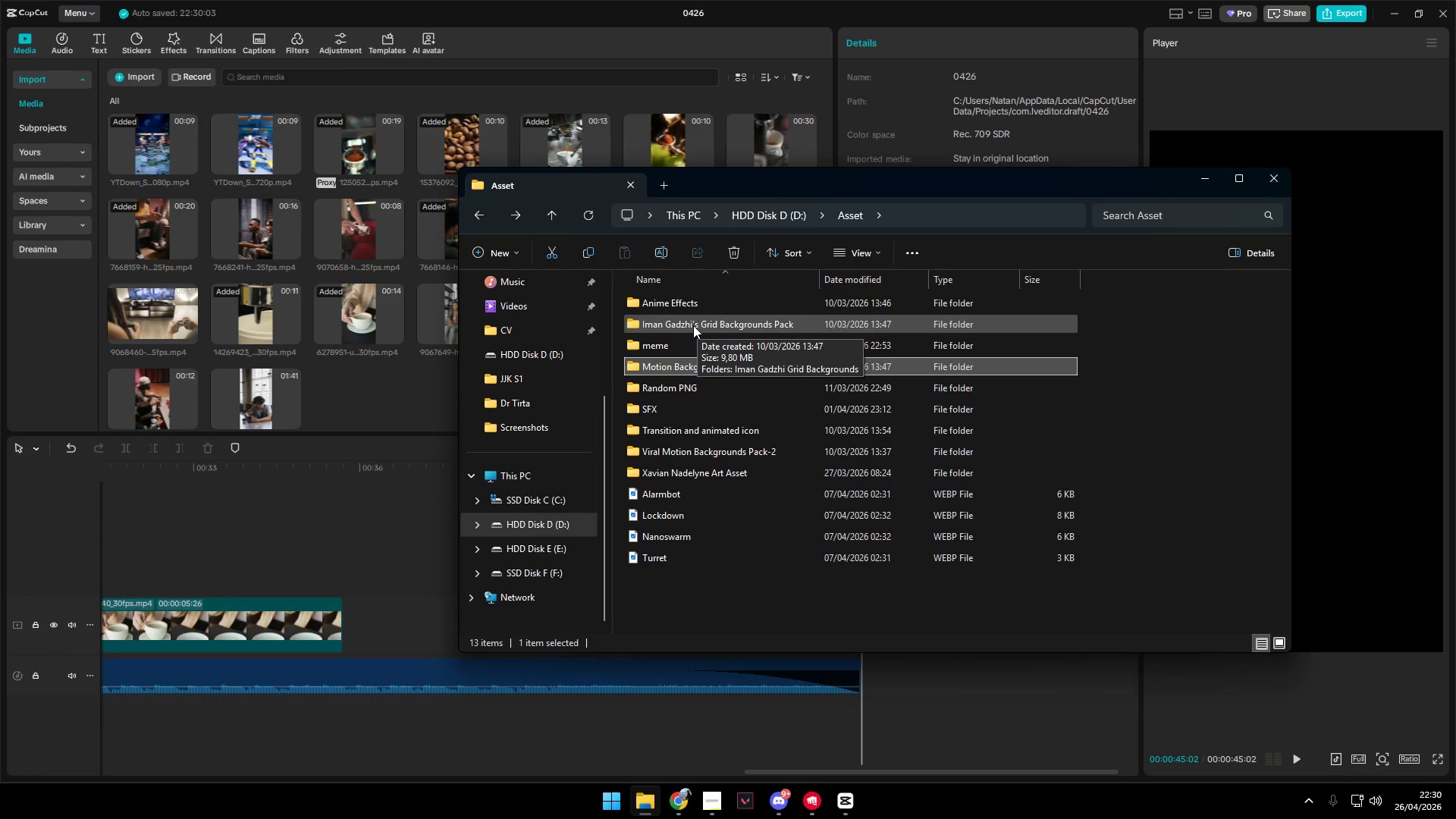 
double_click([783, 454])
 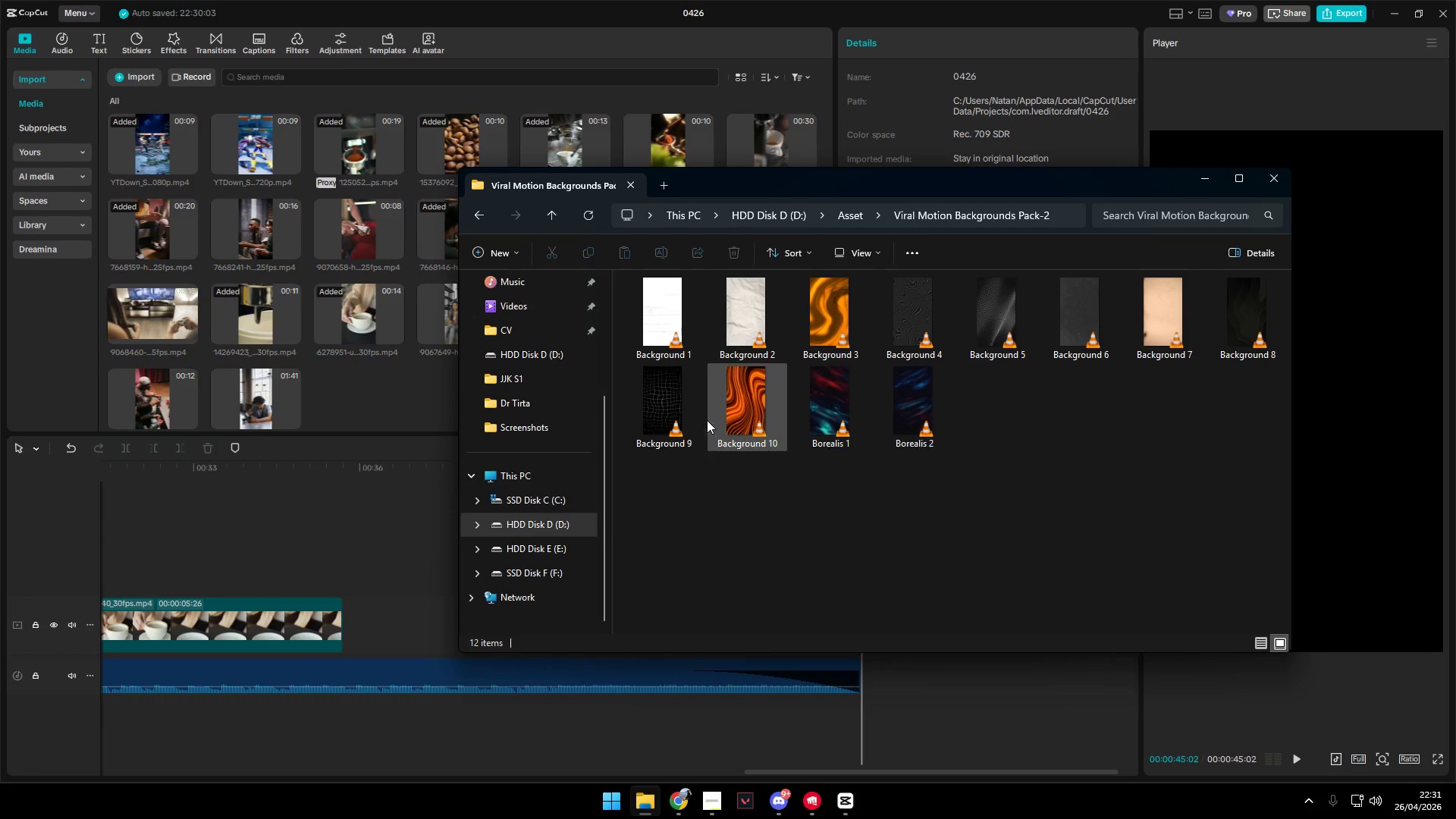 
left_click([482, 212])
 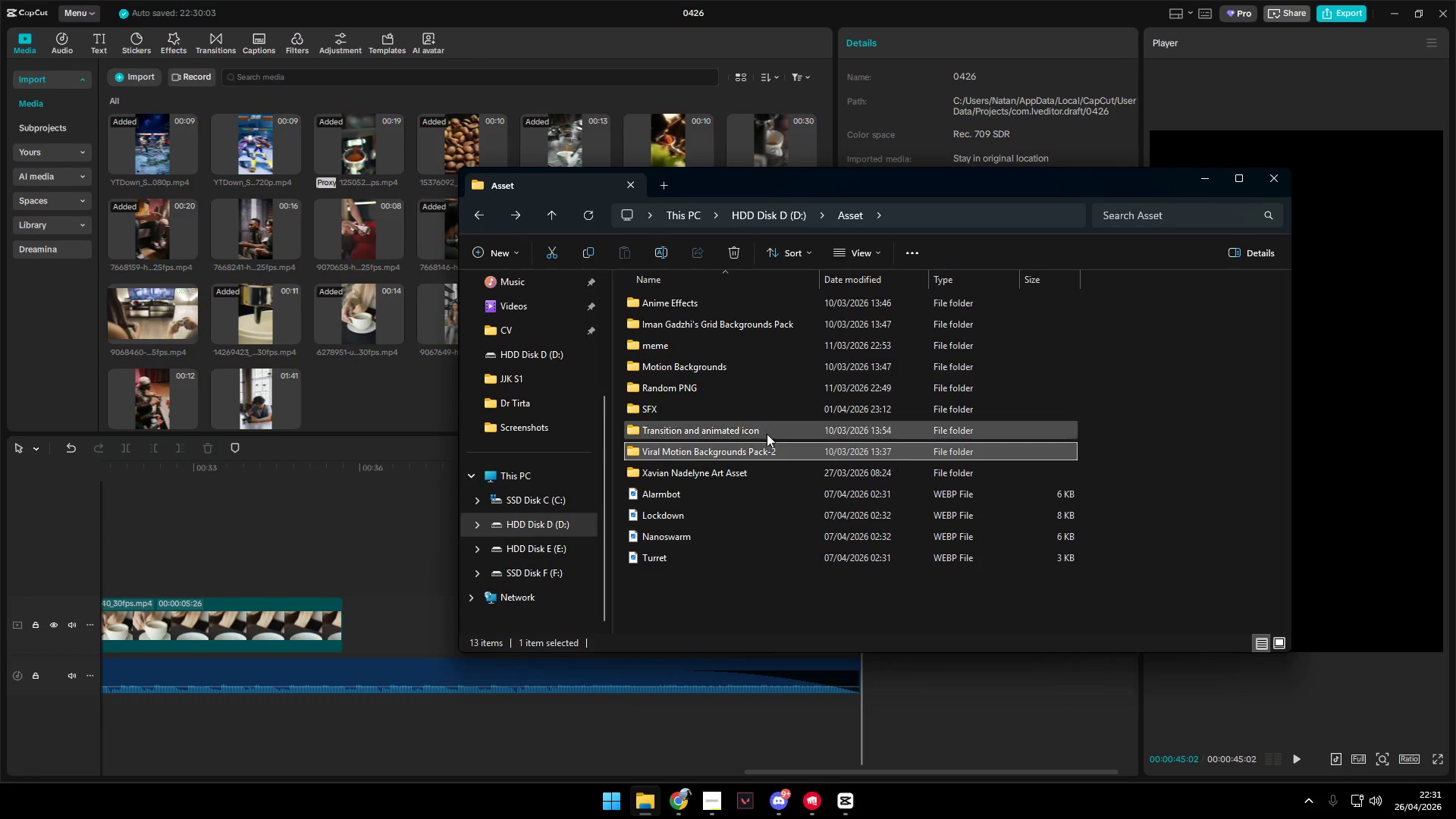 
left_click([737, 431])
 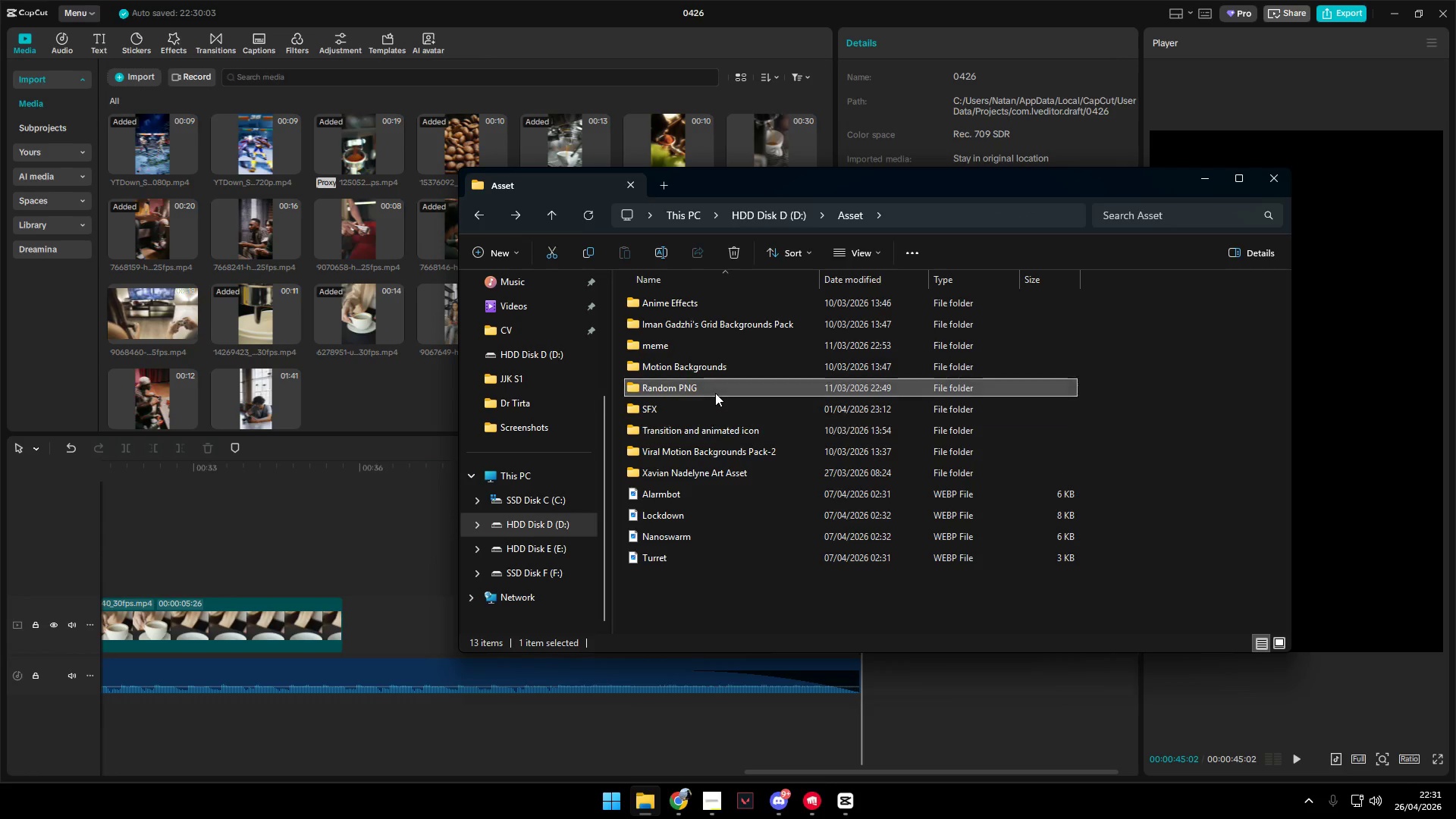 
double_click([721, 367])
 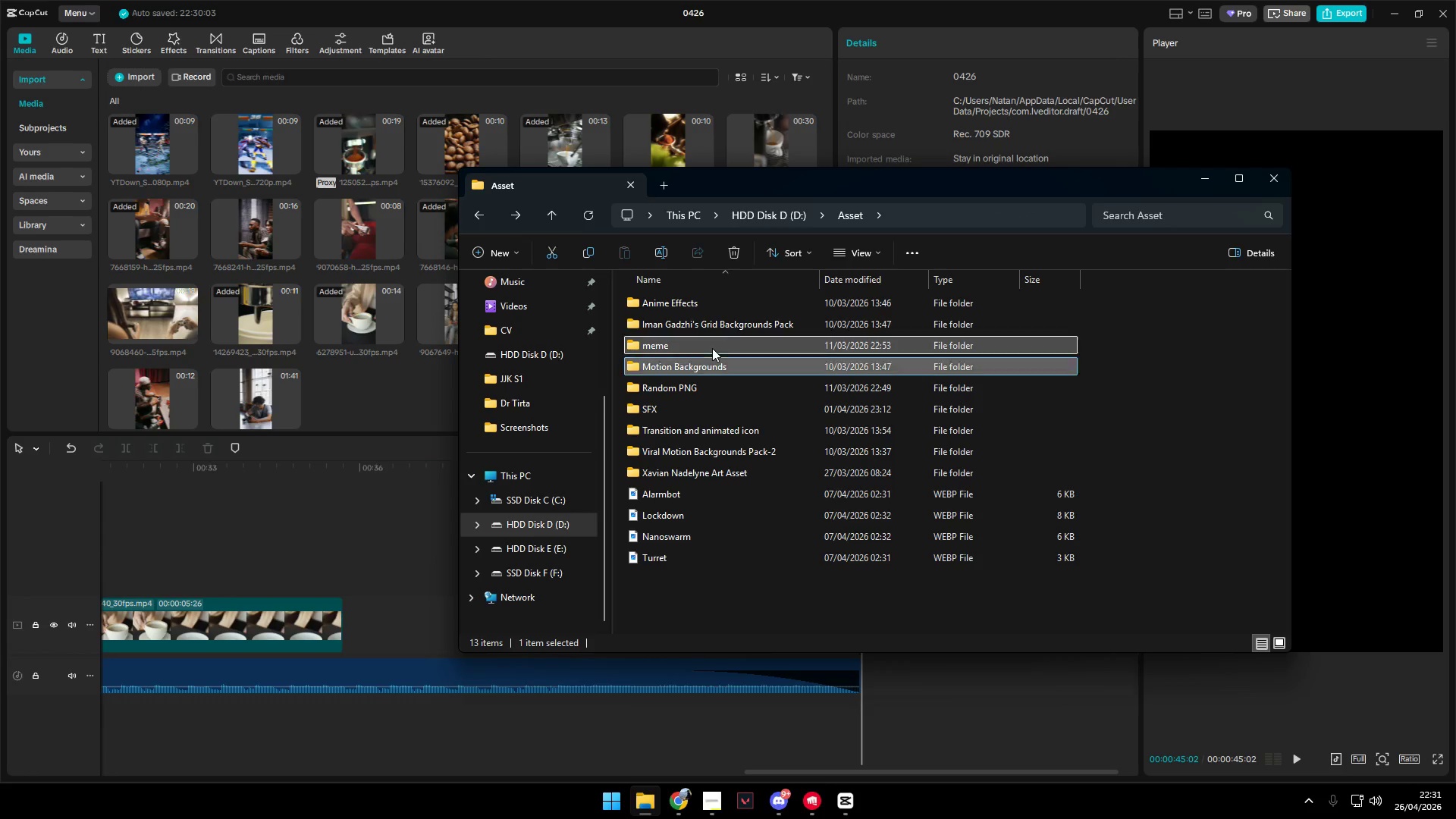 
double_click([725, 327])
 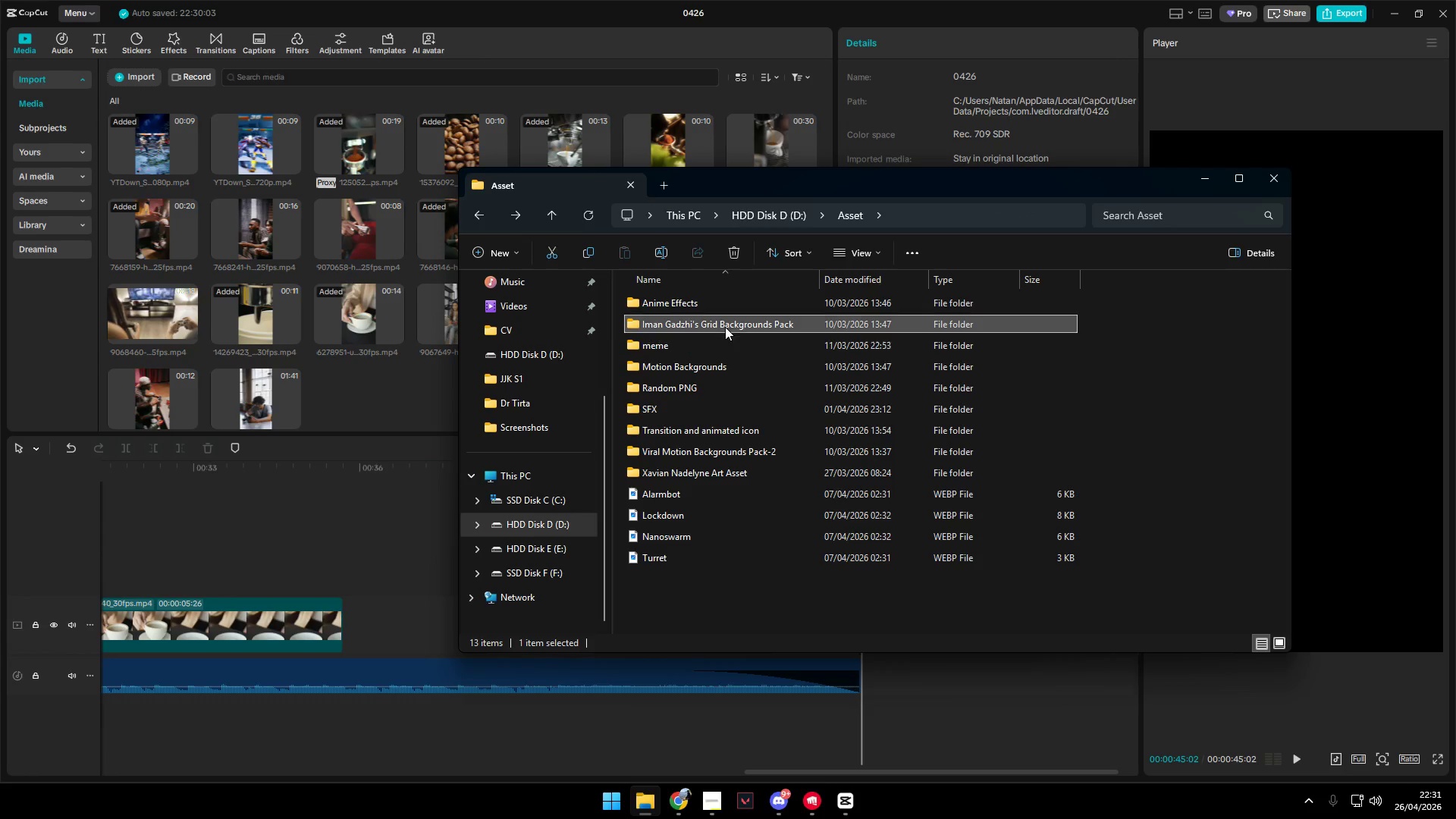 
triple_click([725, 327])
 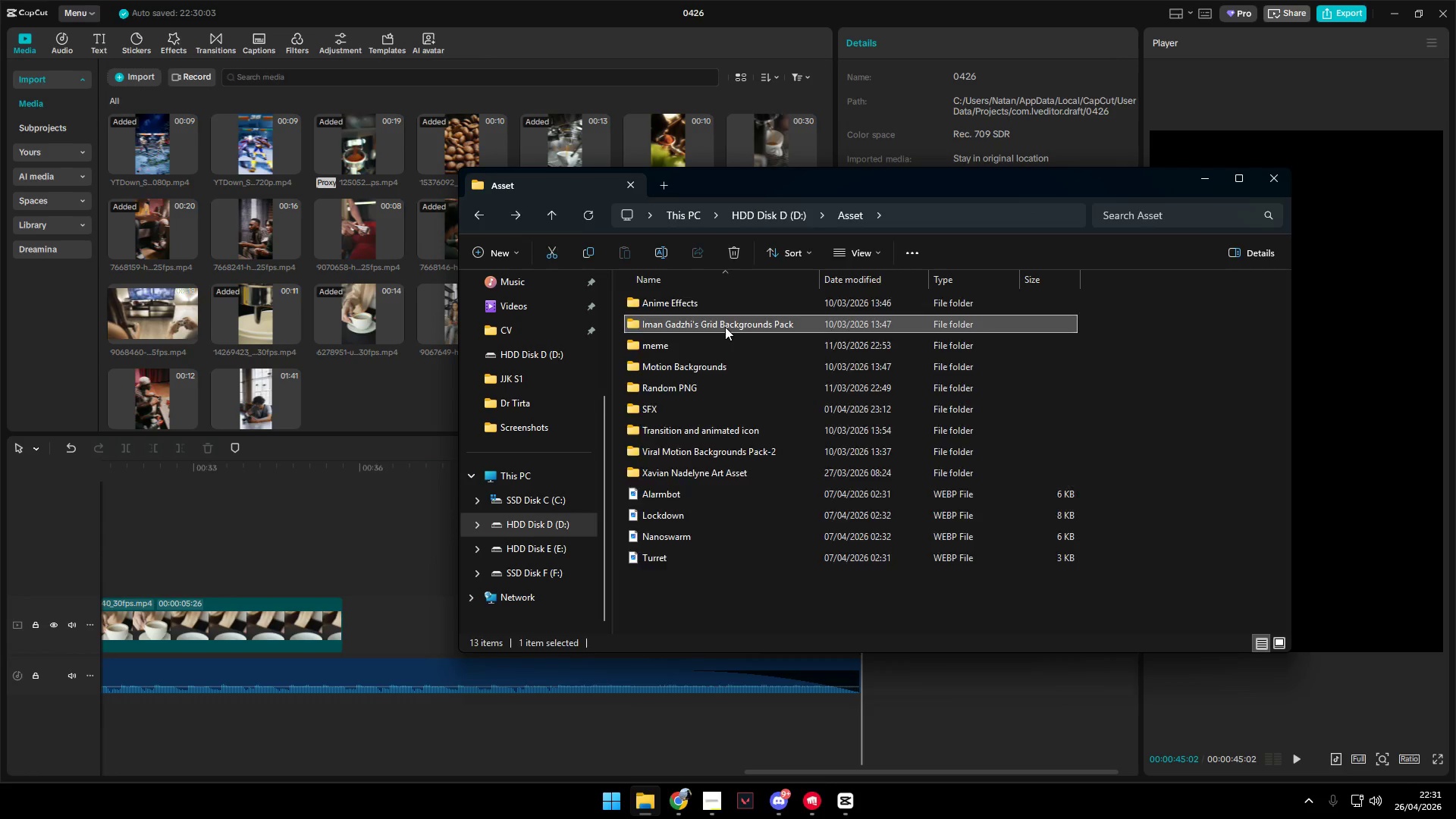 
triple_click([725, 327])
 